 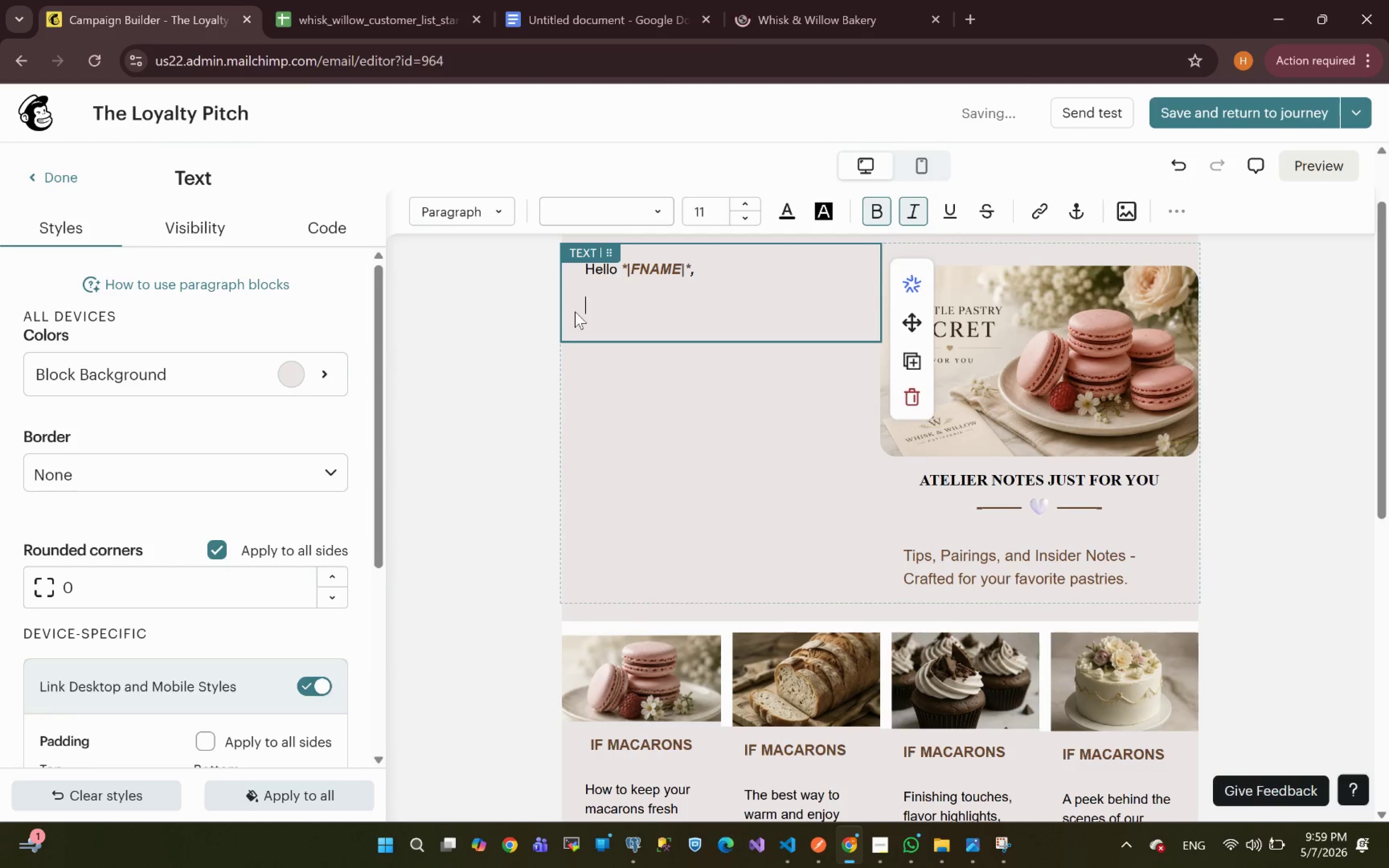 
key(Control+V)
 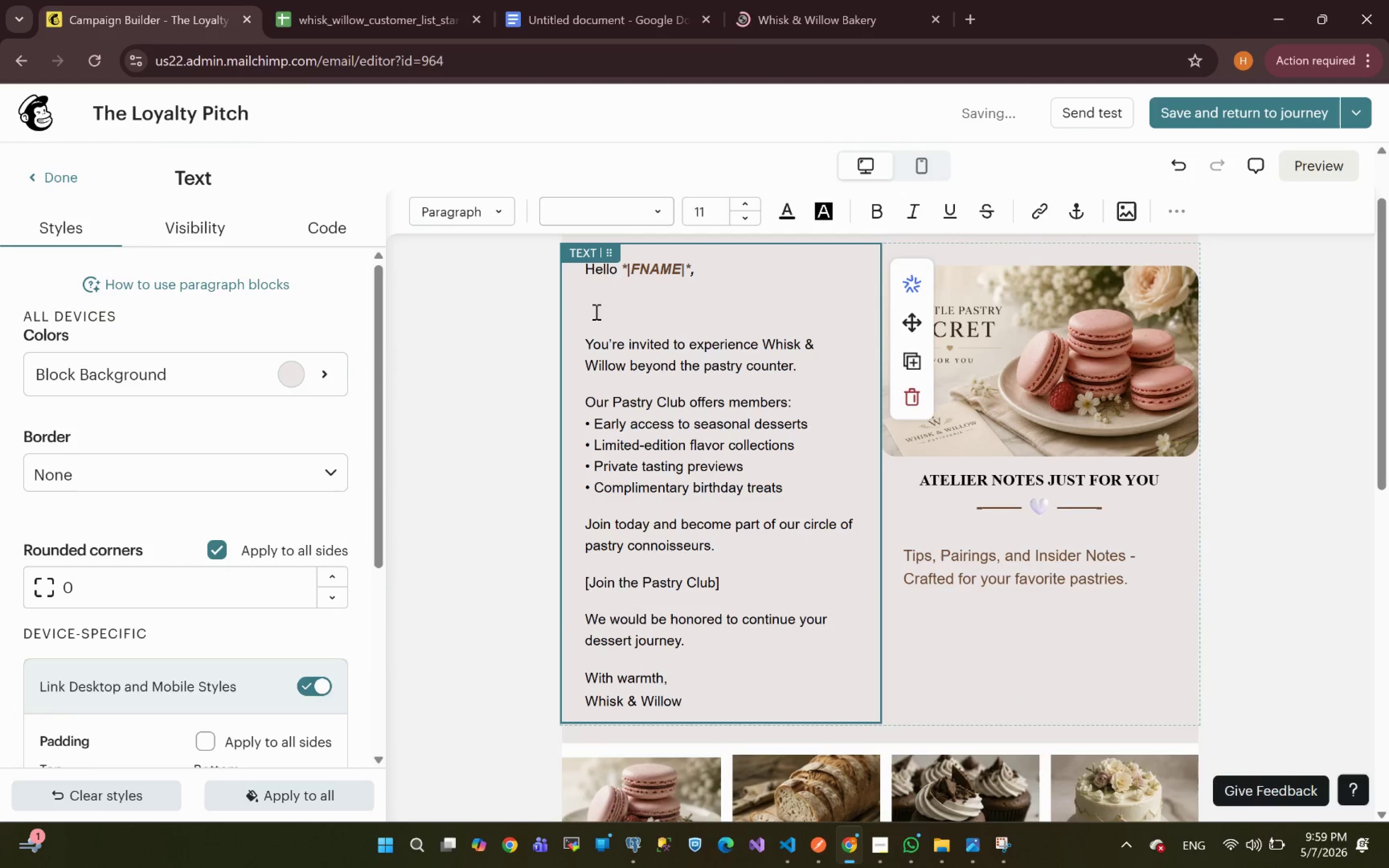 
left_click([603, 317])
 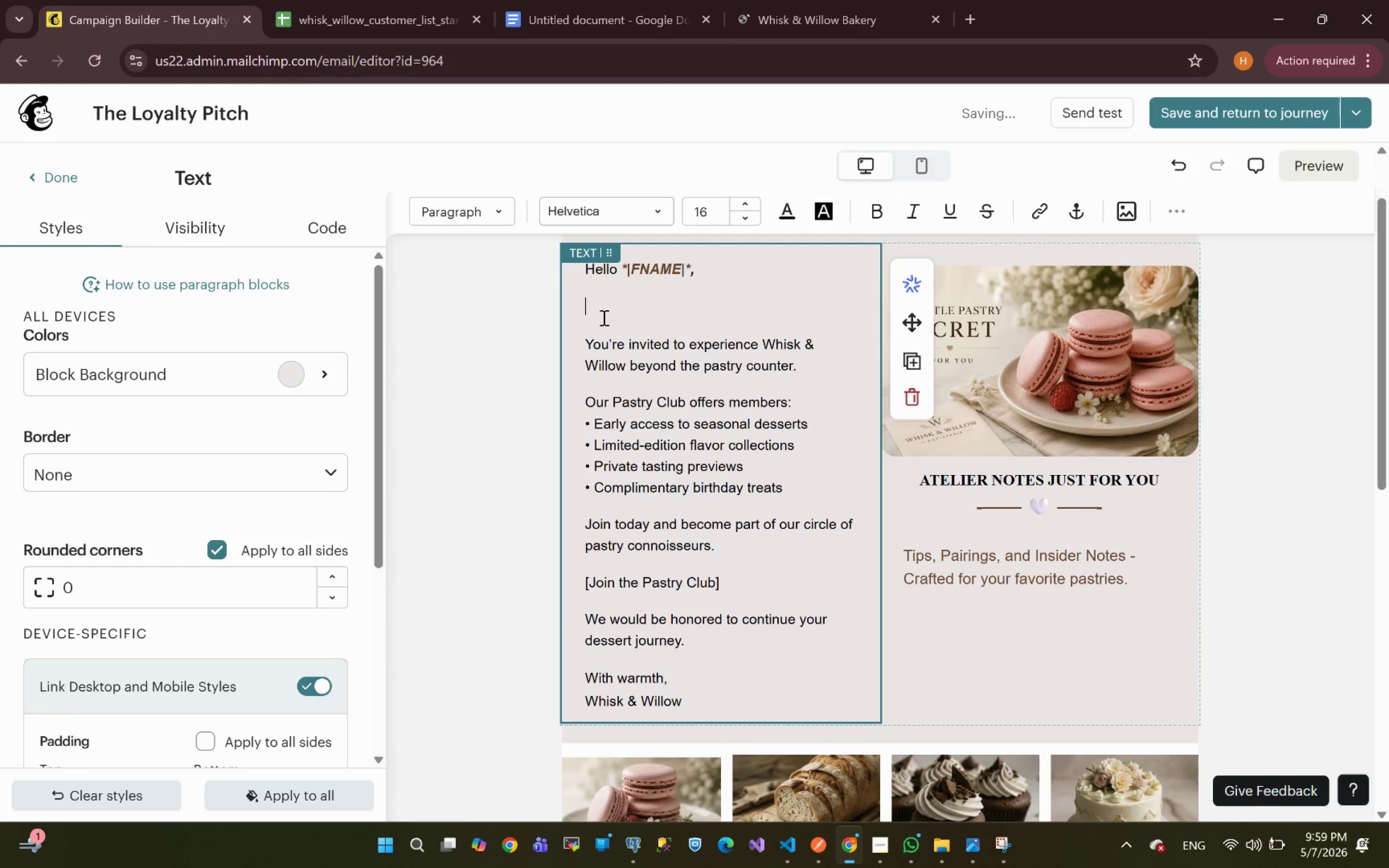 
key(Backspace)
 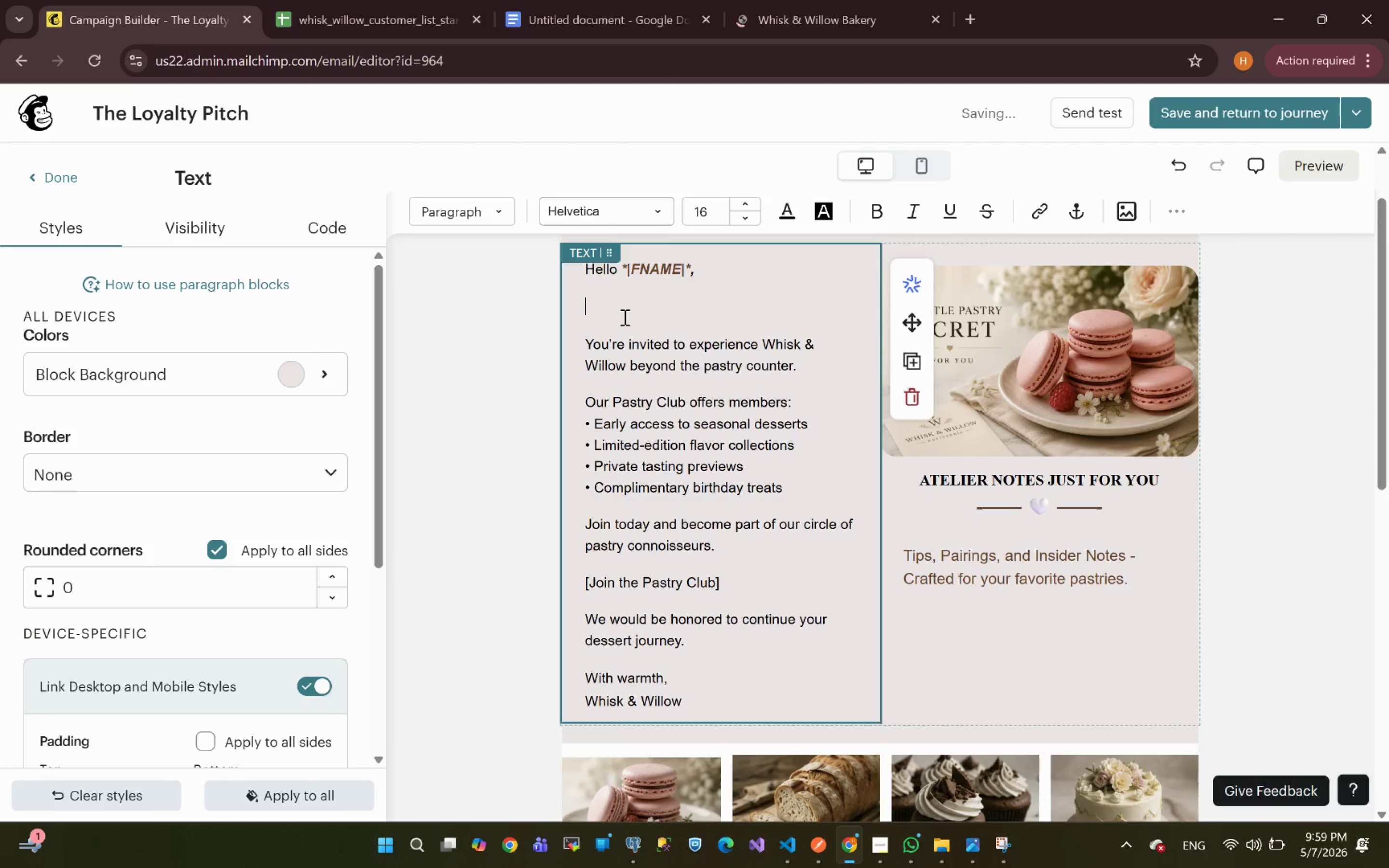 
key(Backspace)
 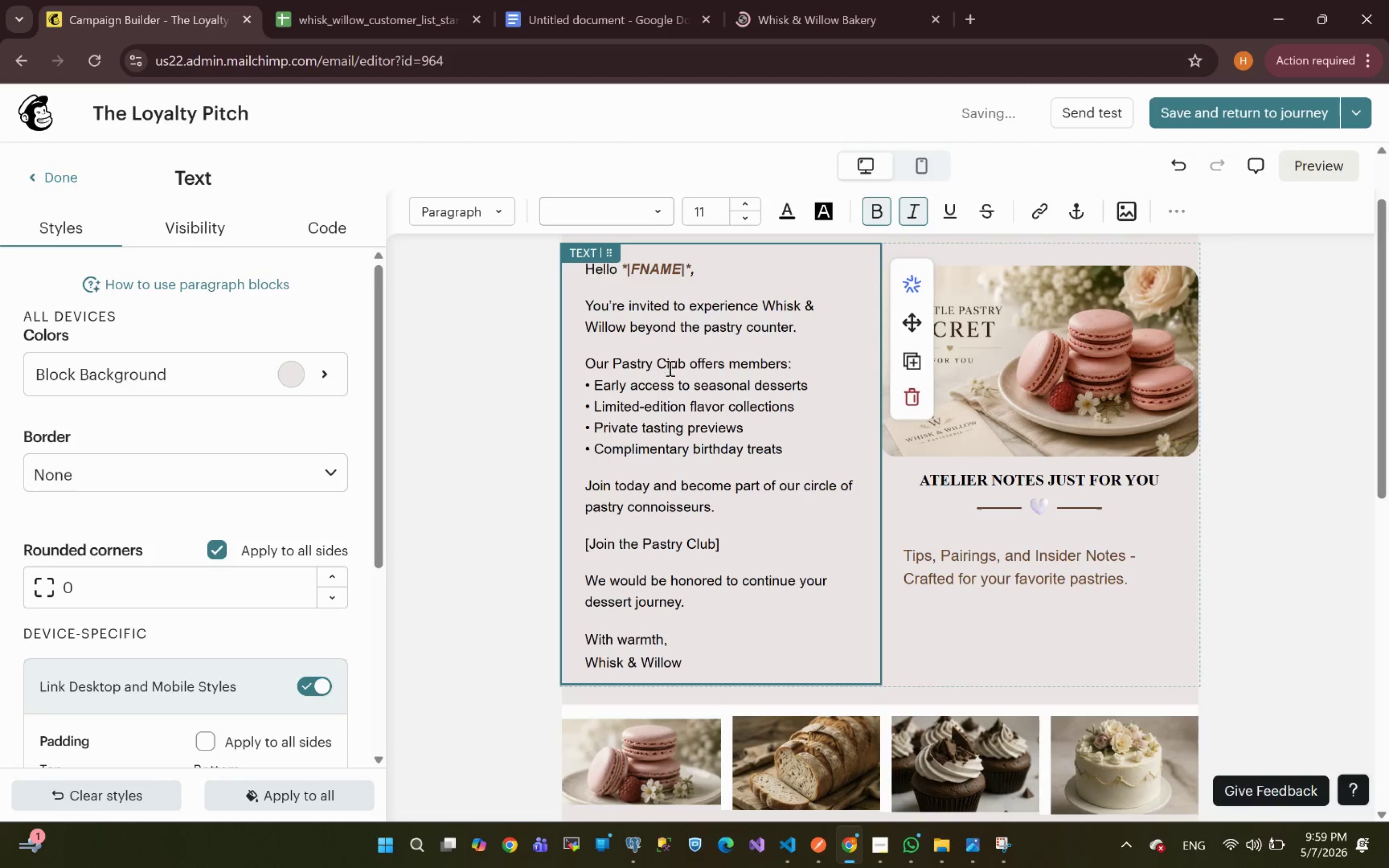 
left_click([583, 389])
 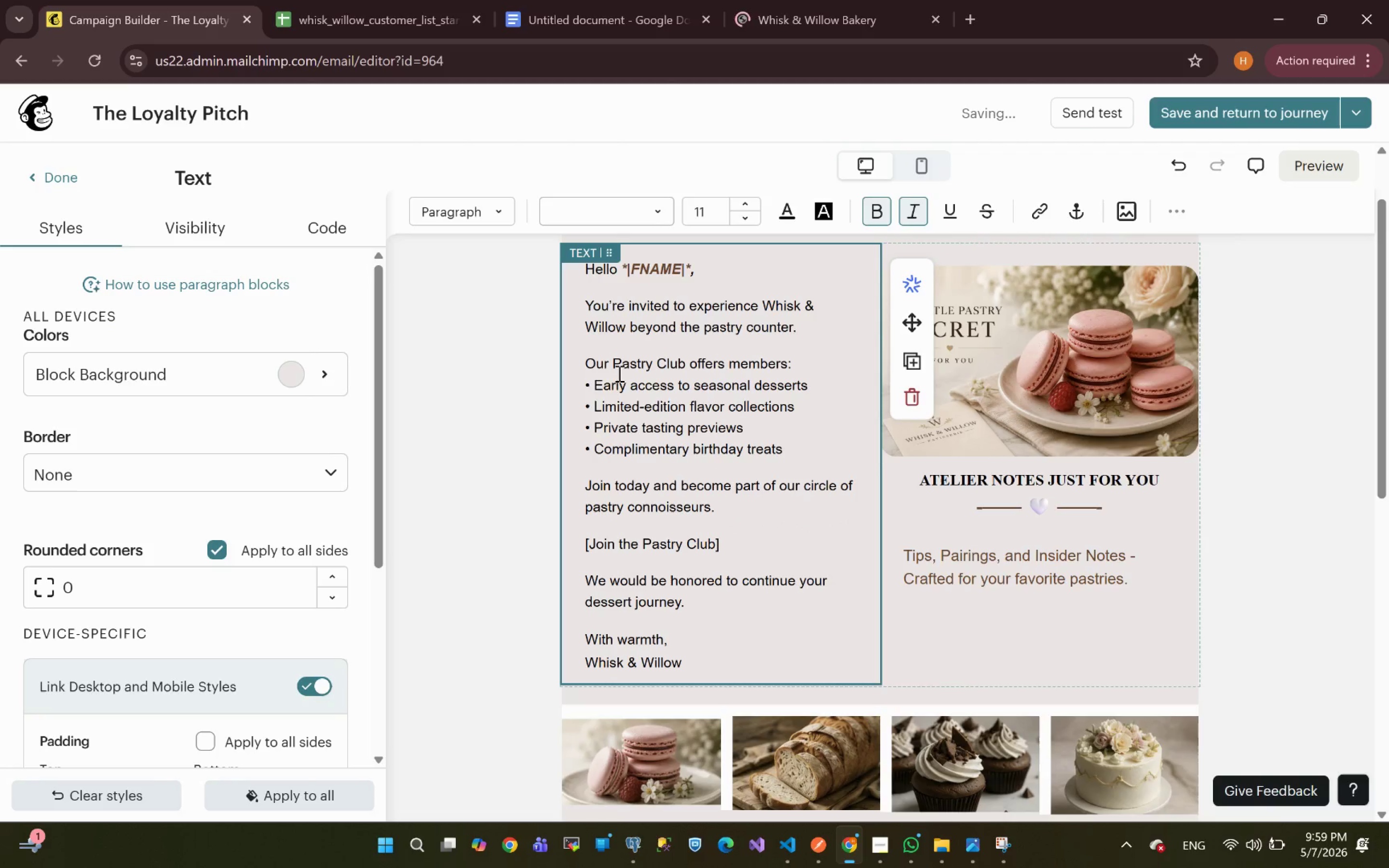 
left_click([596, 387])
 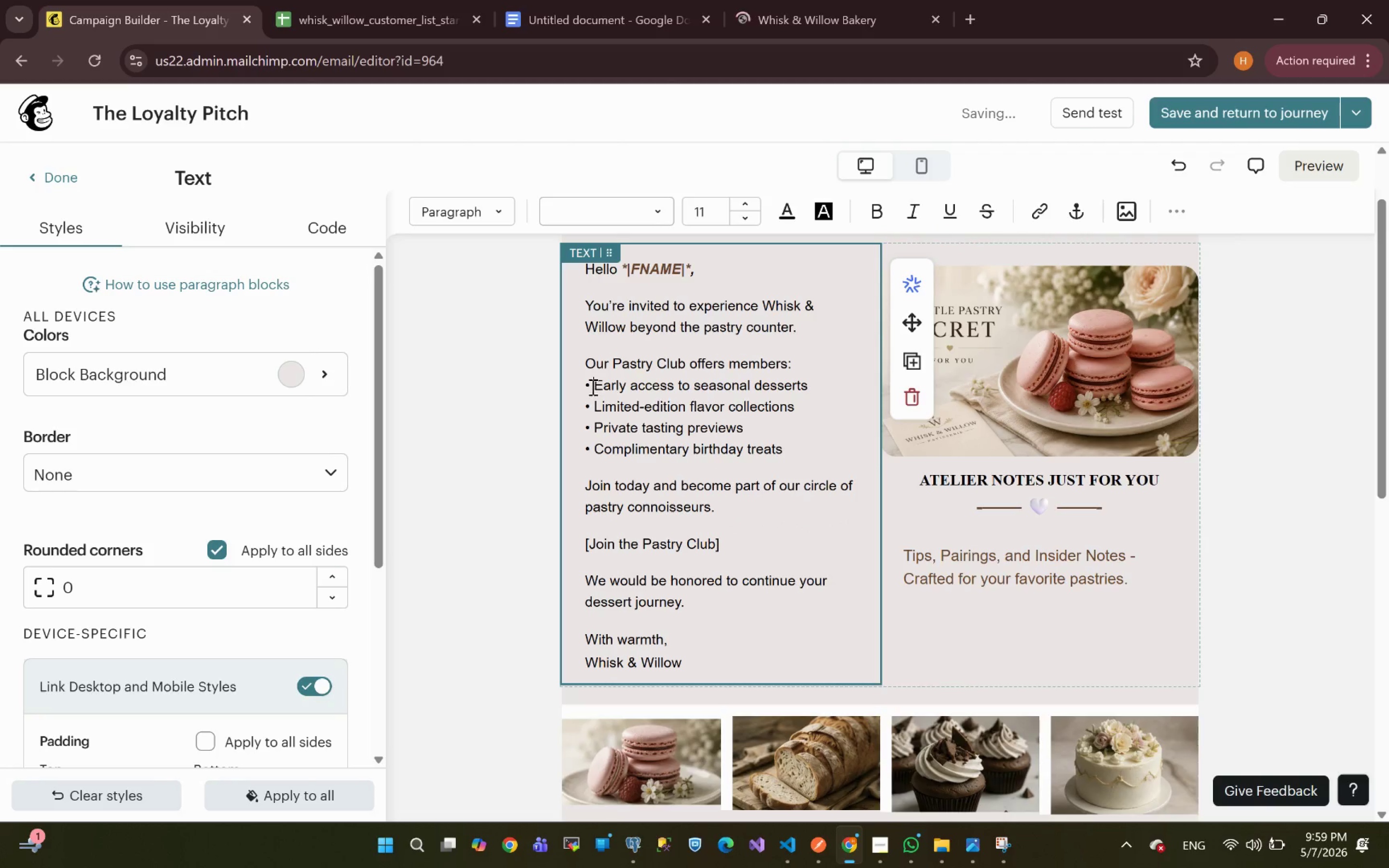 
left_click([589, 386])
 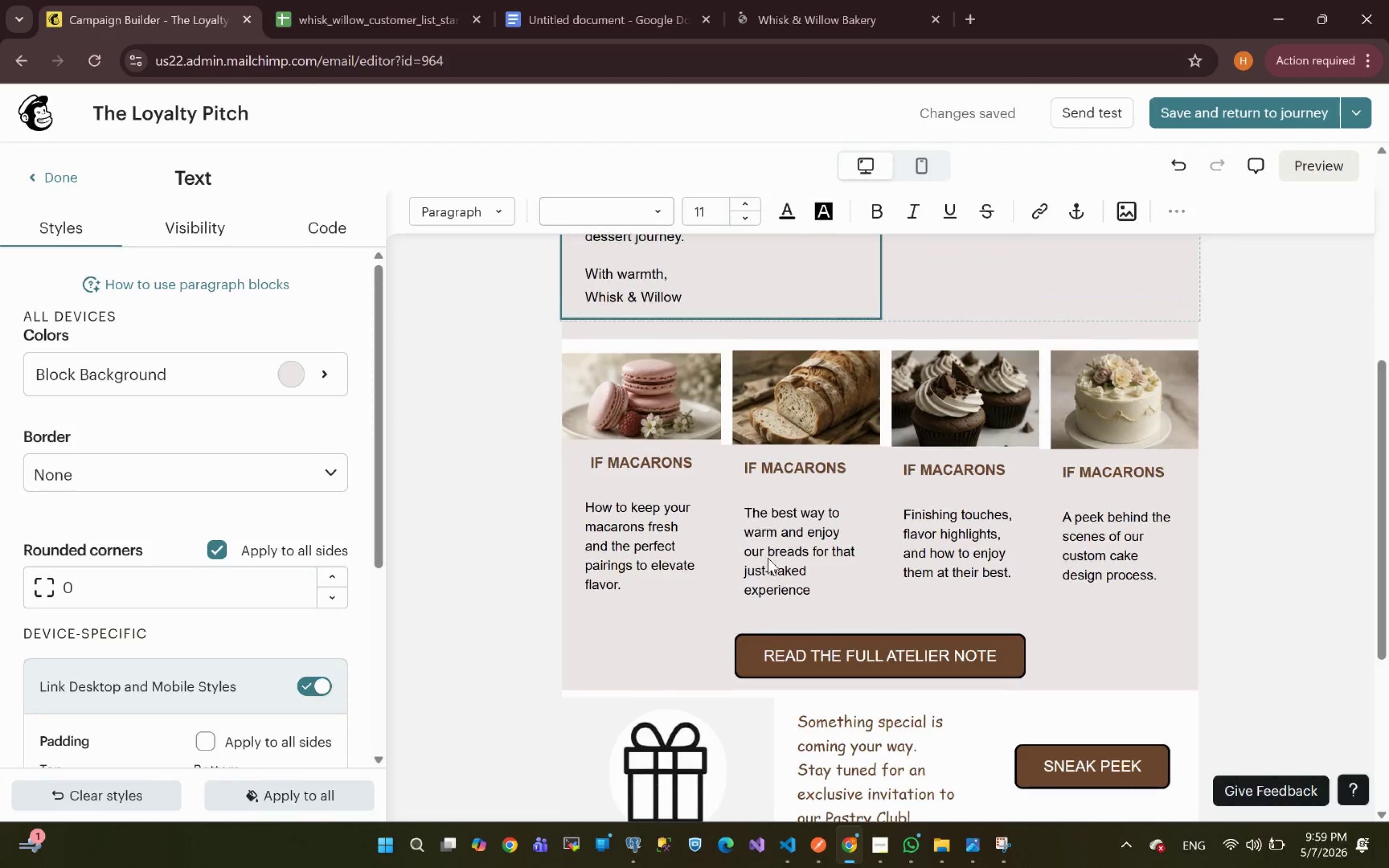 
wait(16.39)
 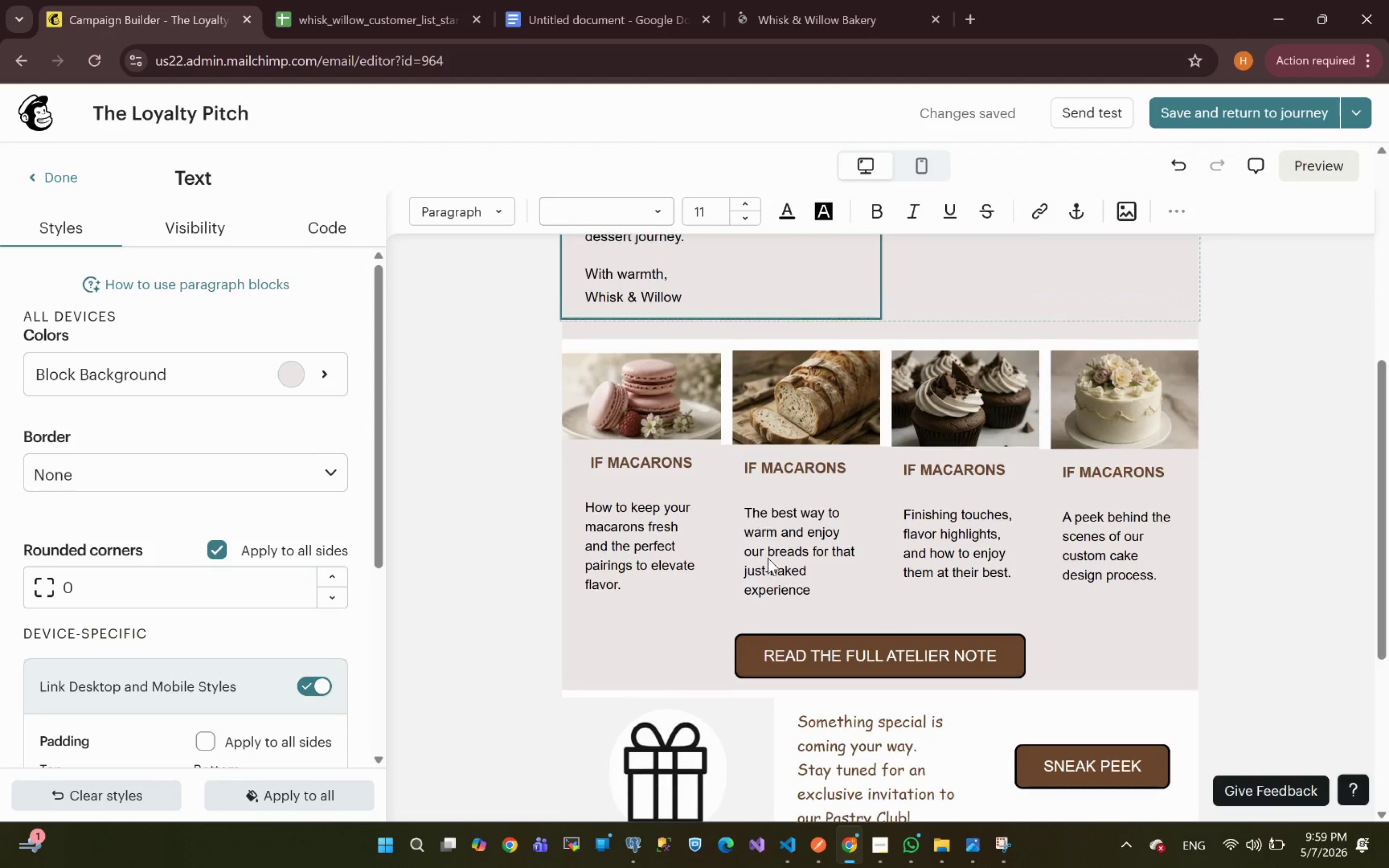 
left_click_drag(start_coordinate=[791, 516], to_coordinate=[587, 459])
 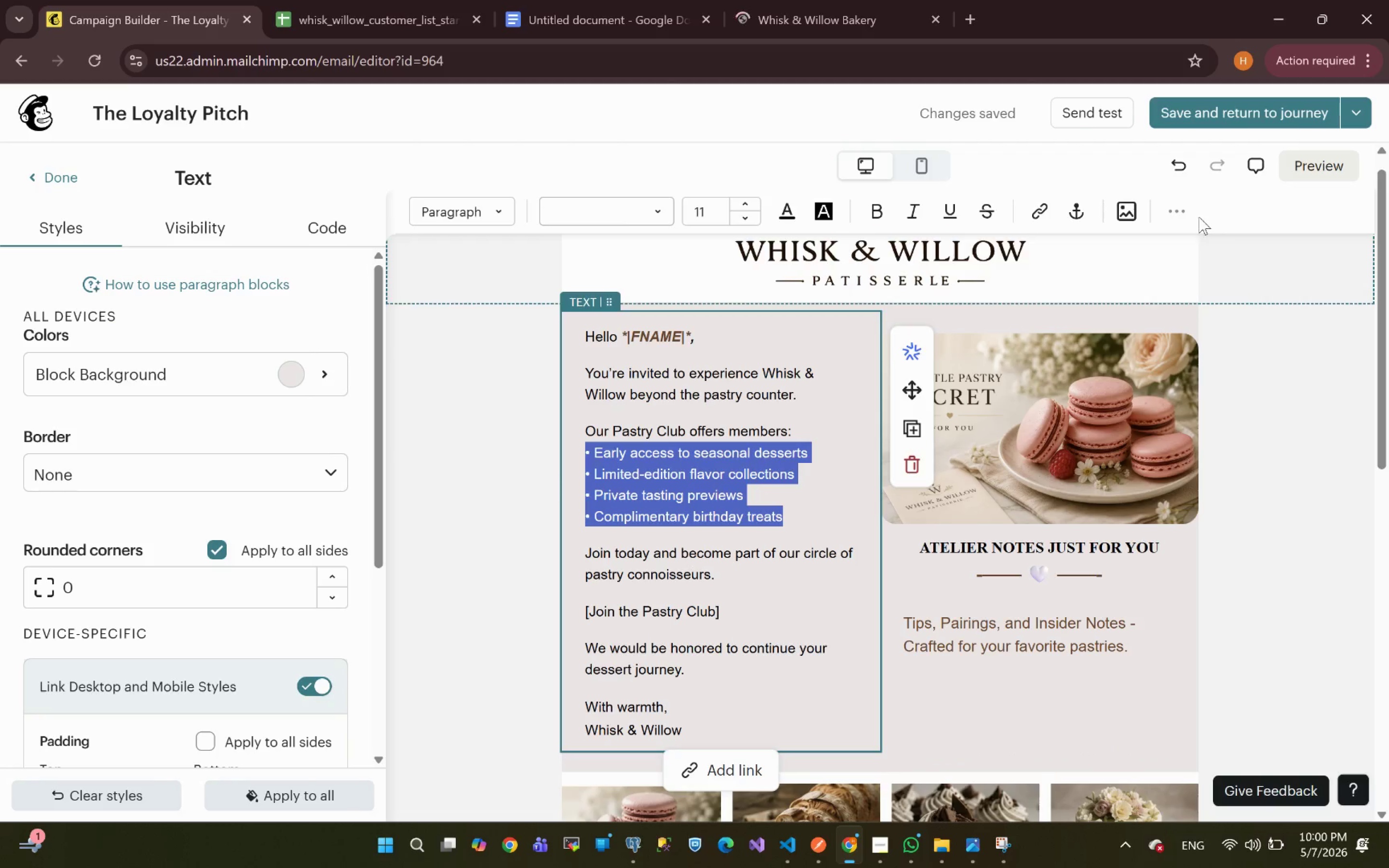 
left_click([1180, 211])
 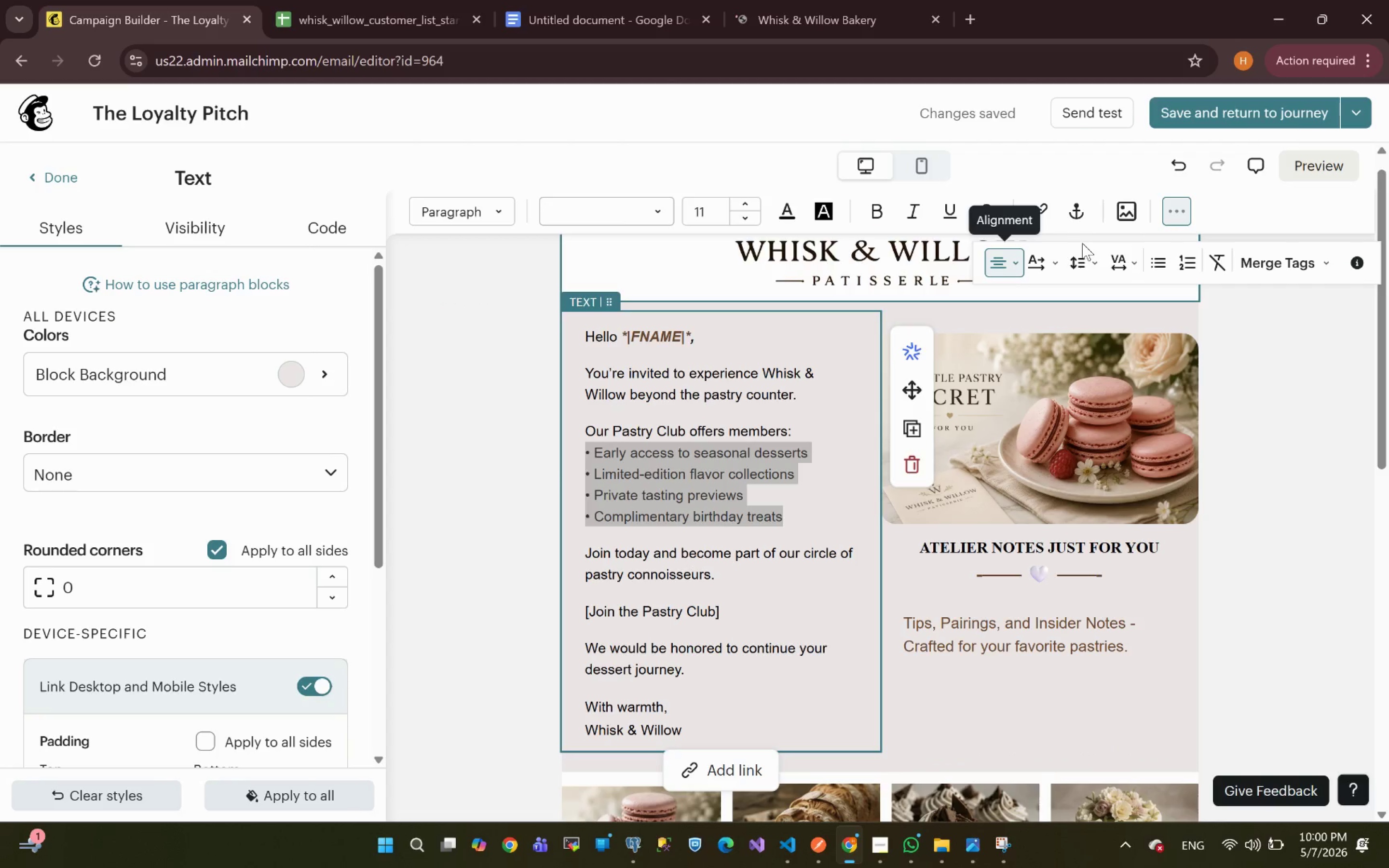 
left_click([1157, 263])
 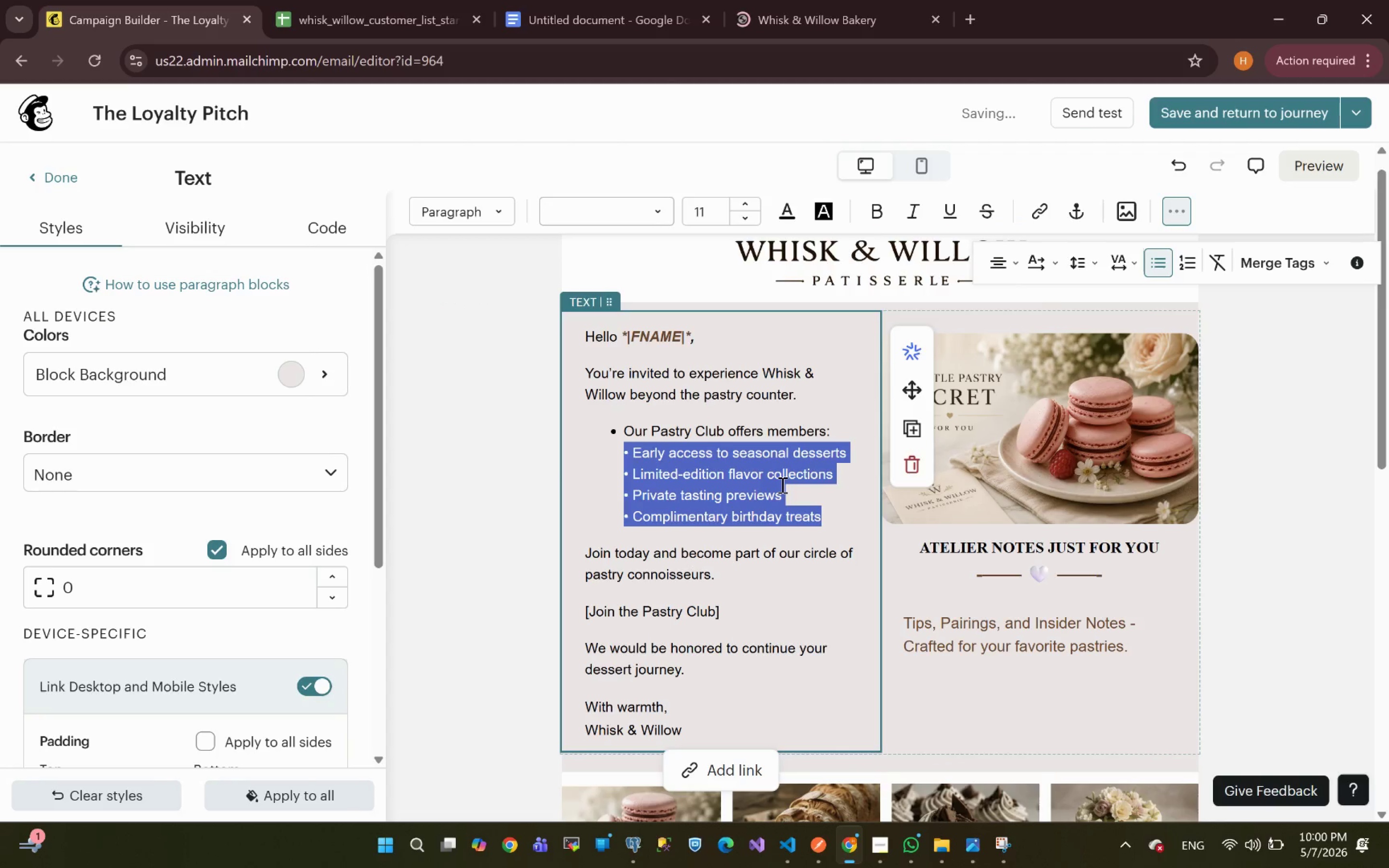 
key(Control+Z)
 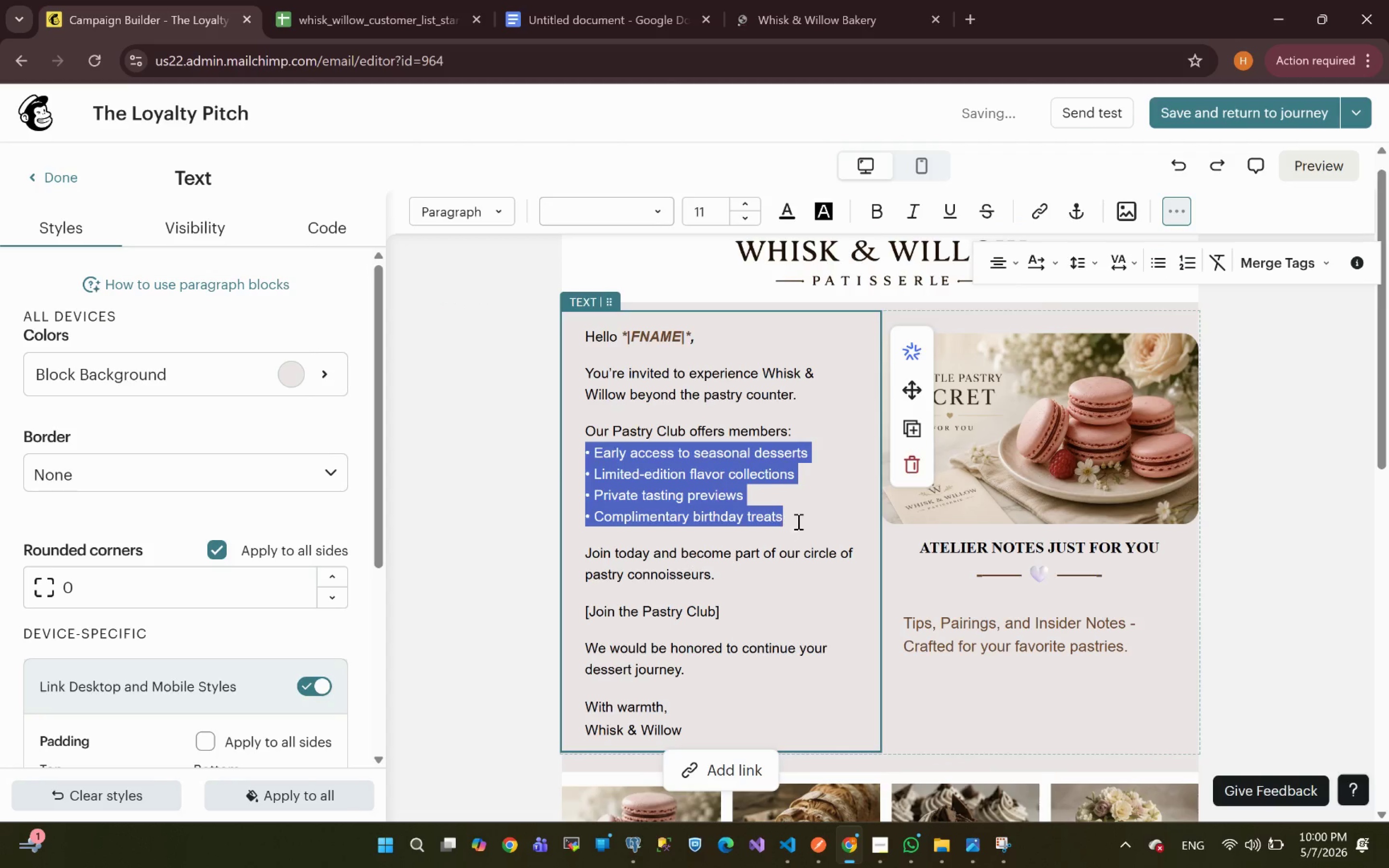 
left_click([801, 517])
 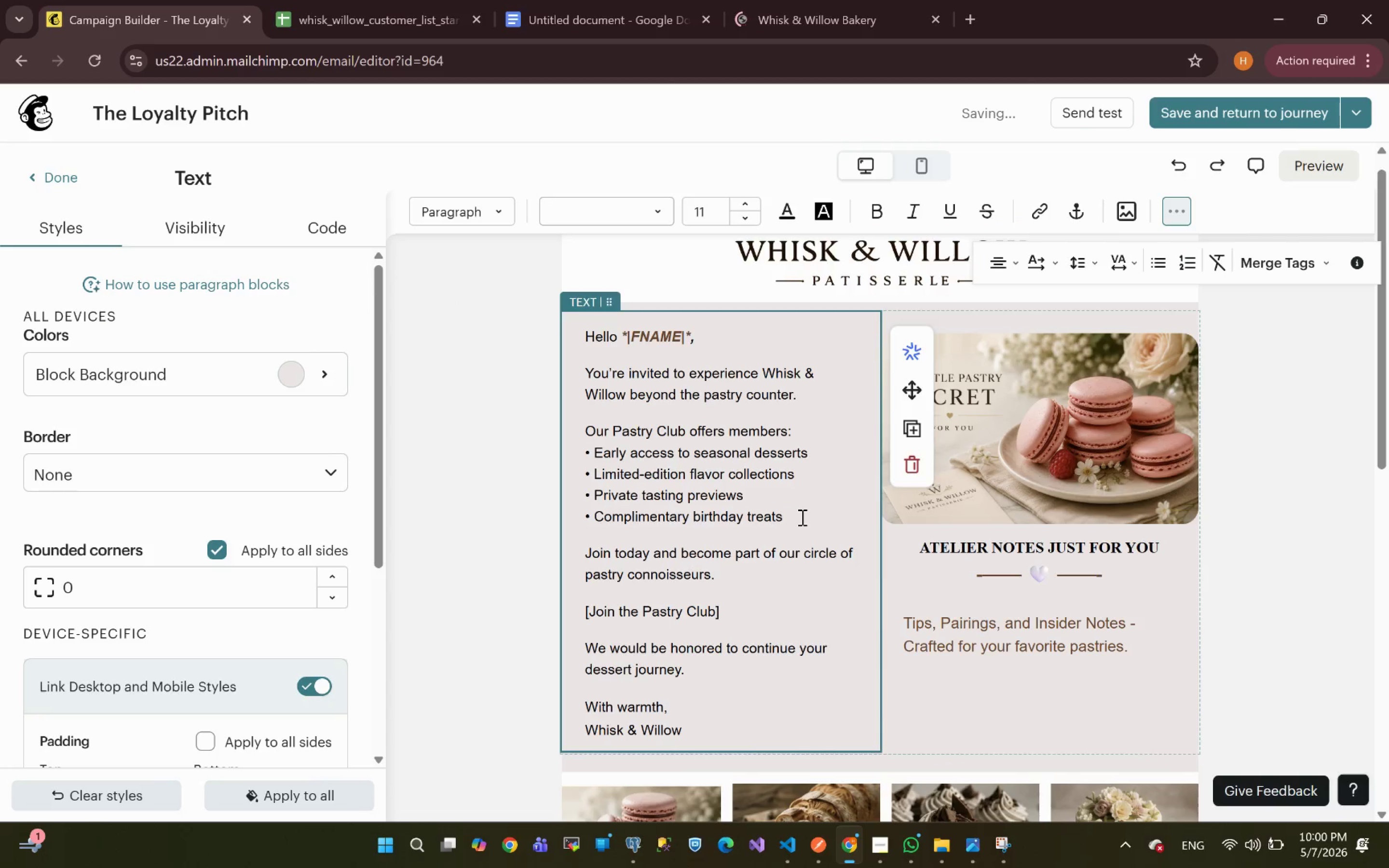 
left_click_drag(start_coordinate=[801, 517], to_coordinate=[567, 460])
 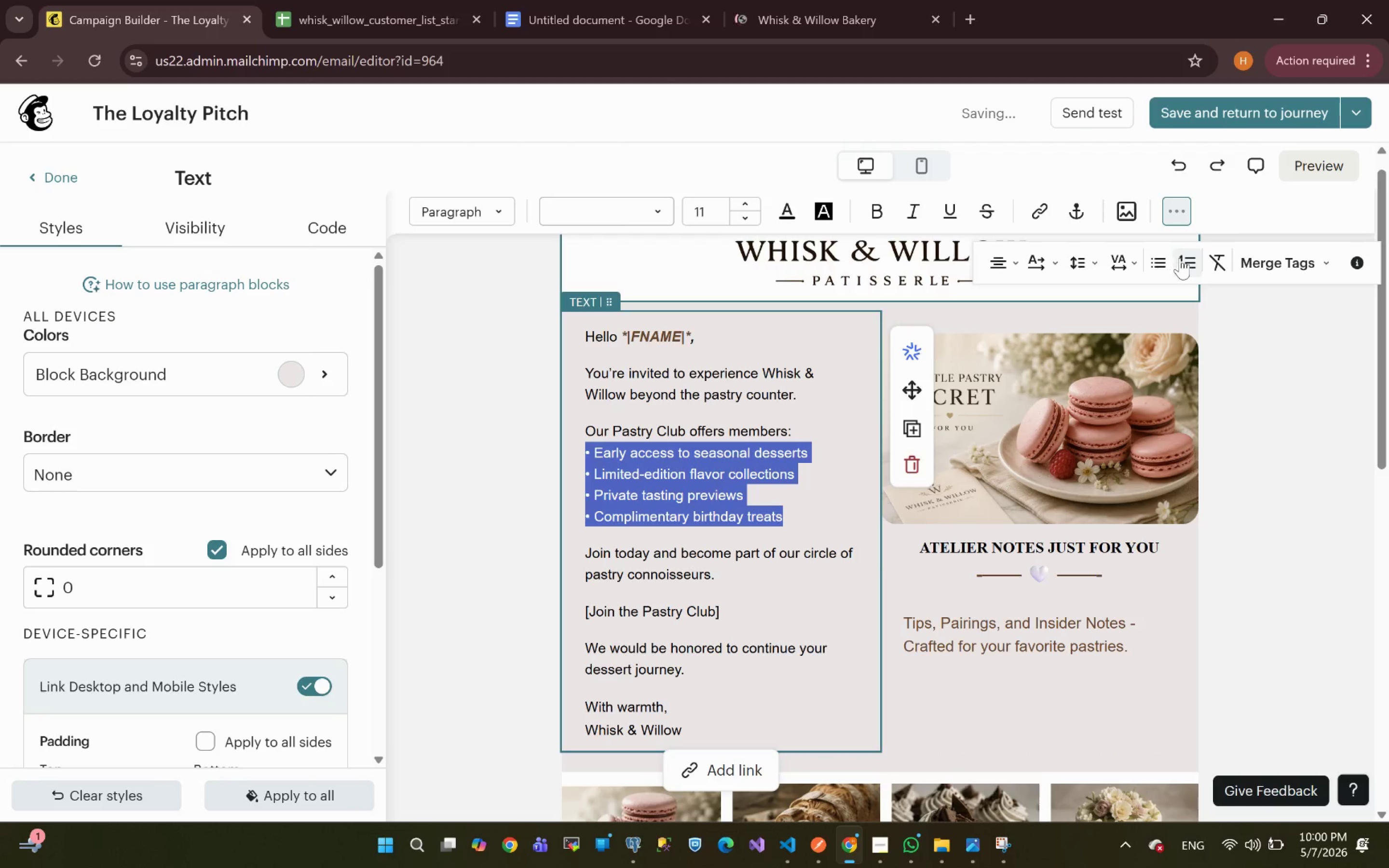 
left_click([1158, 260])
 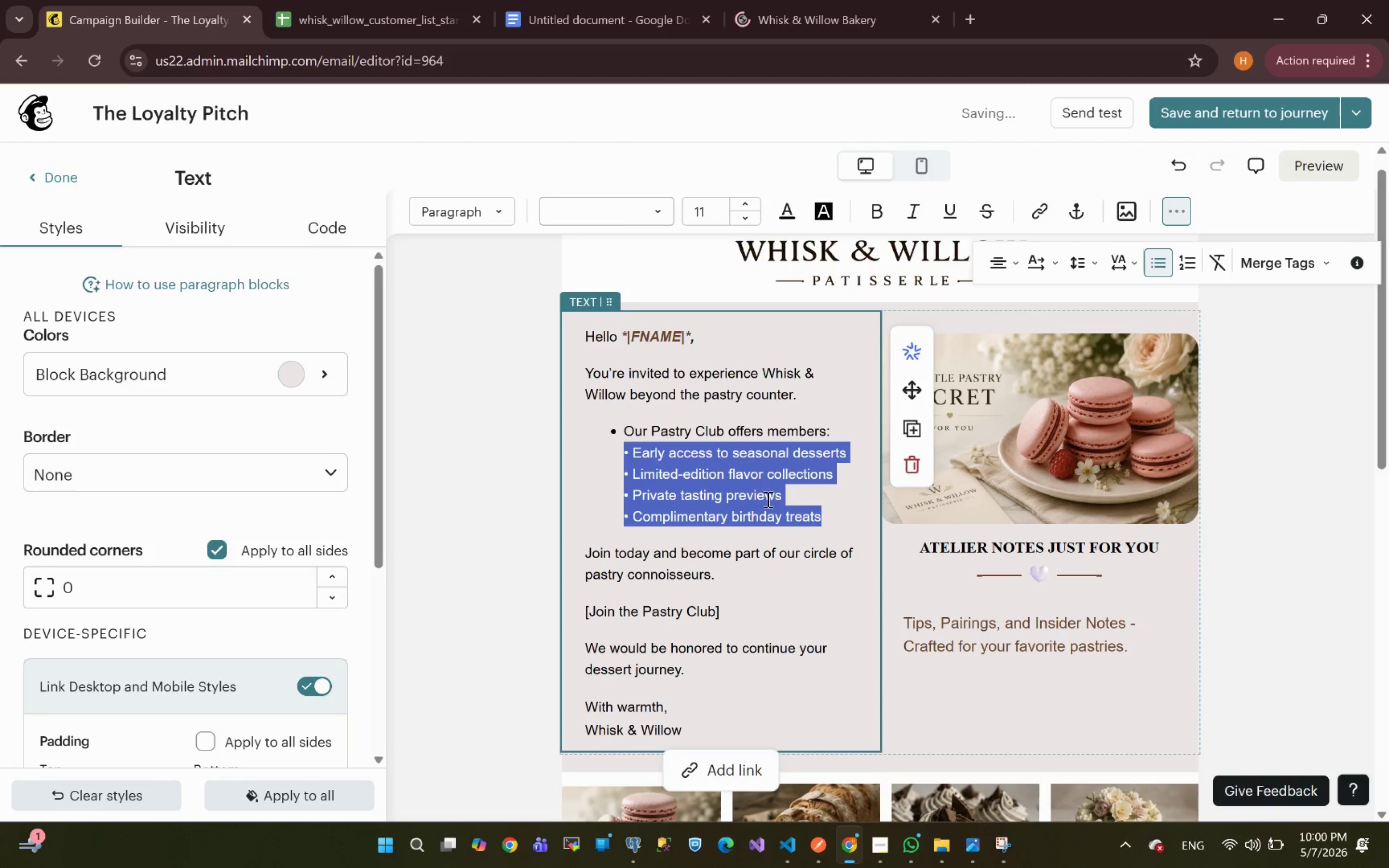 
wait(6.12)
 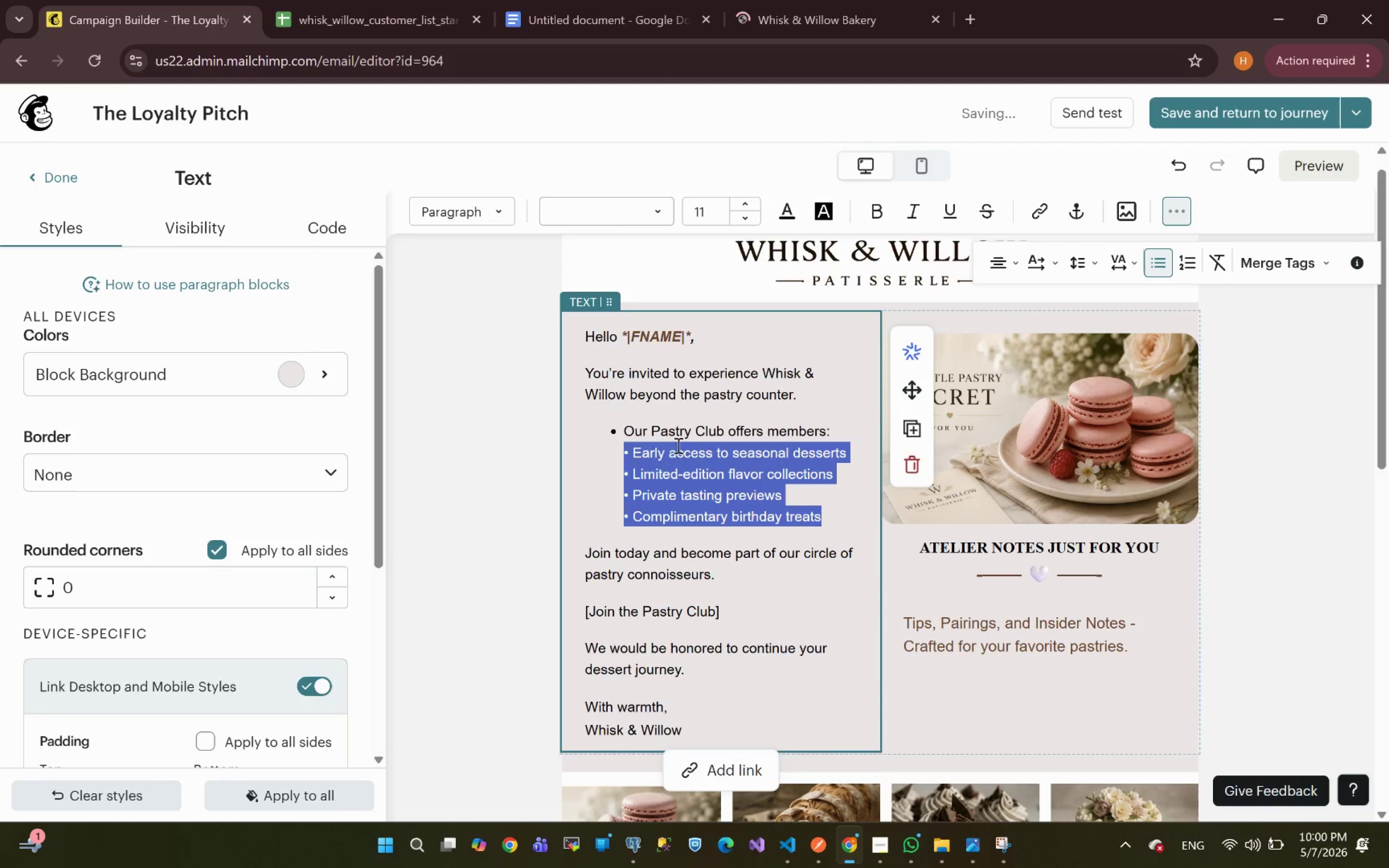 
left_click([624, 436])
 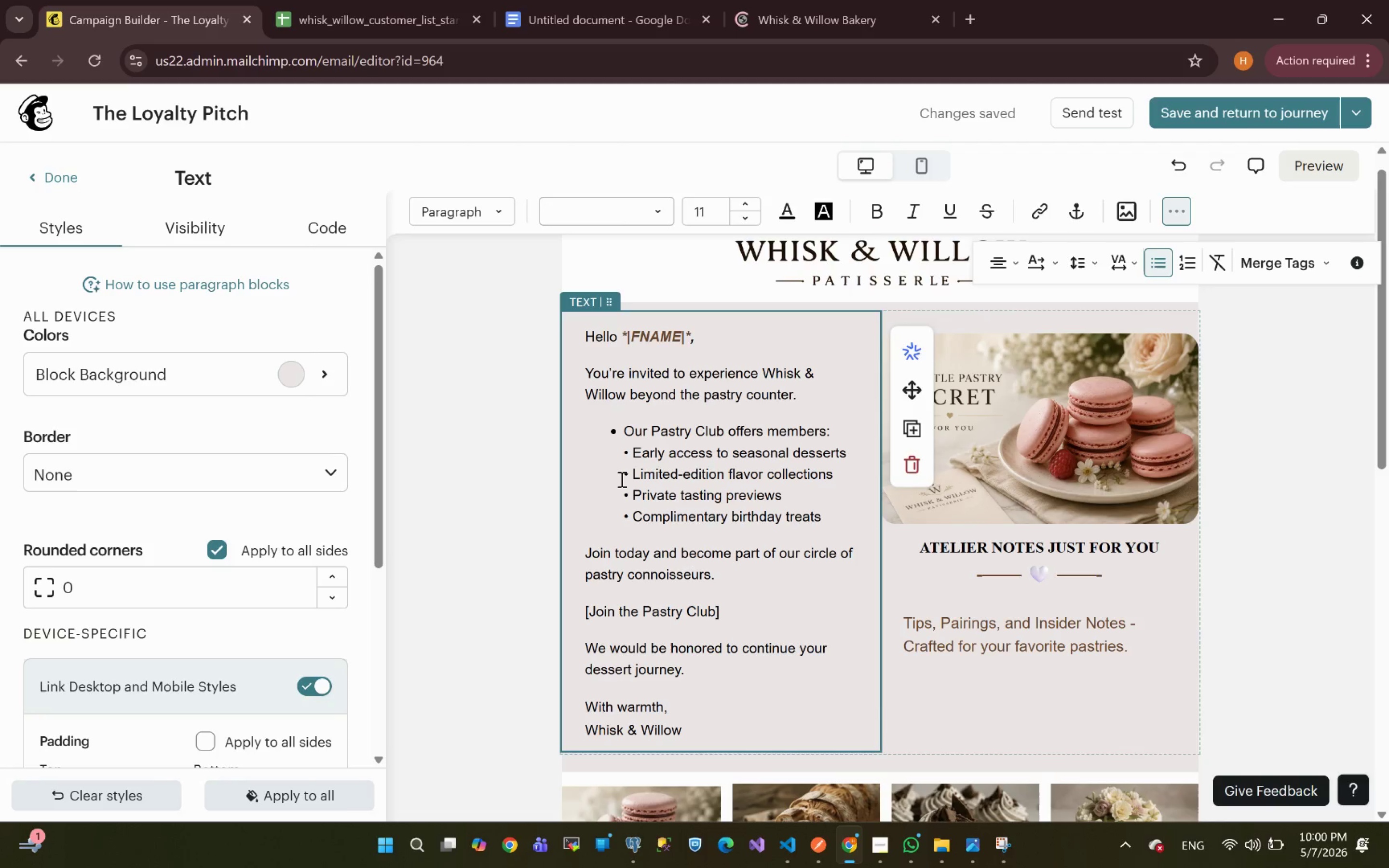 
key(Backspace)
 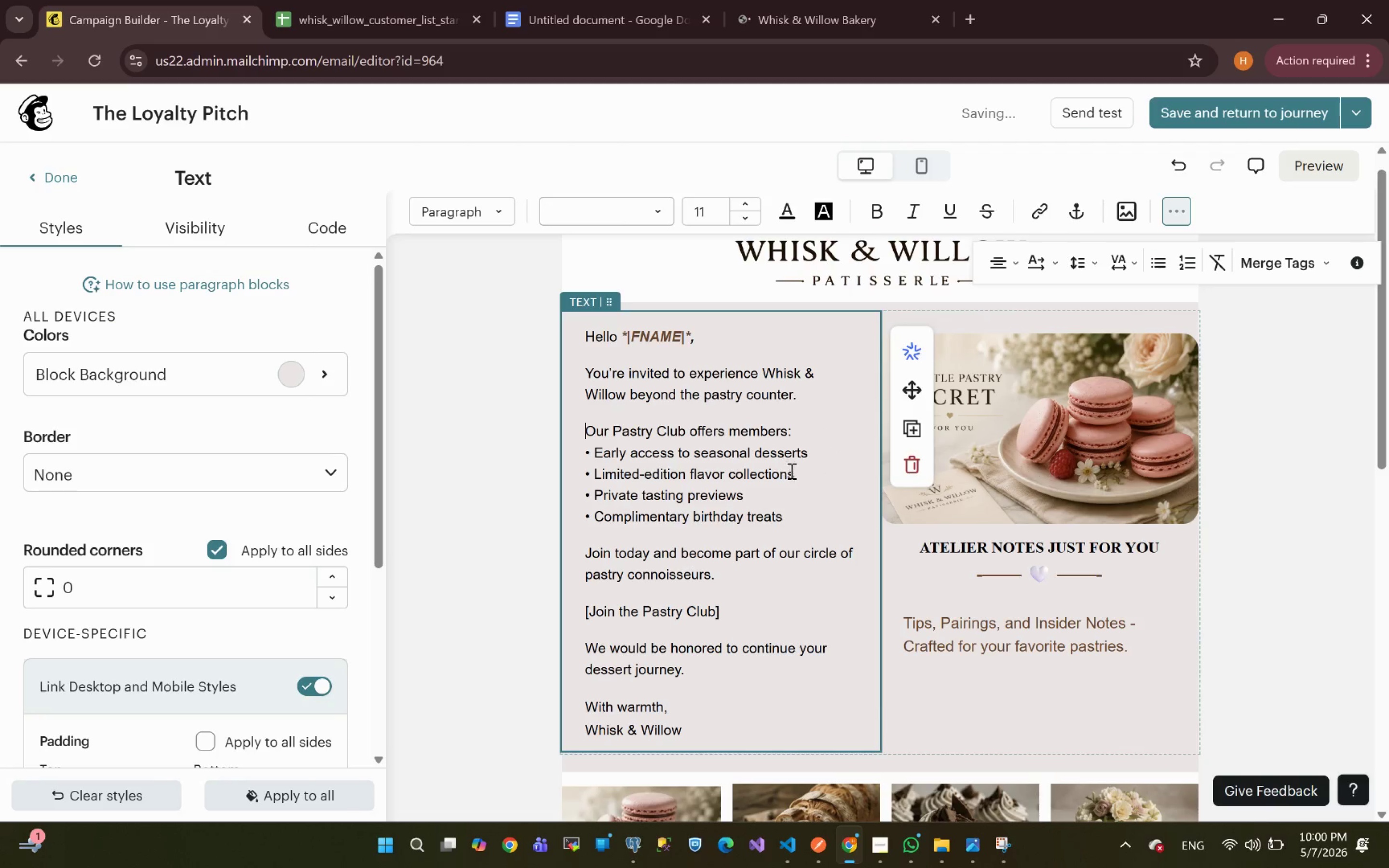 
left_click([810, 430])
 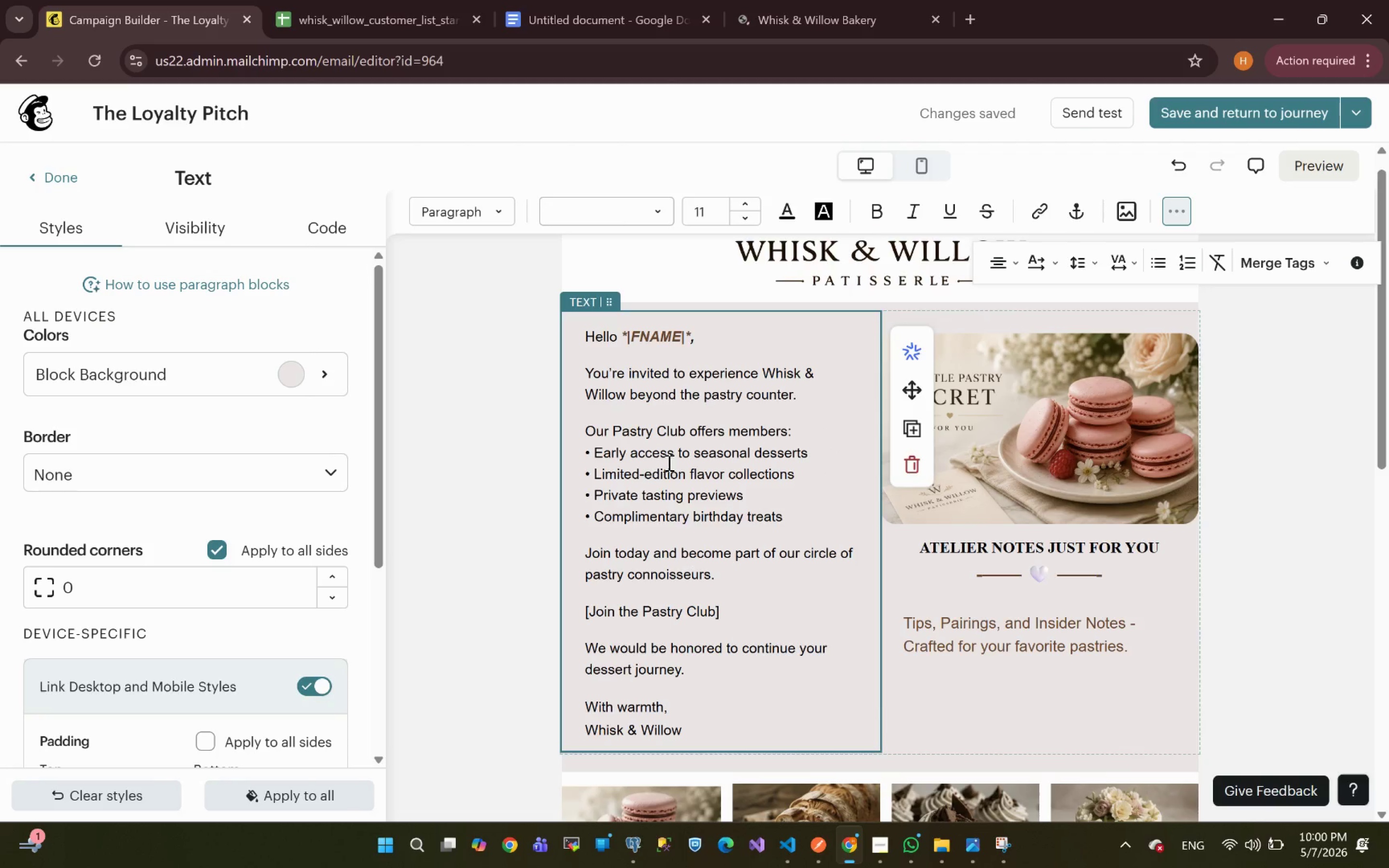 
left_click([596, 455])
 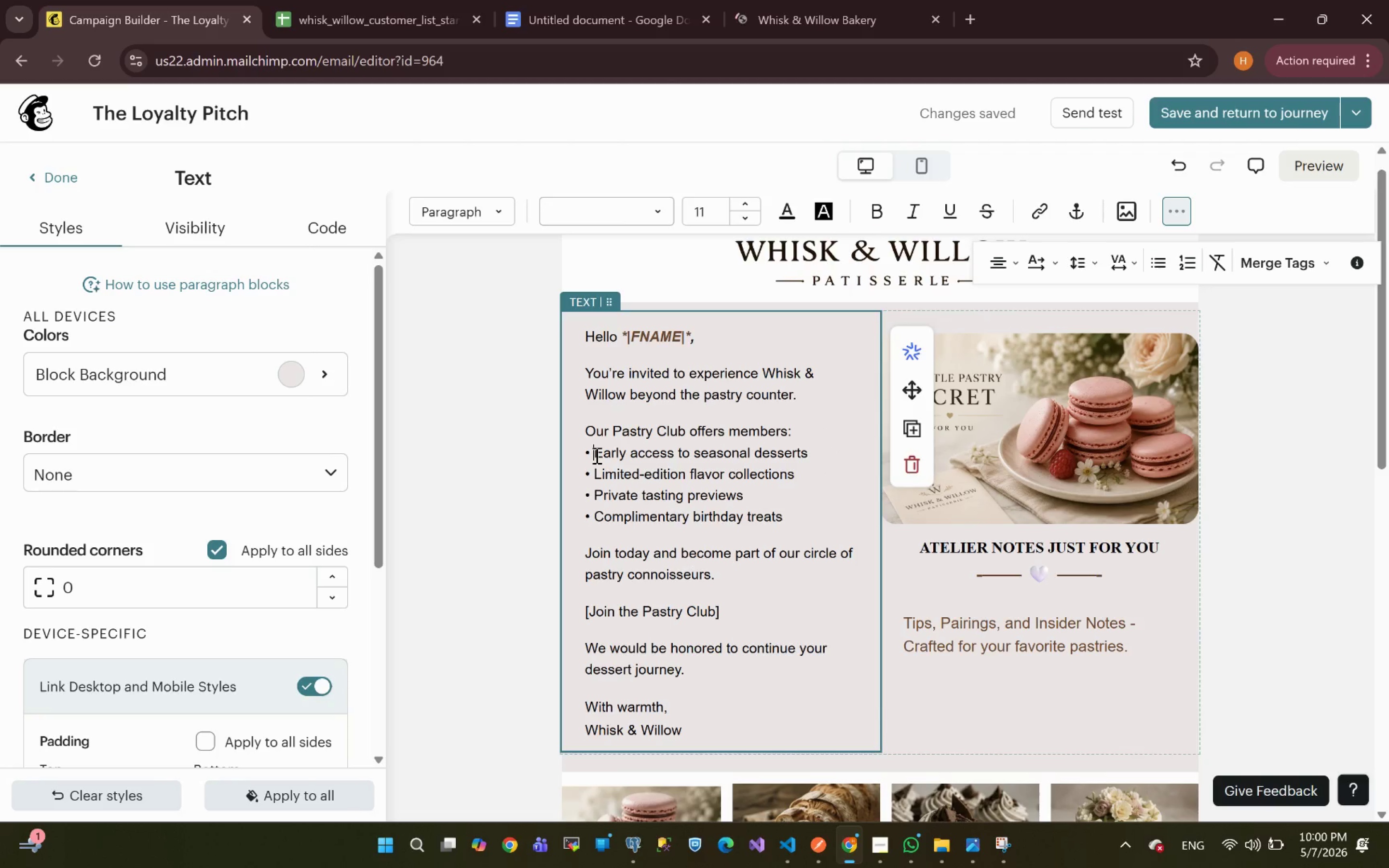 
key(Backspace)
 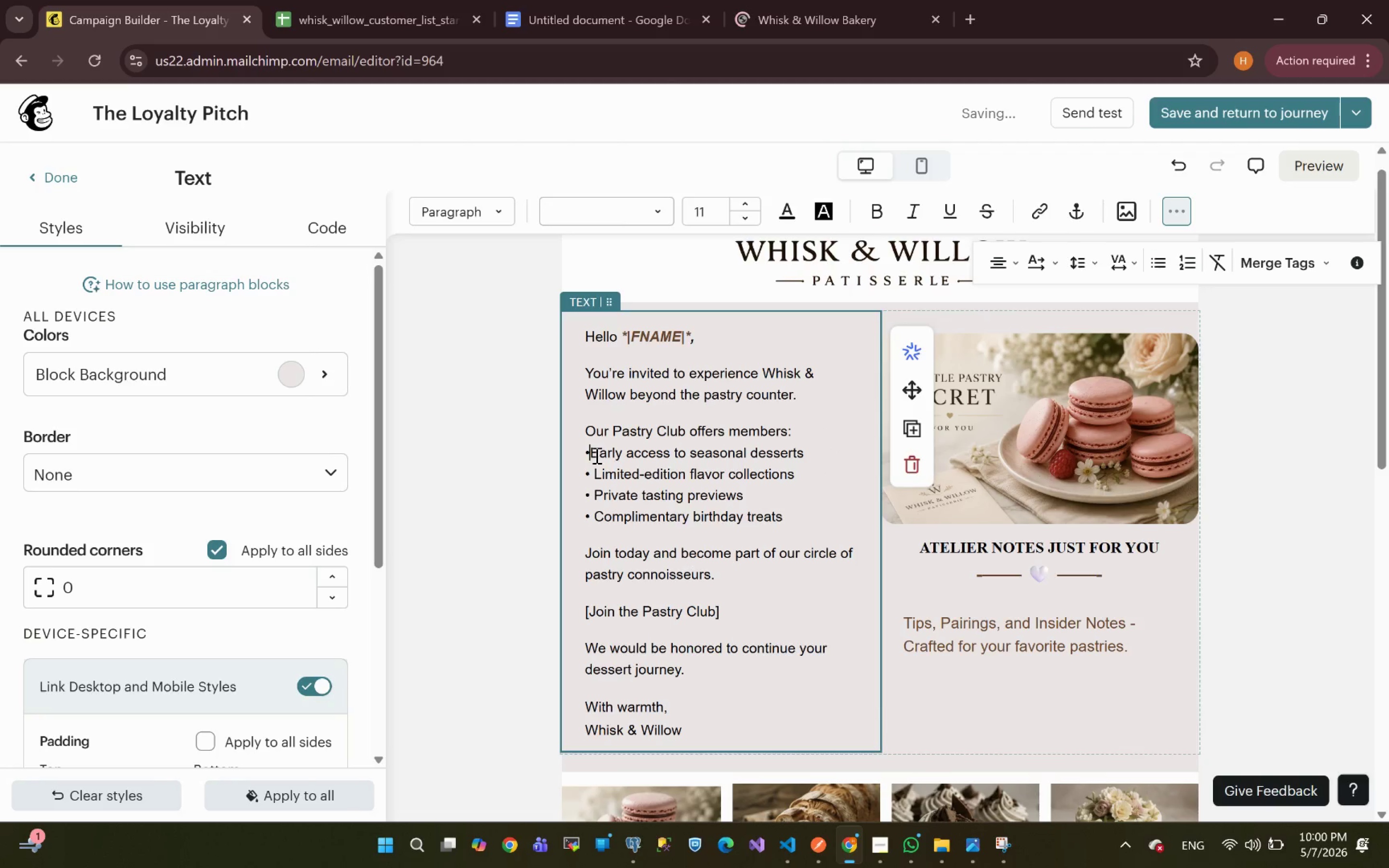 
key(Backspace)
 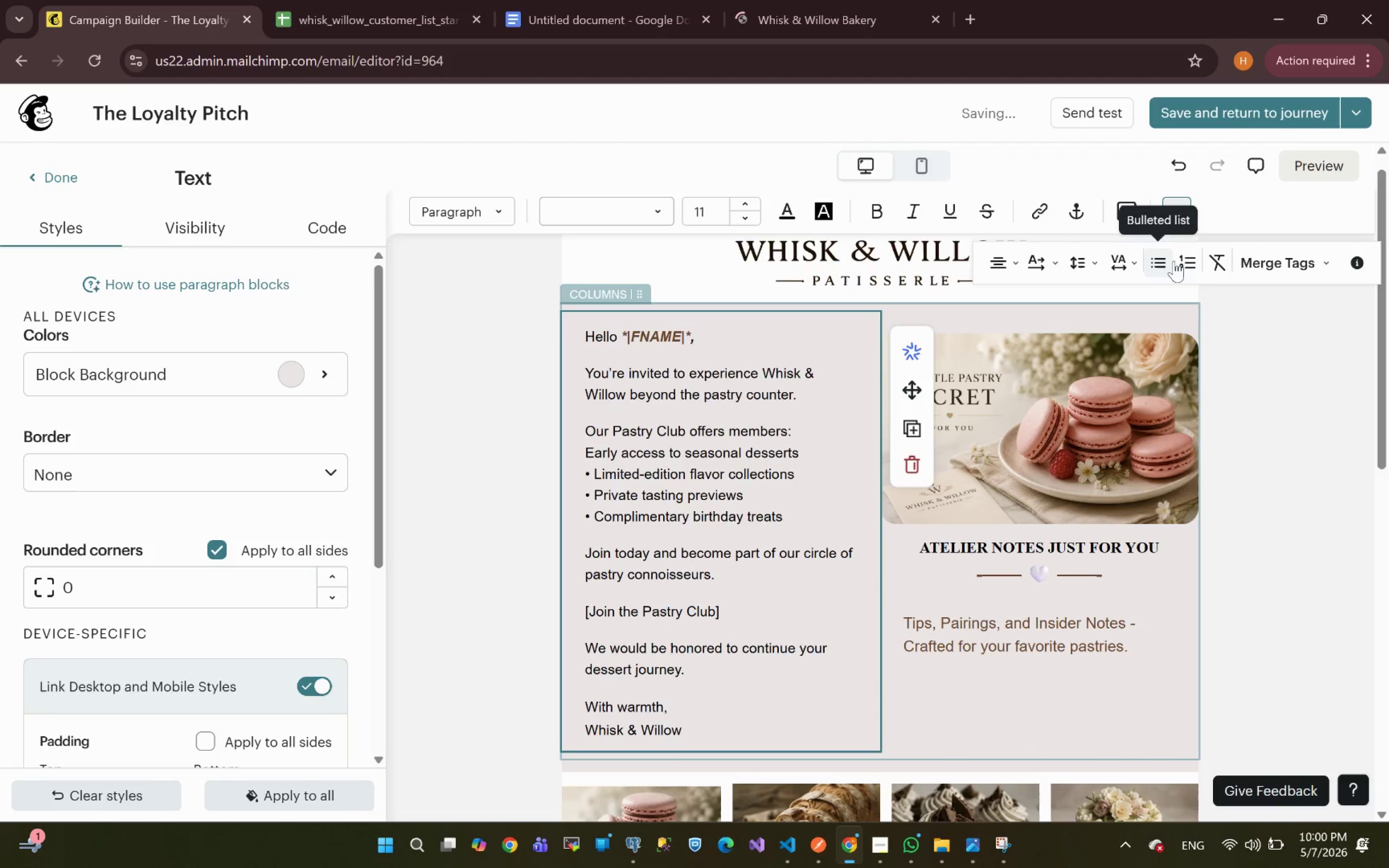 
left_click([1159, 265])
 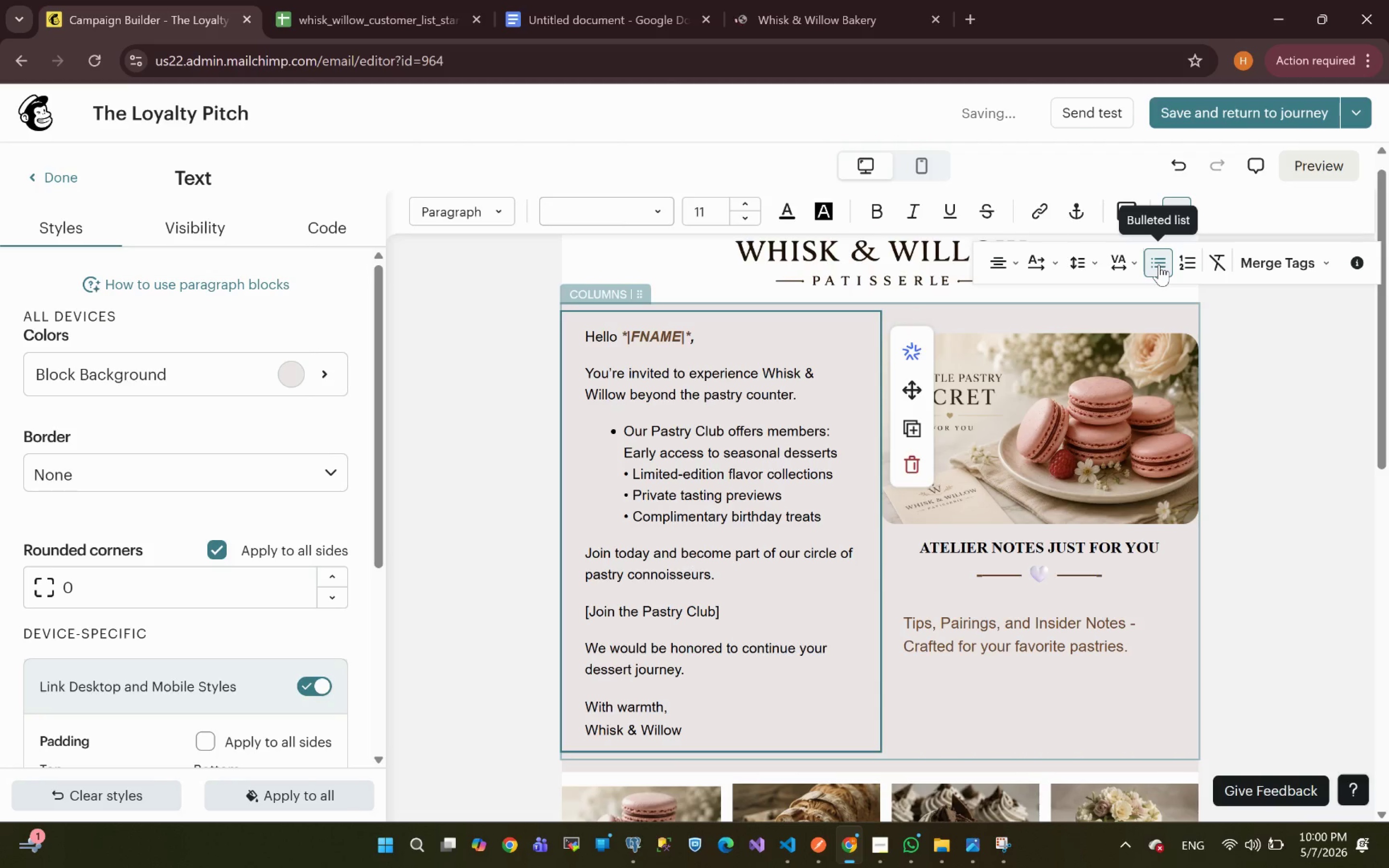 
key(Control+Z)
 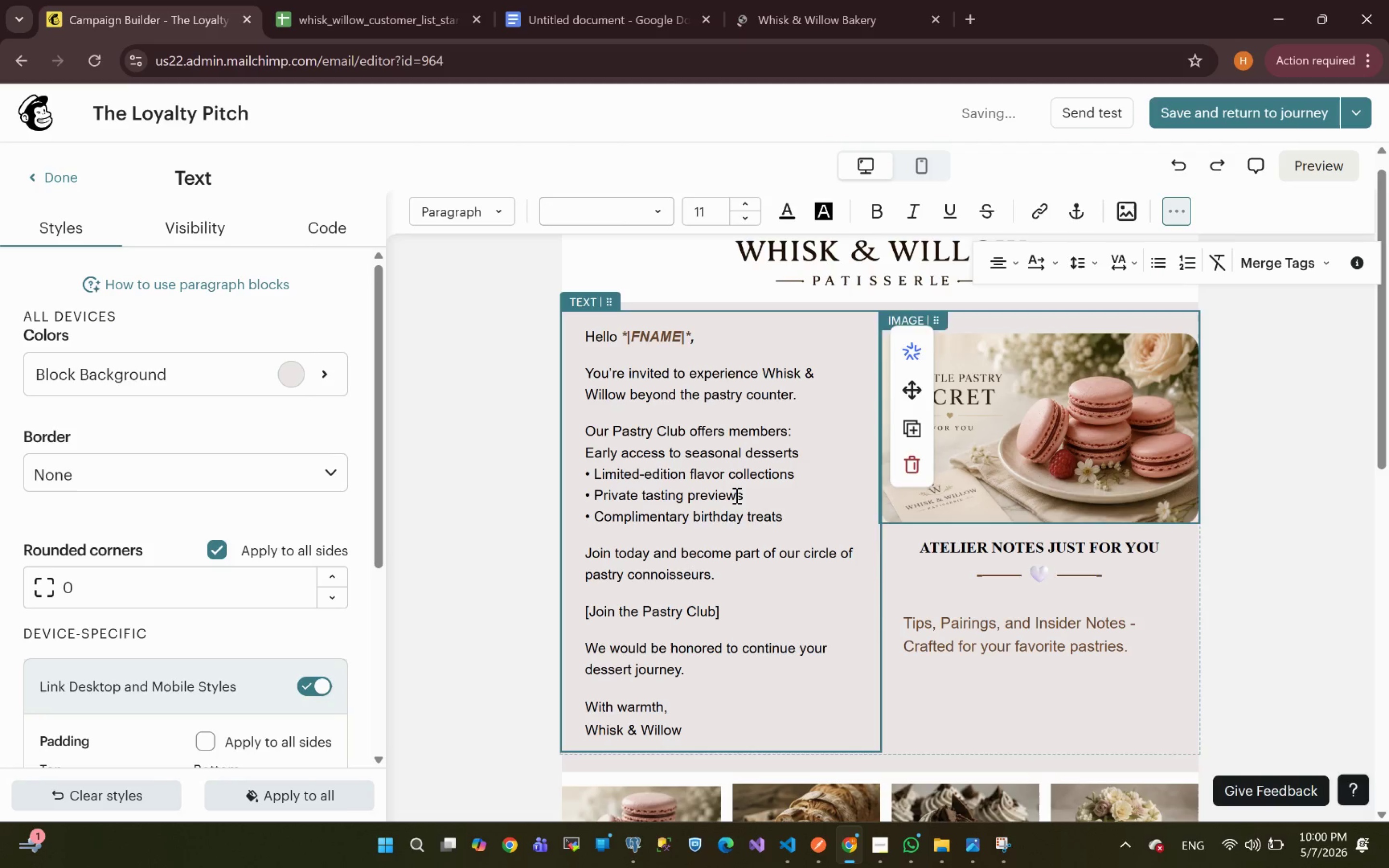 
key(Backspace)
 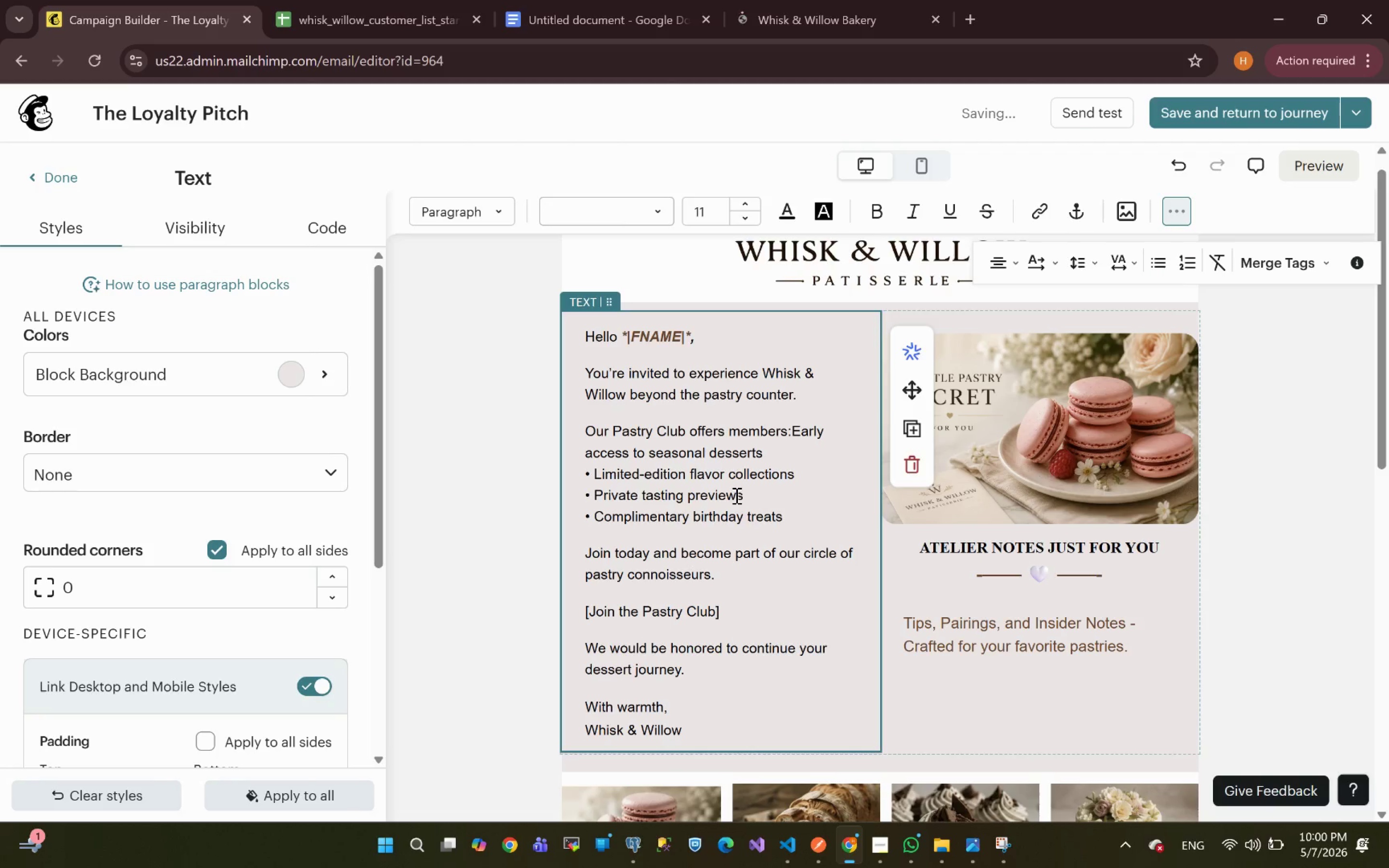 
key(Enter)
 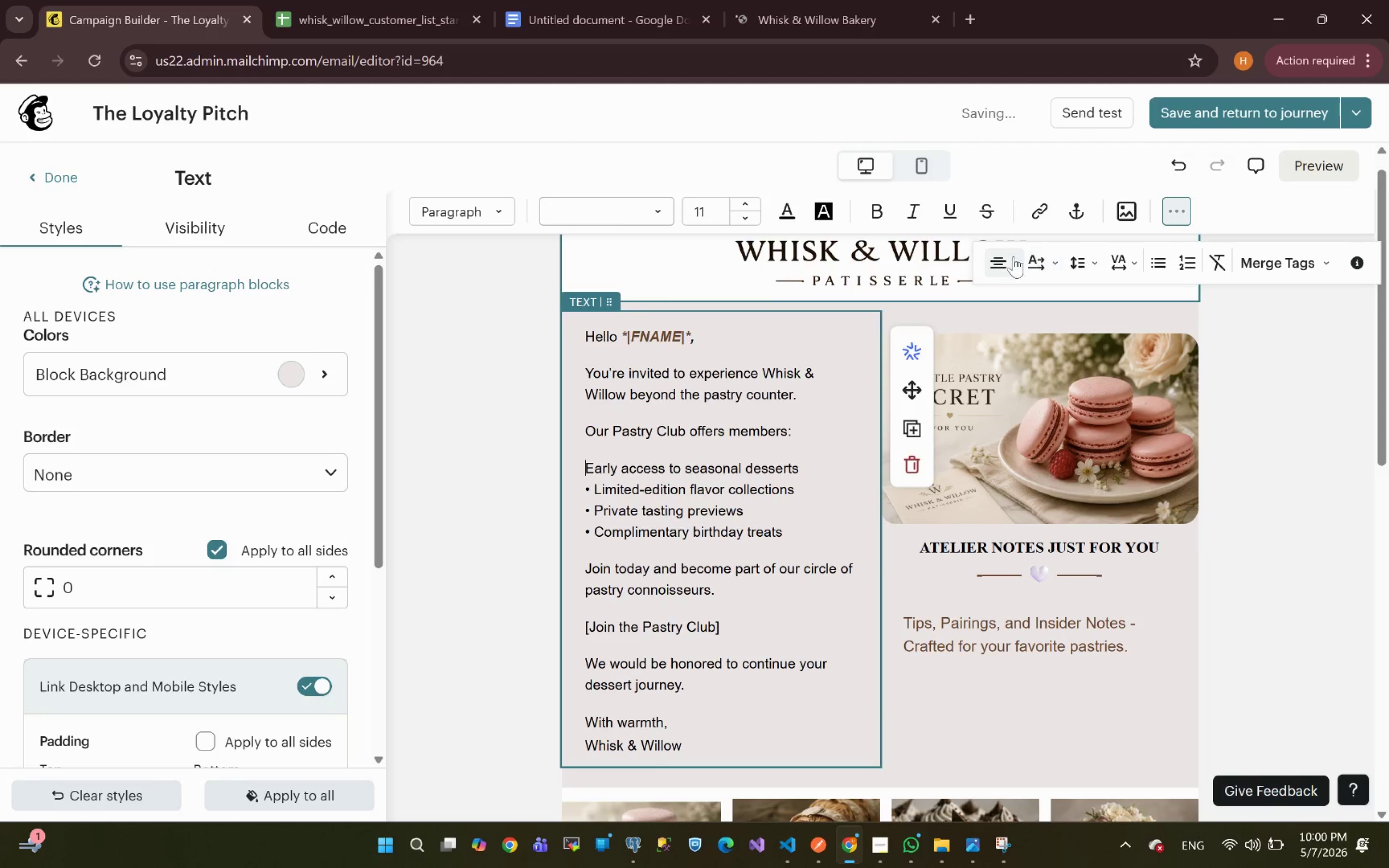 
wait(5.09)
 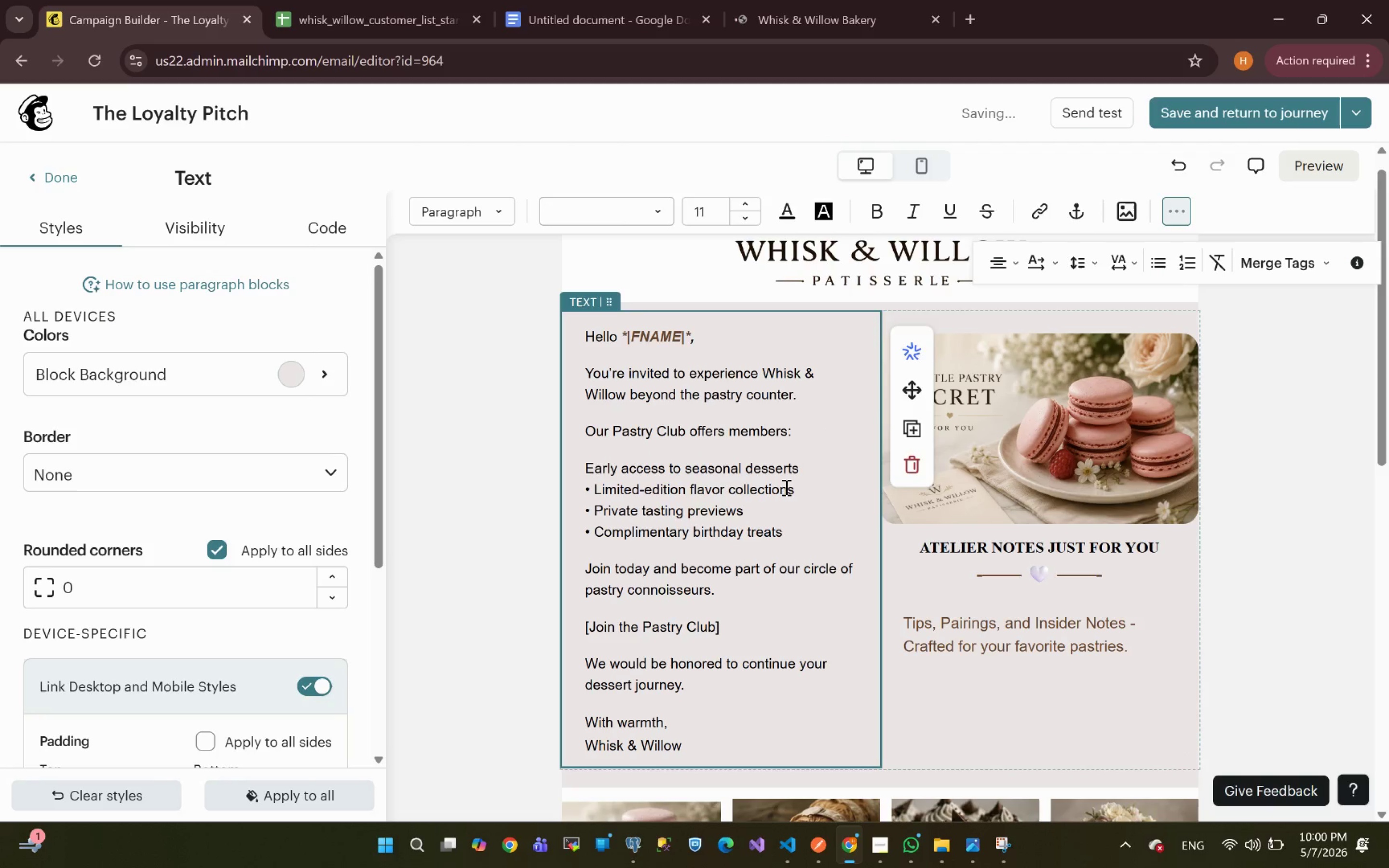 
left_click([1159, 260])
 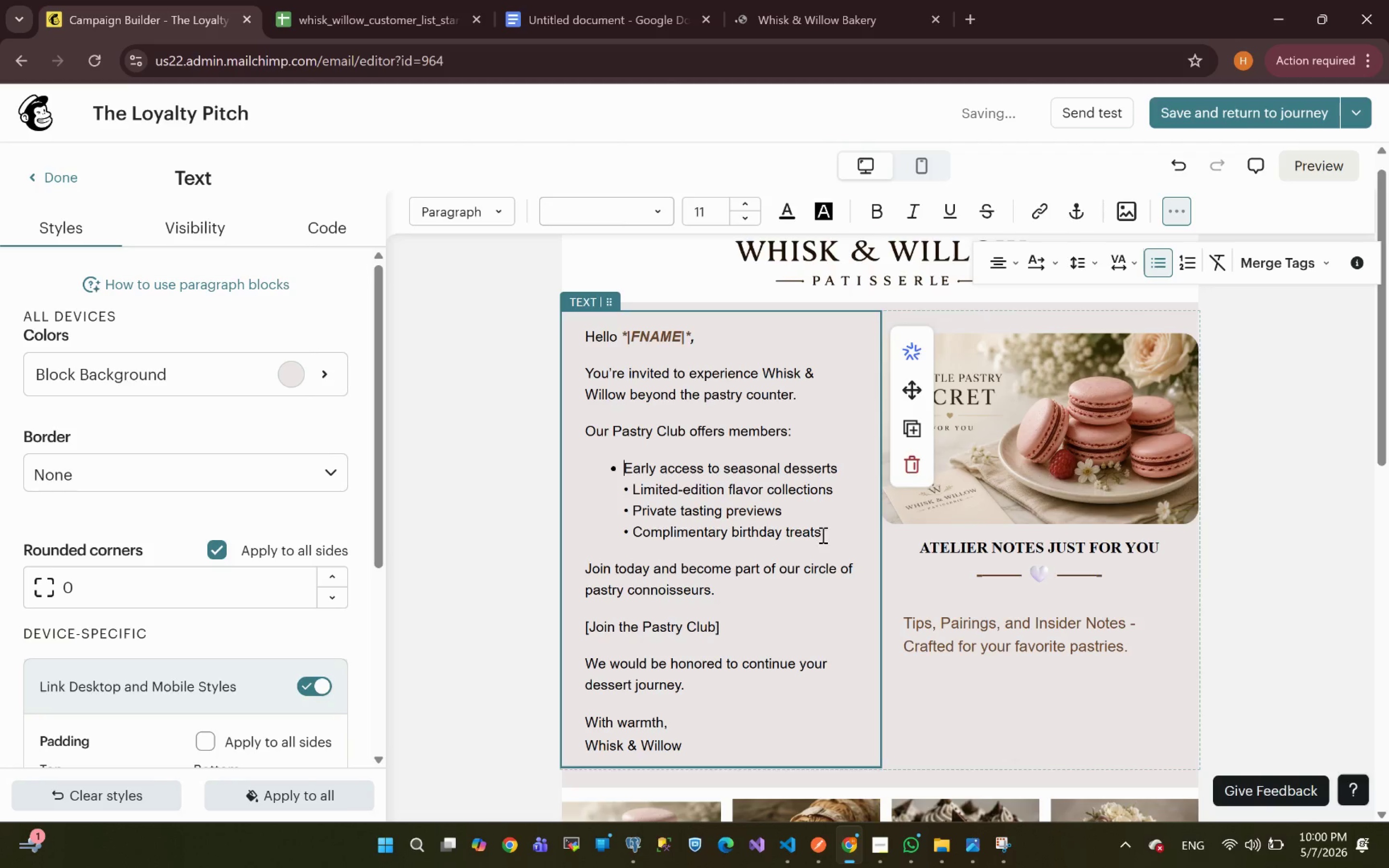 
left_click_drag(start_coordinate=[824, 534], to_coordinate=[582, 487])
 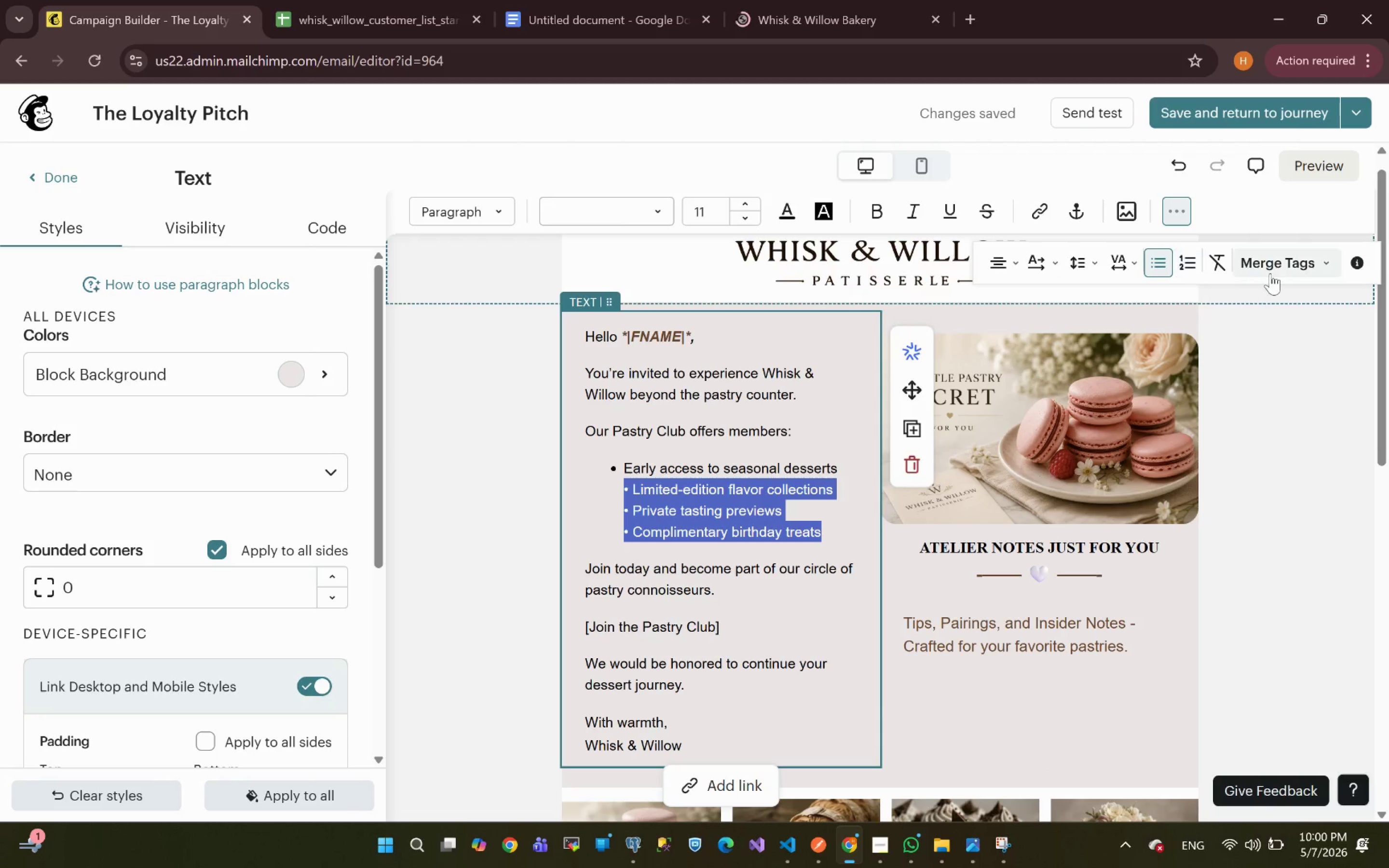 
wait(6.56)
 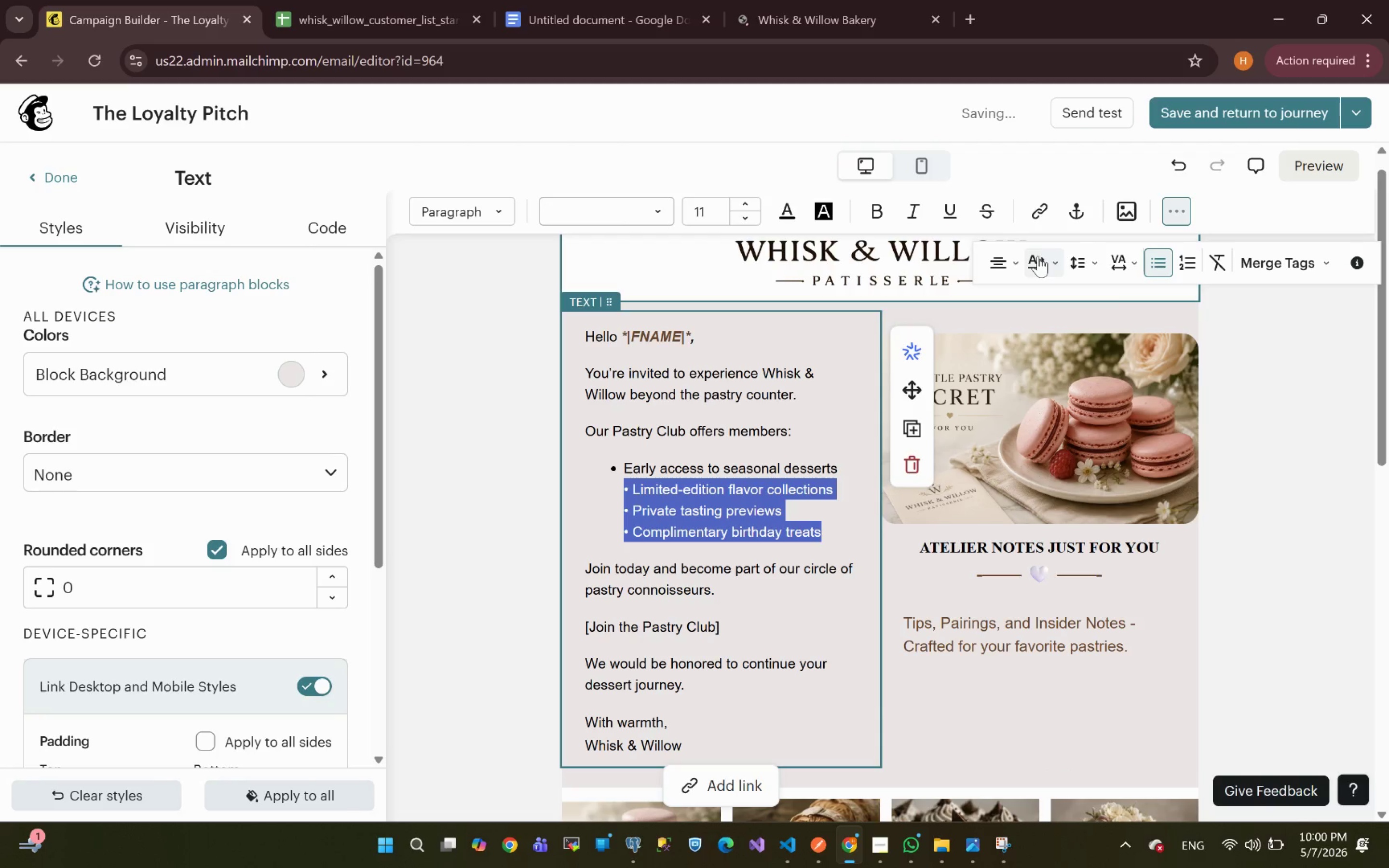 
left_click([1179, 219])
 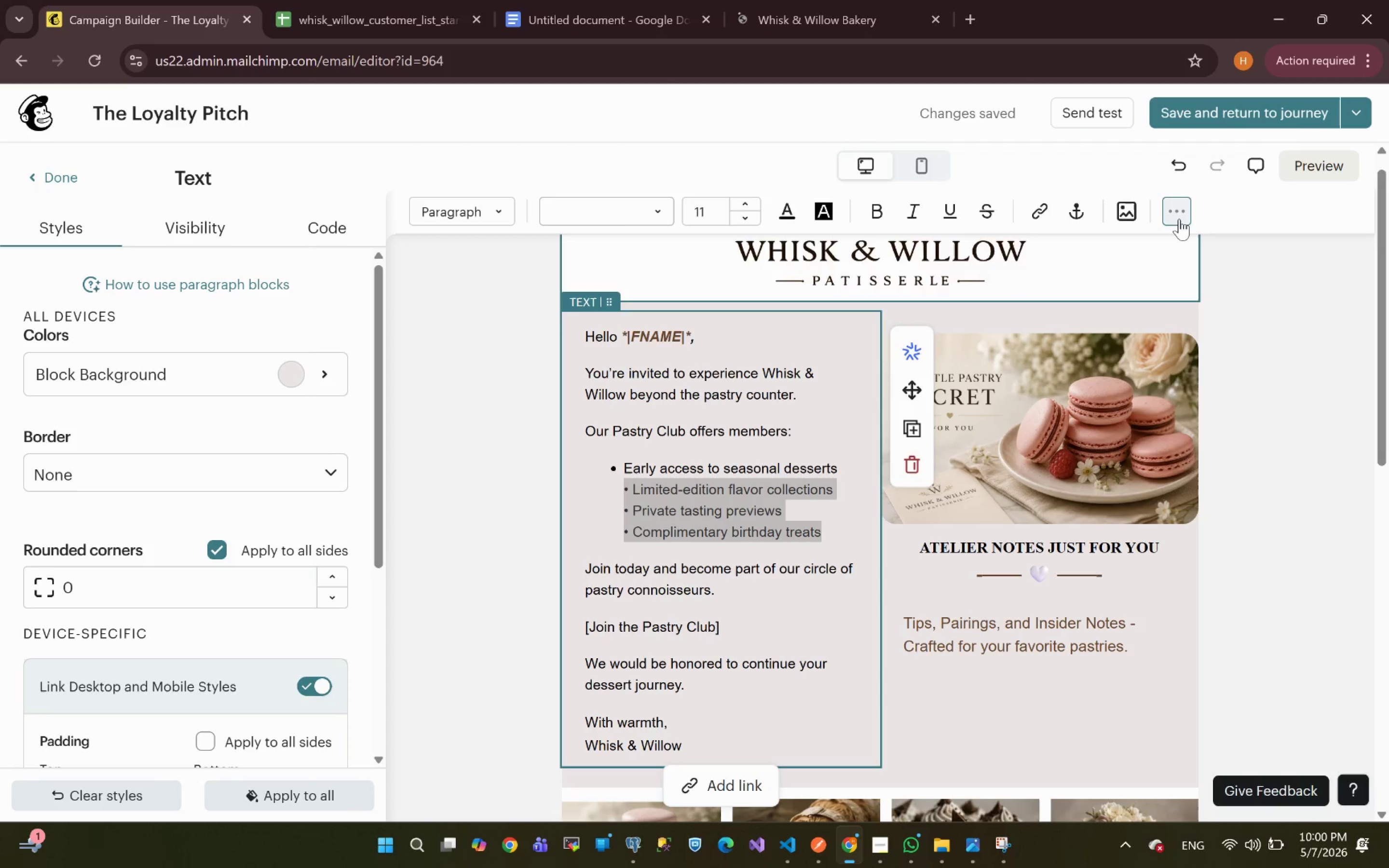 
left_click([1179, 219])
 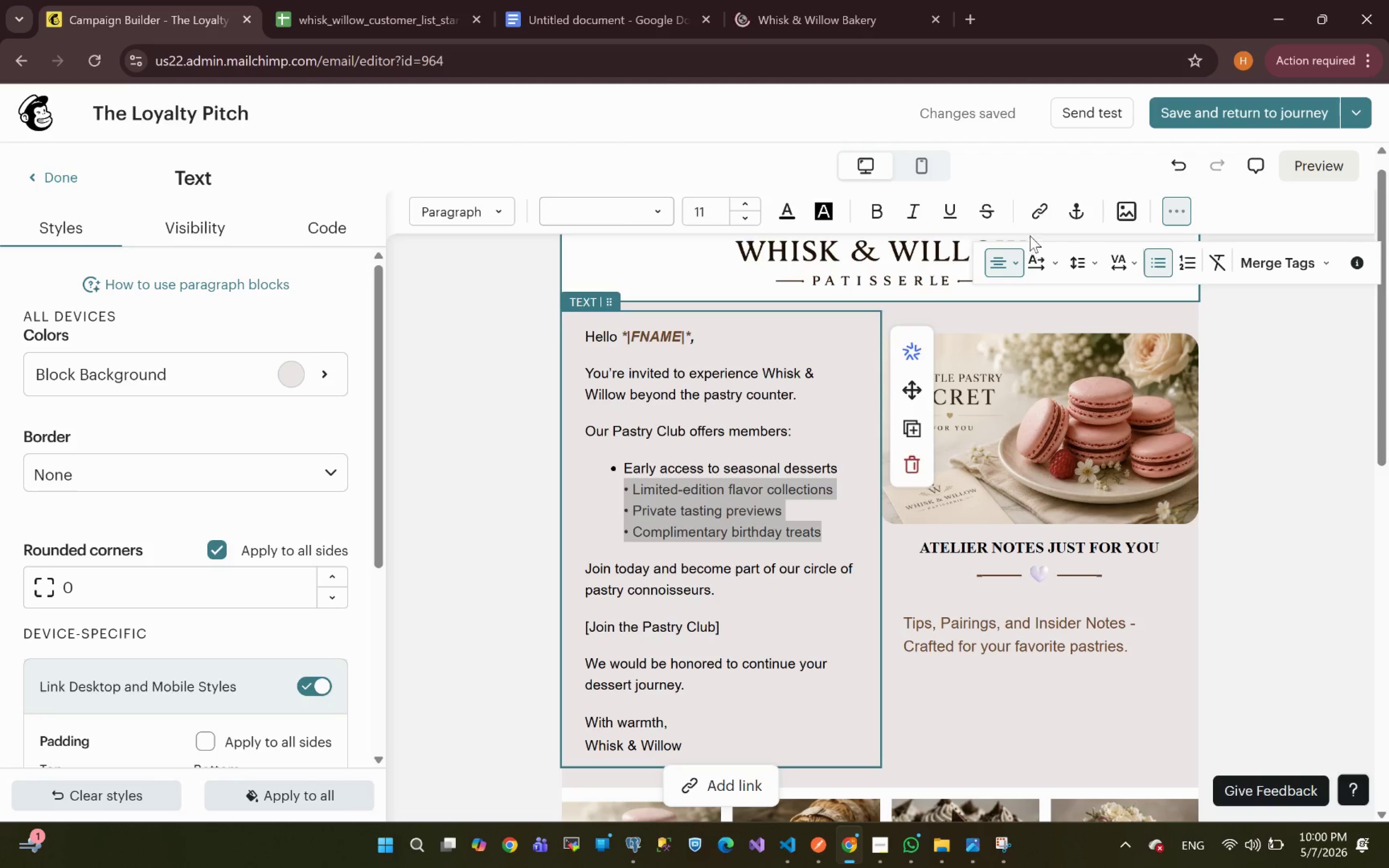 
left_click([1165, 267])
 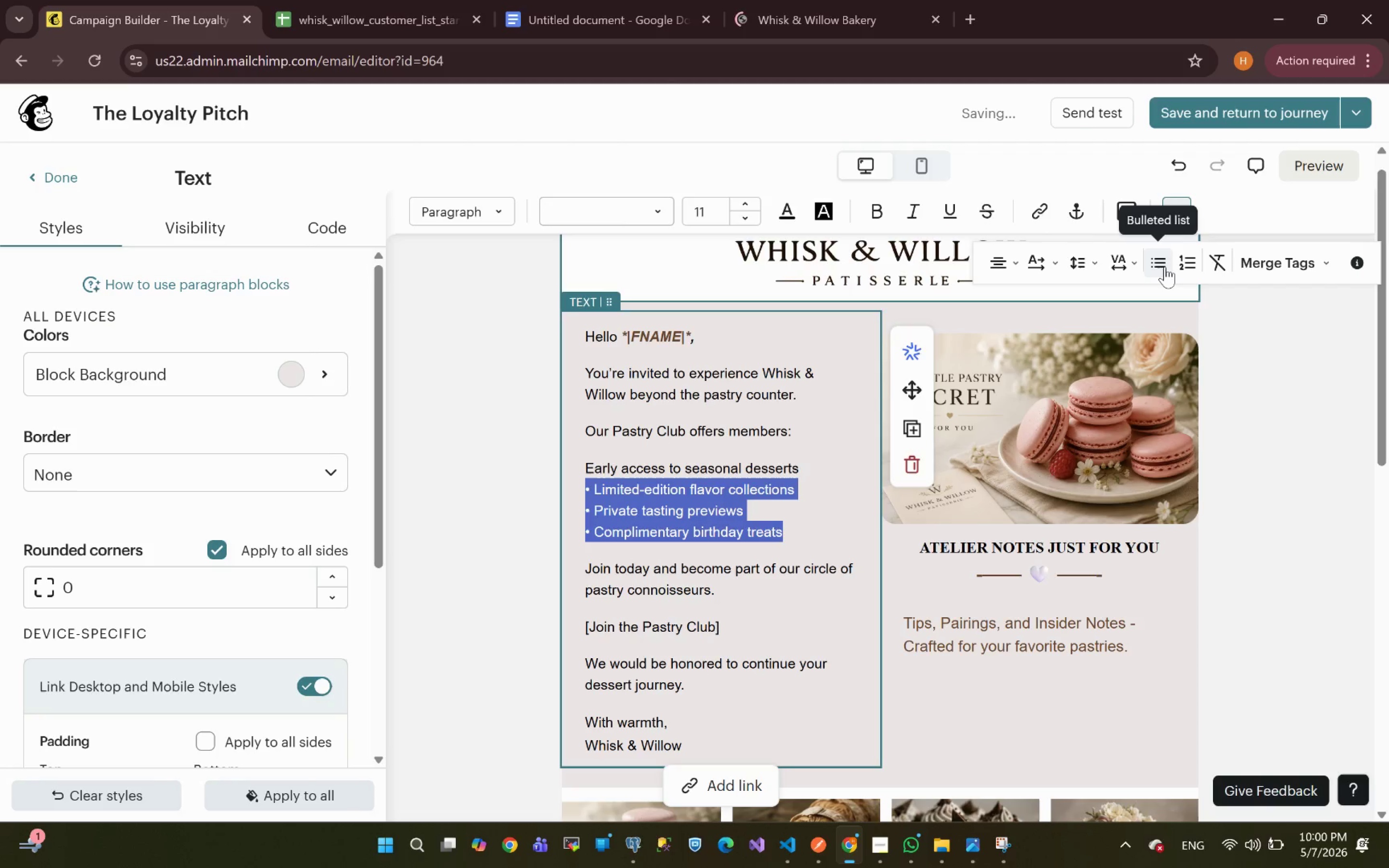 
left_click([1165, 267])
 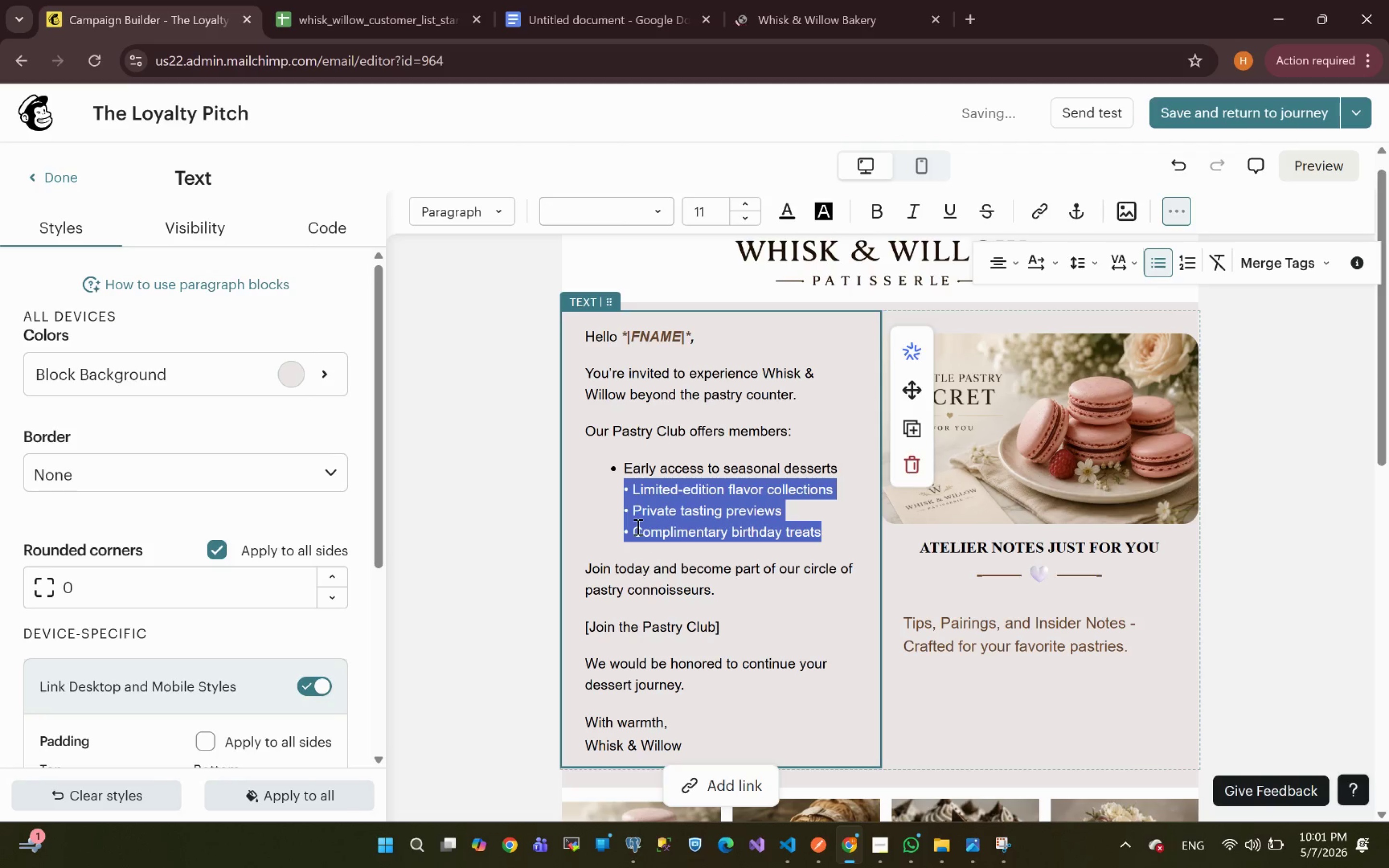 
left_click([633, 489])
 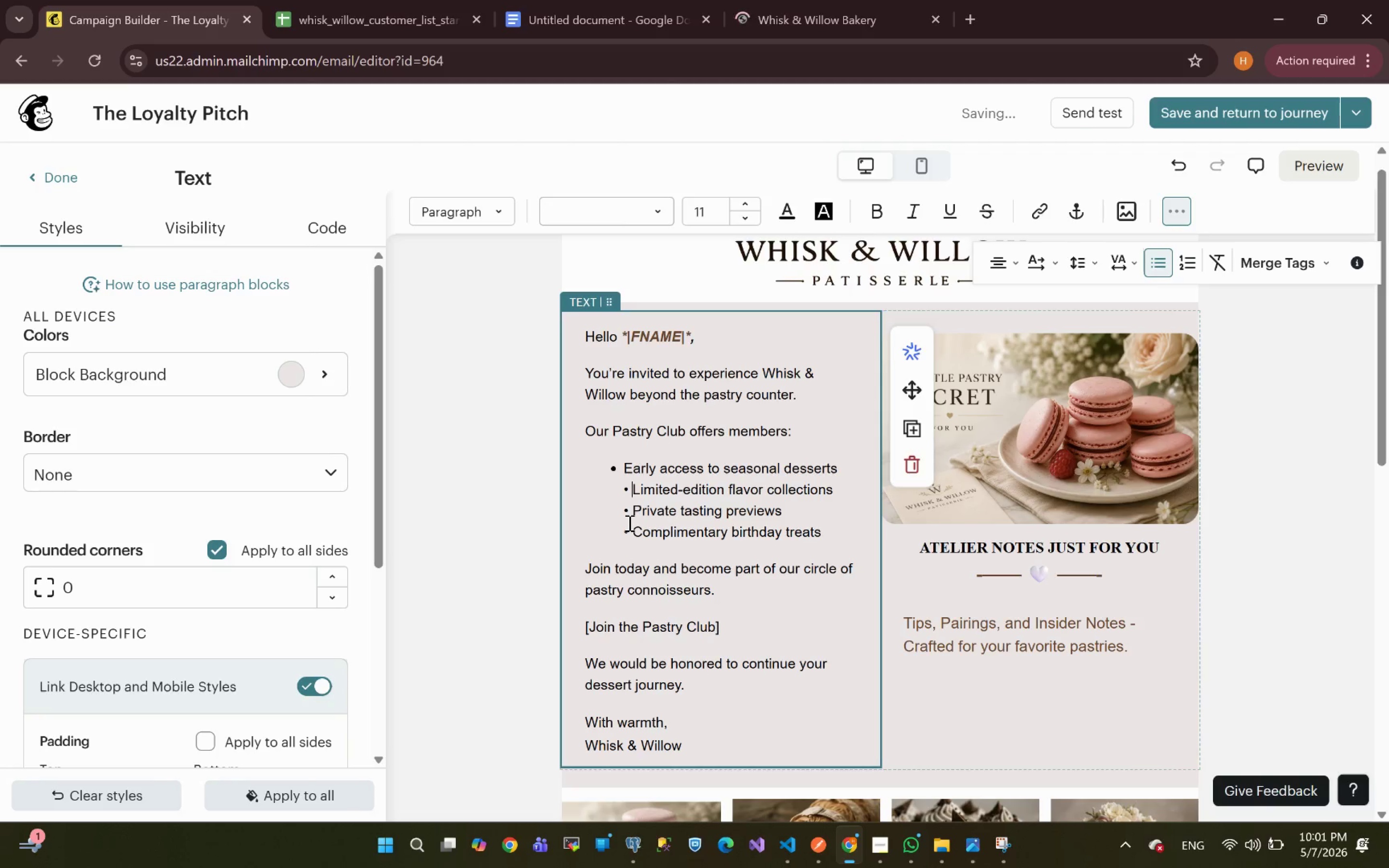 
key(Backspace)
 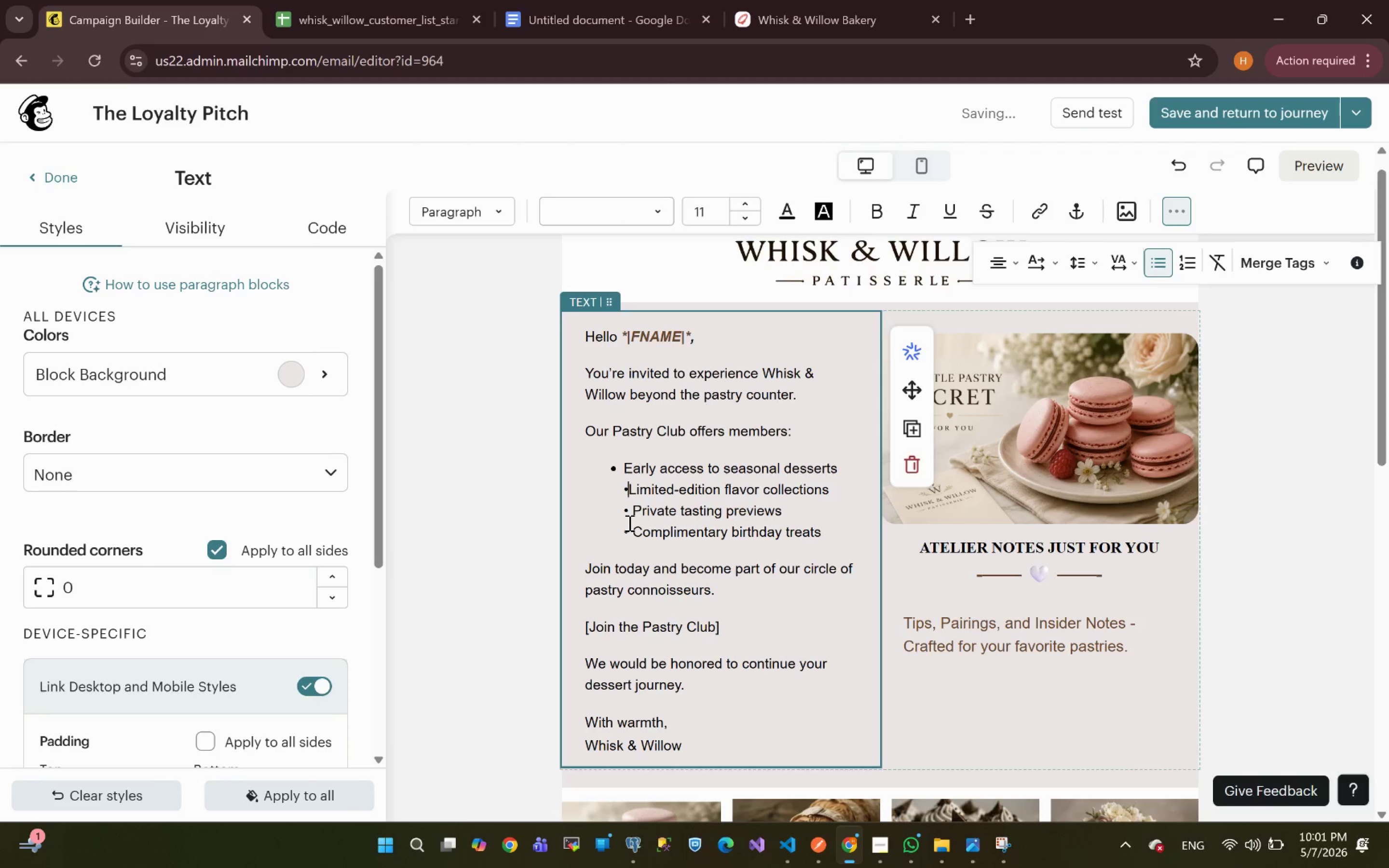 
key(Backspace)
 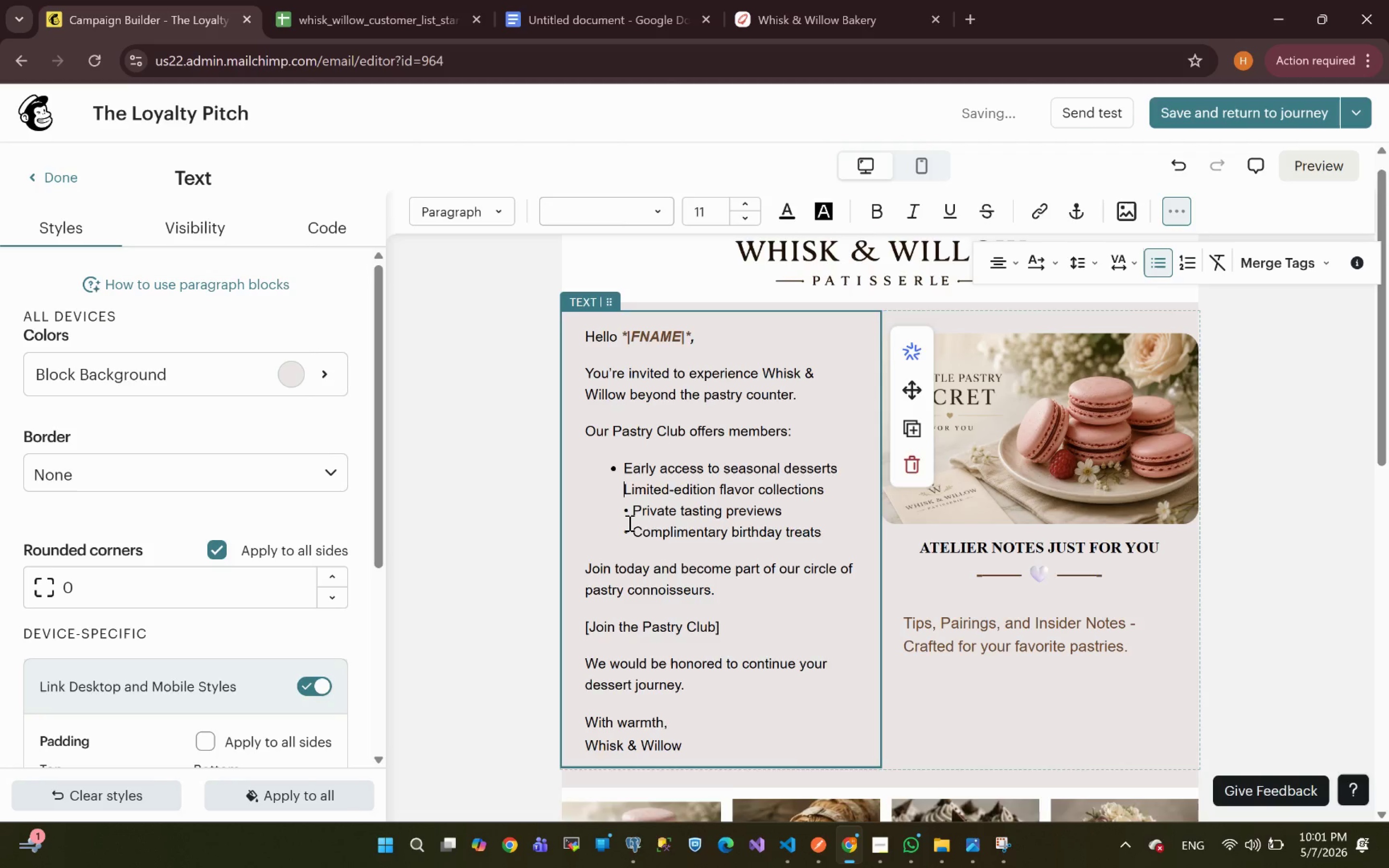 
key(Backspace)
 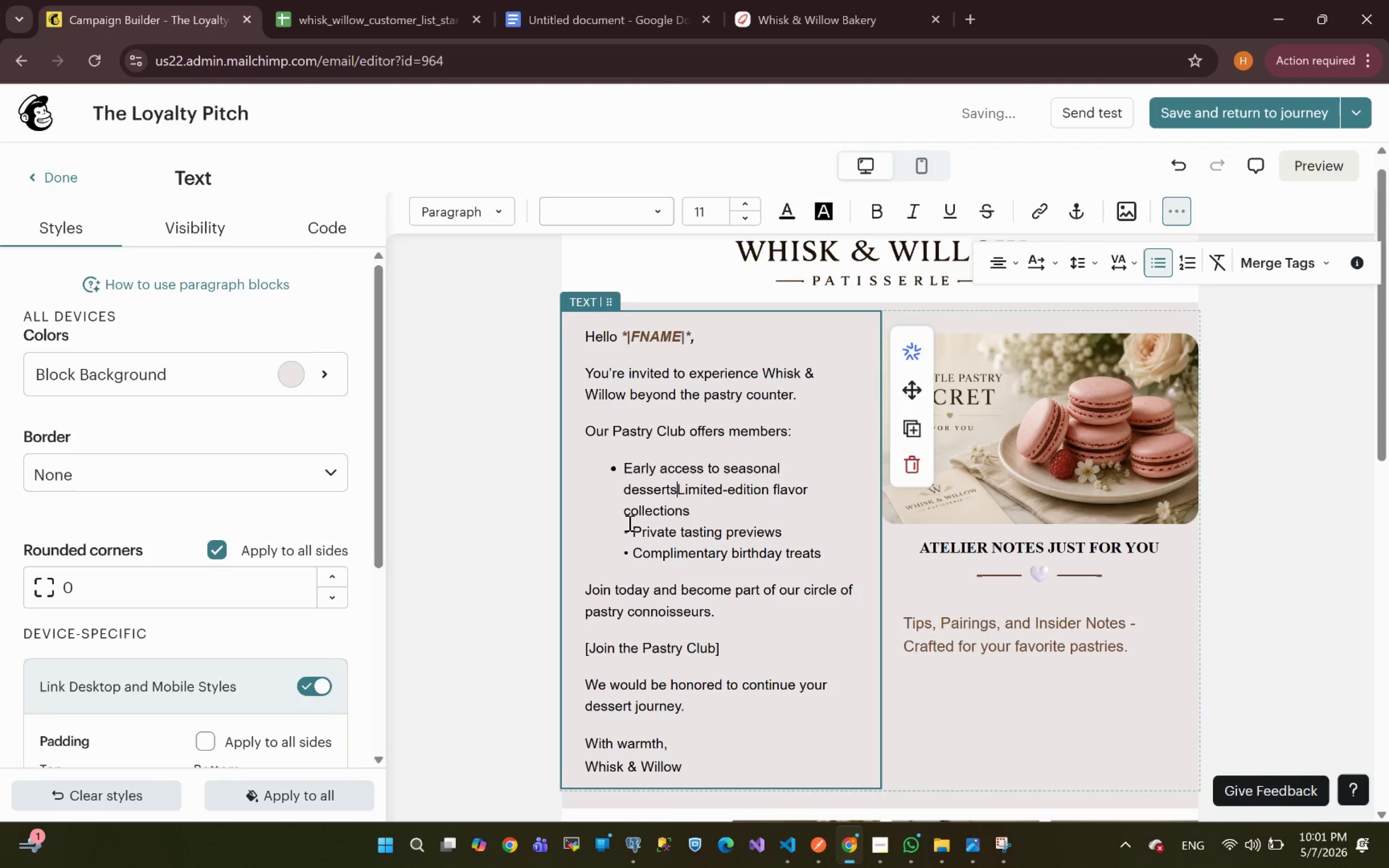 
key(Backspace)
 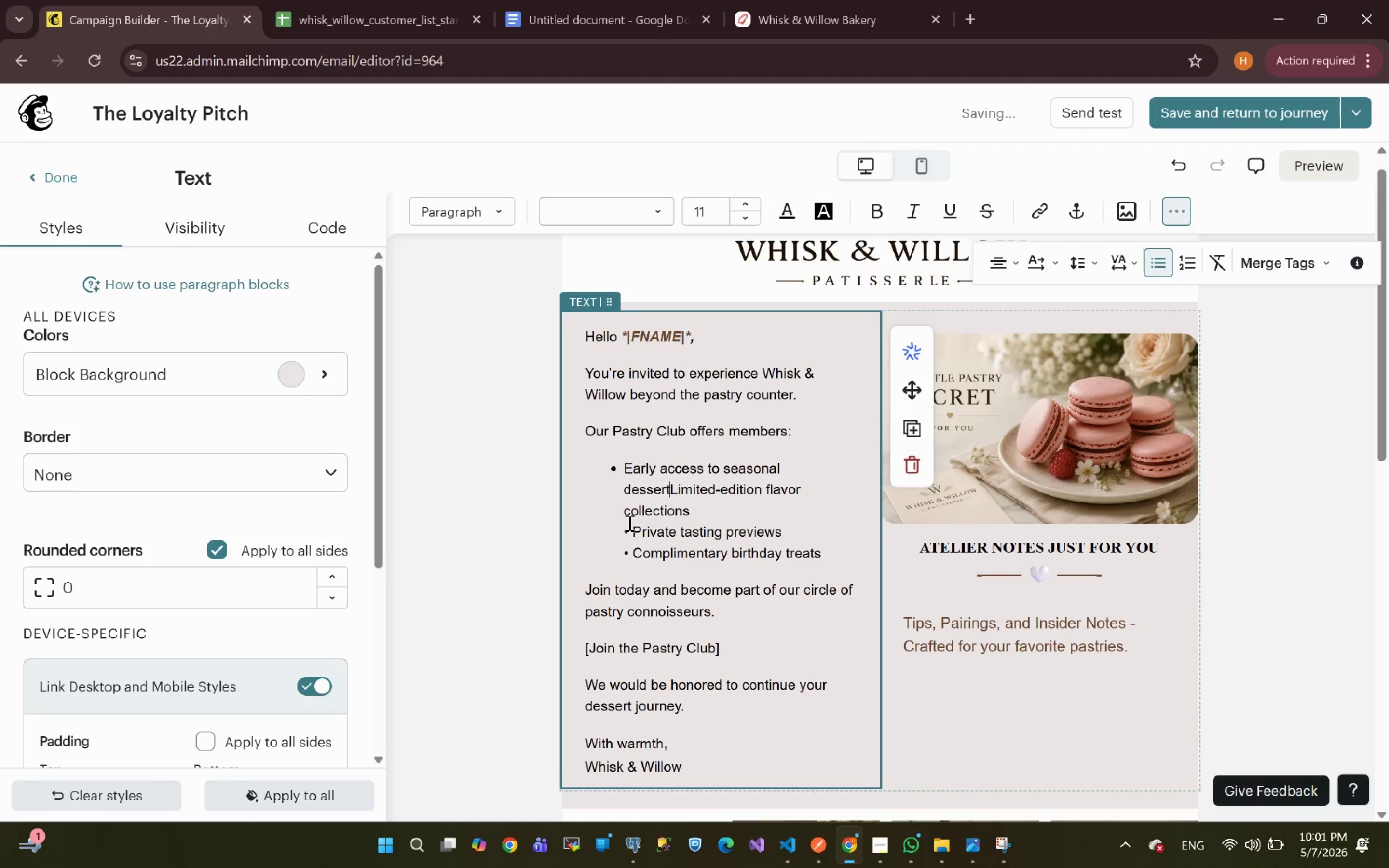 
key(Control+Z)
 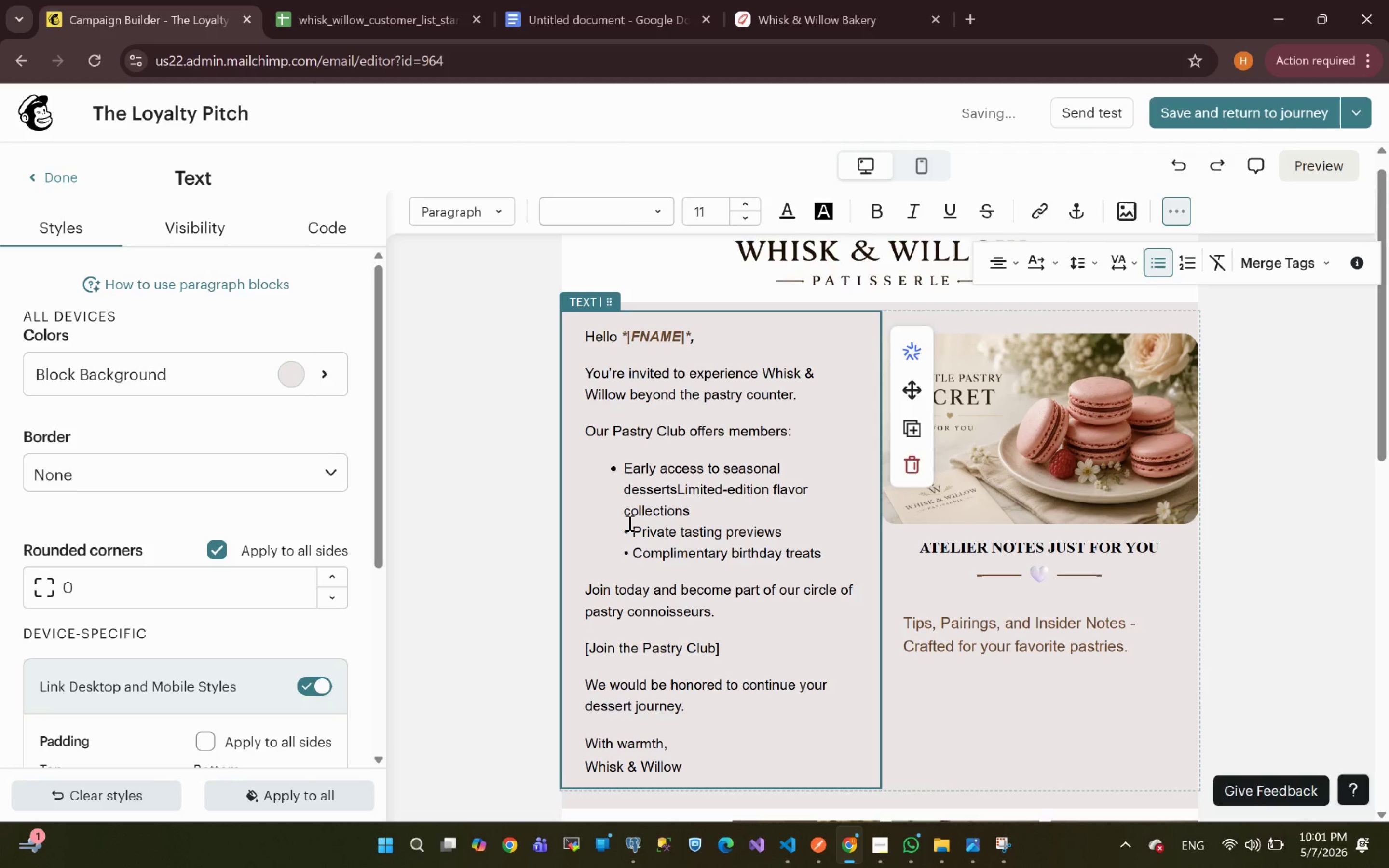 
key(Enter)
 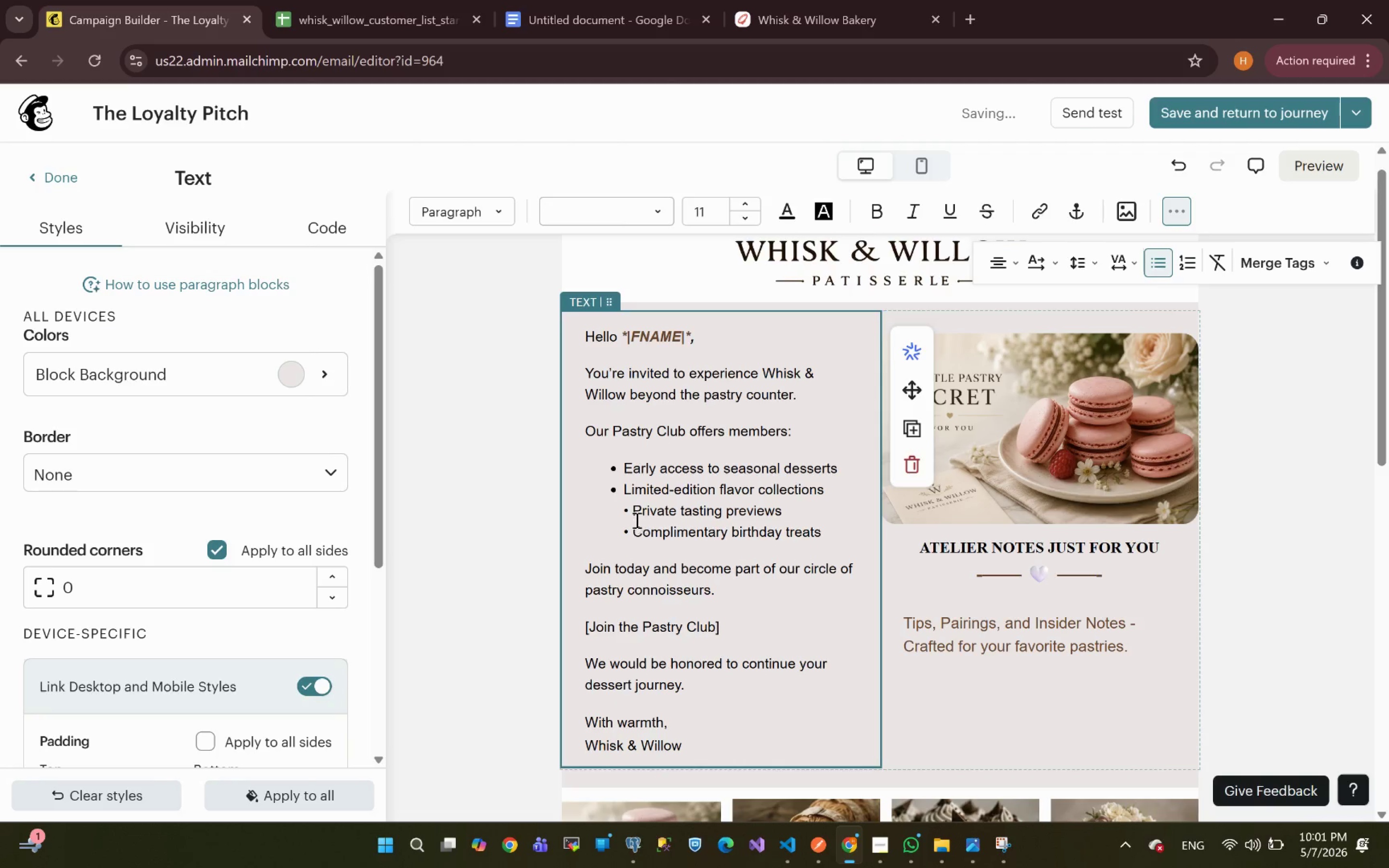 
left_click([632, 514])
 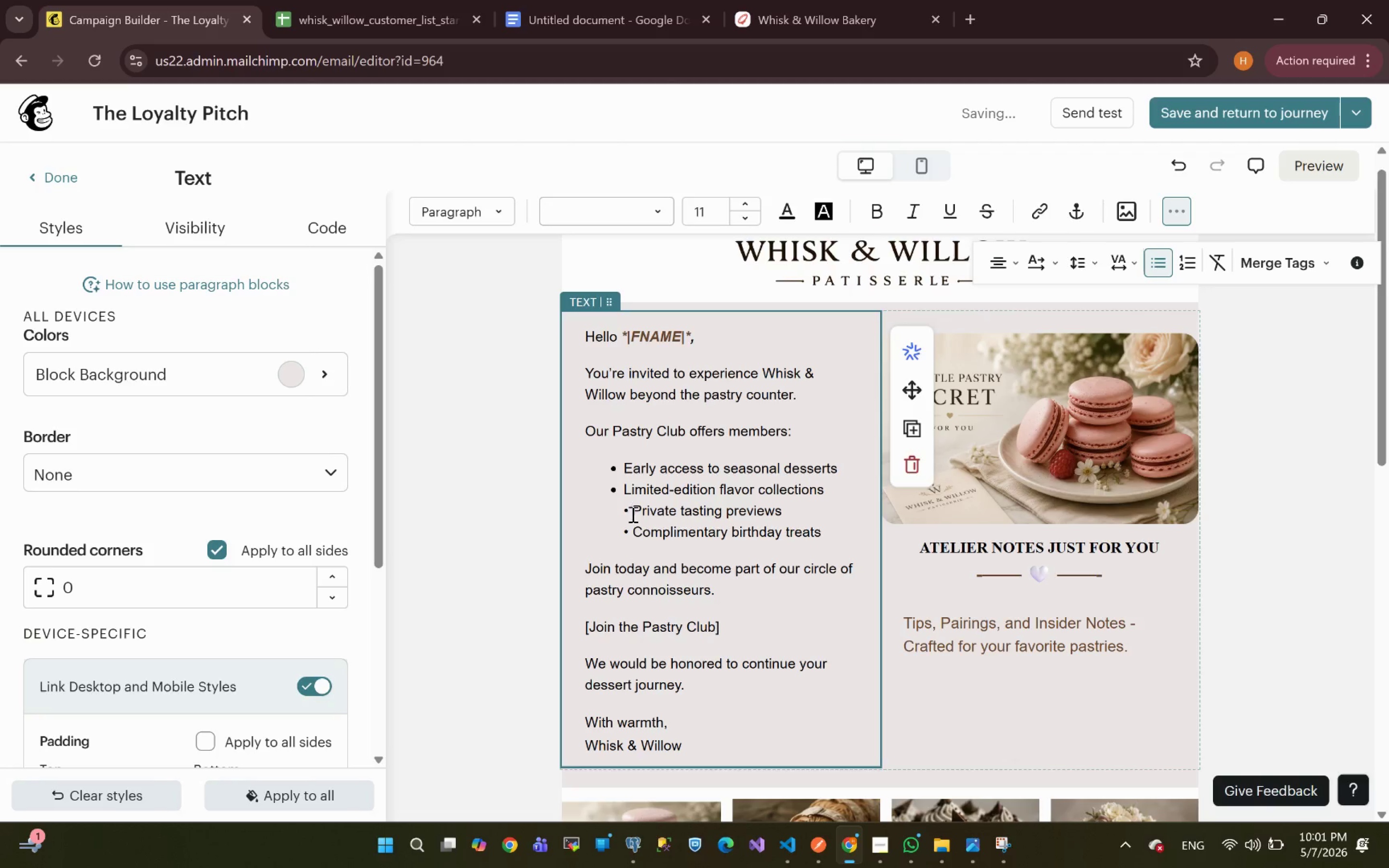 
key(Backspace)
 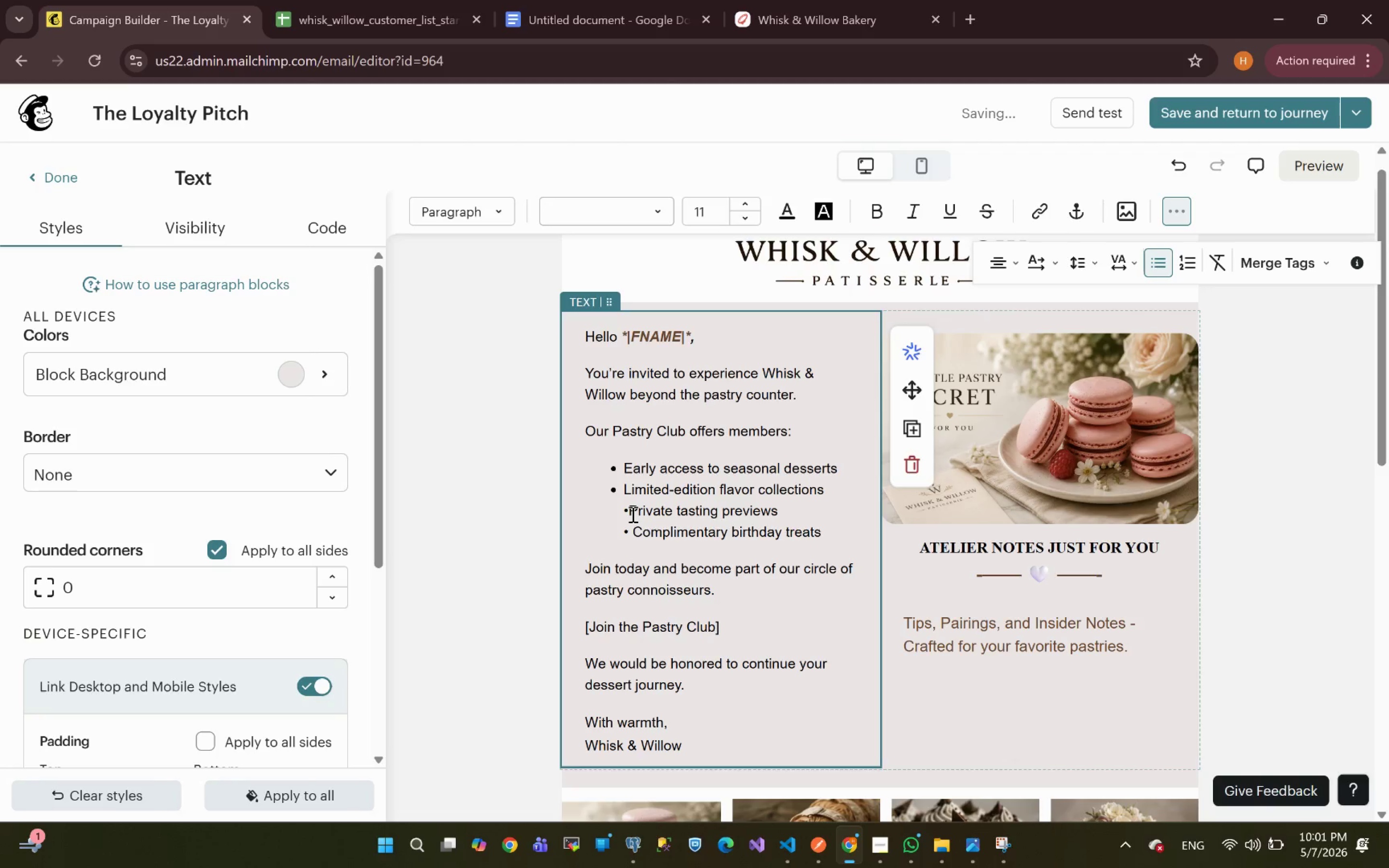 
key(Backspace)
 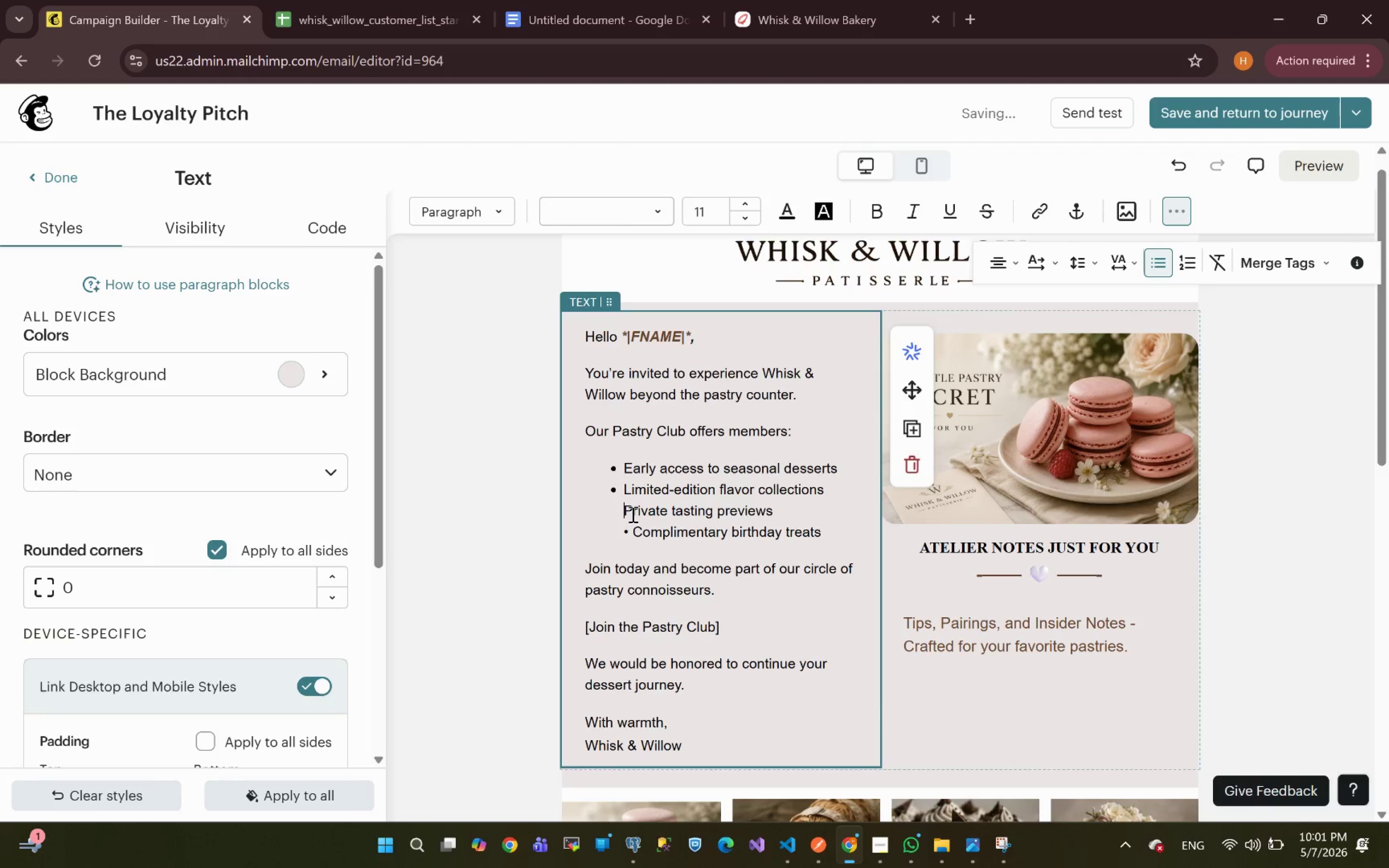 
key(Backspace)
 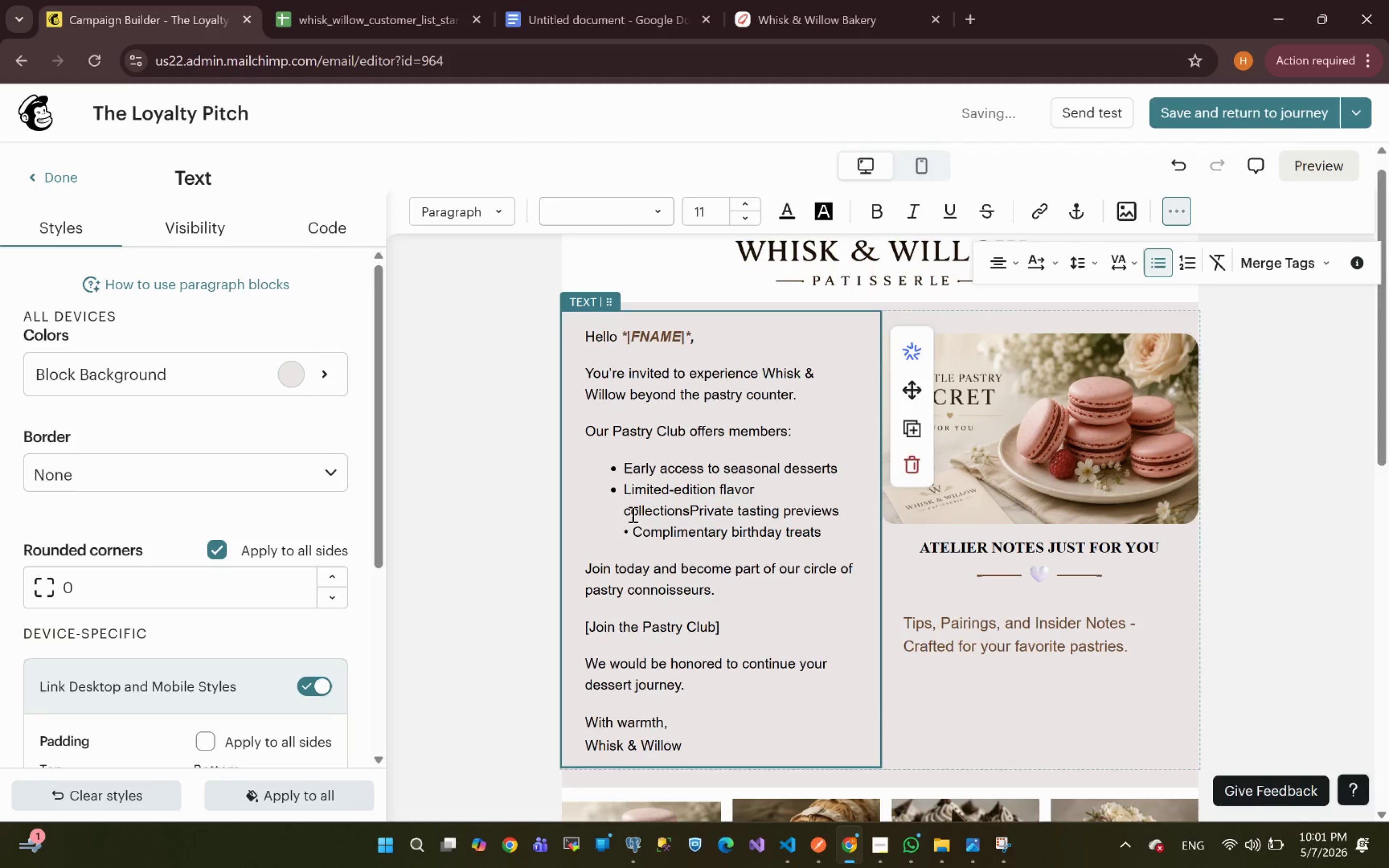 
key(Enter)
 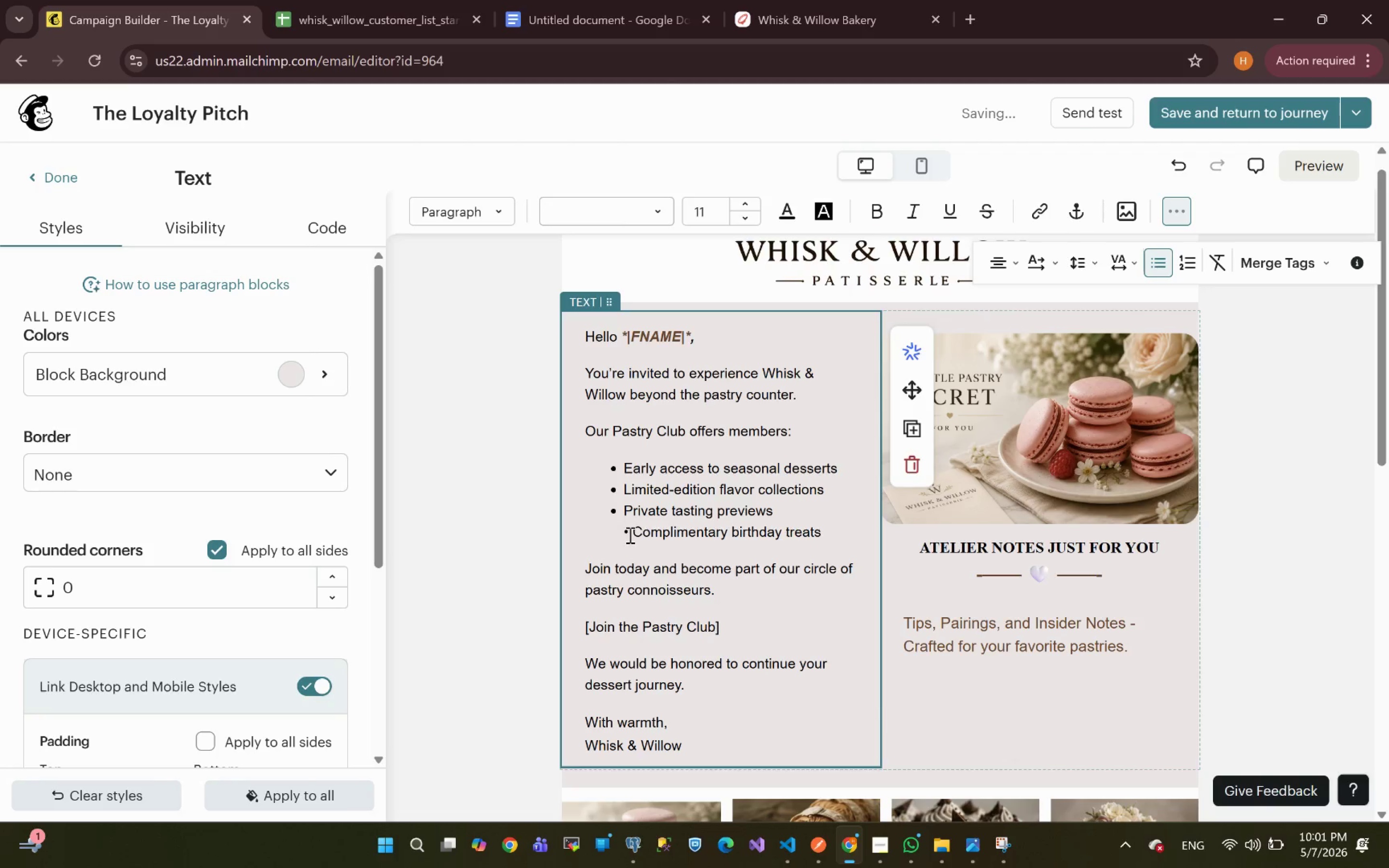 
left_click([633, 533])
 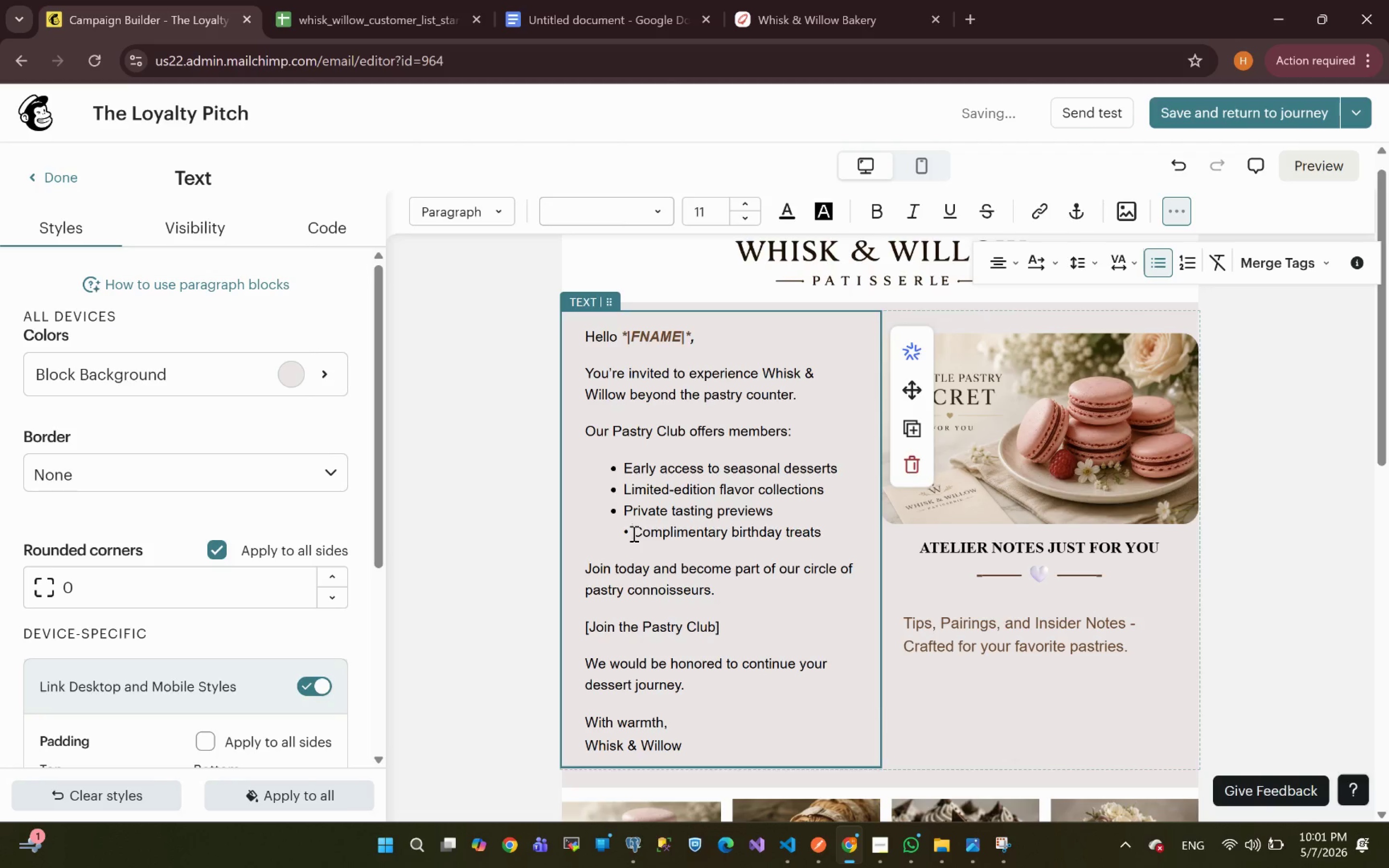 
key(Backspace)
 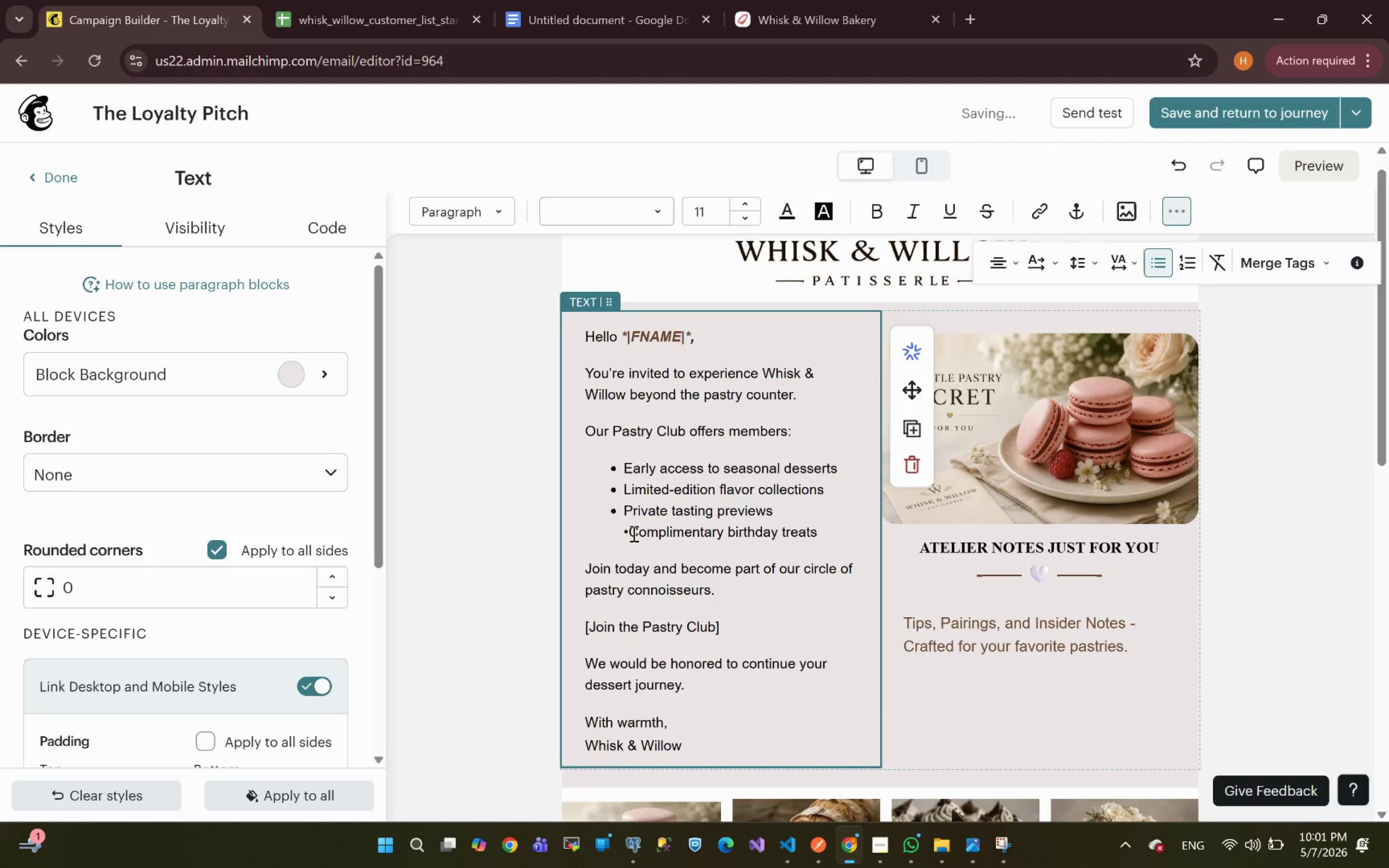 
key(Backspace)
 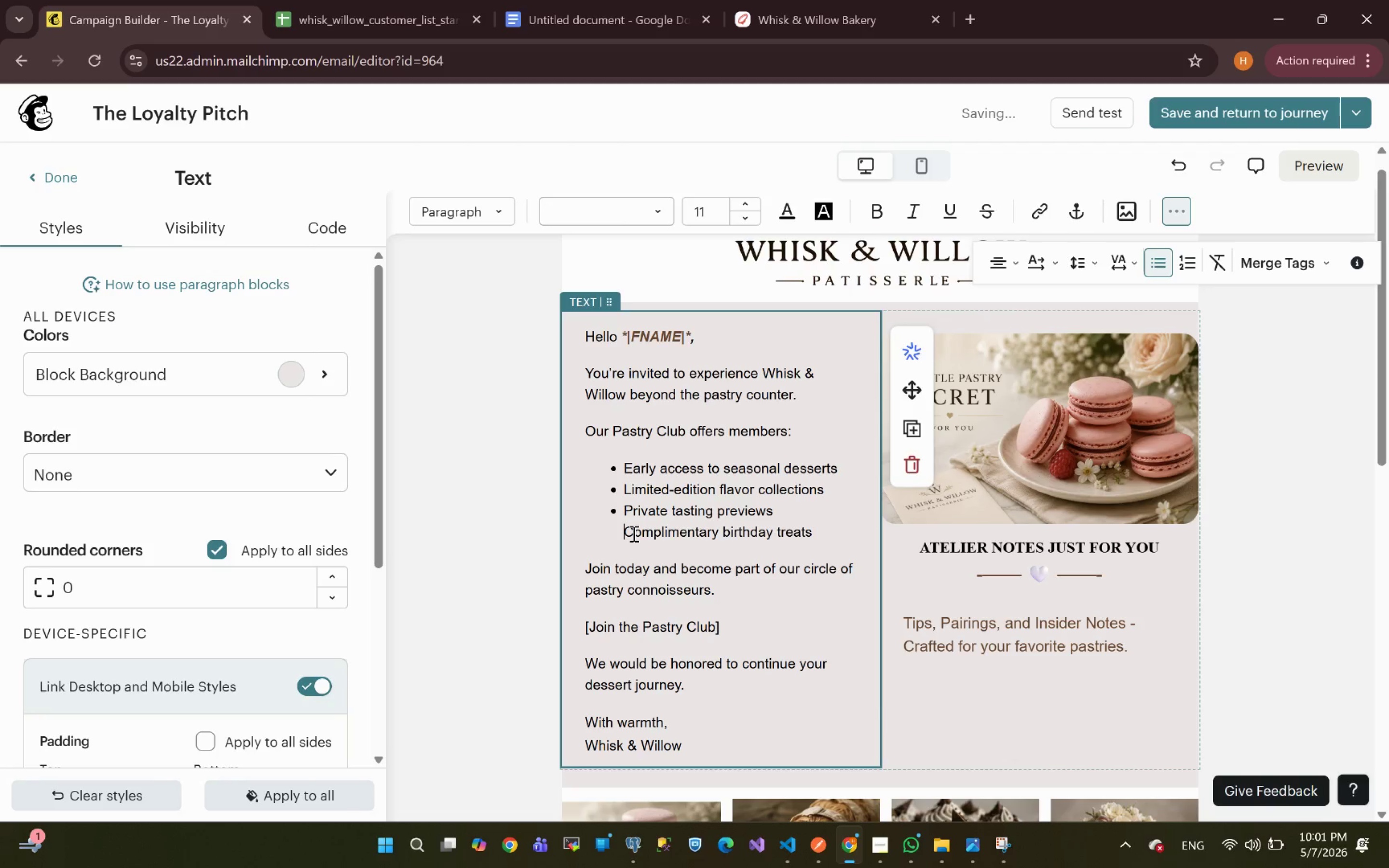 
key(Backspace)
 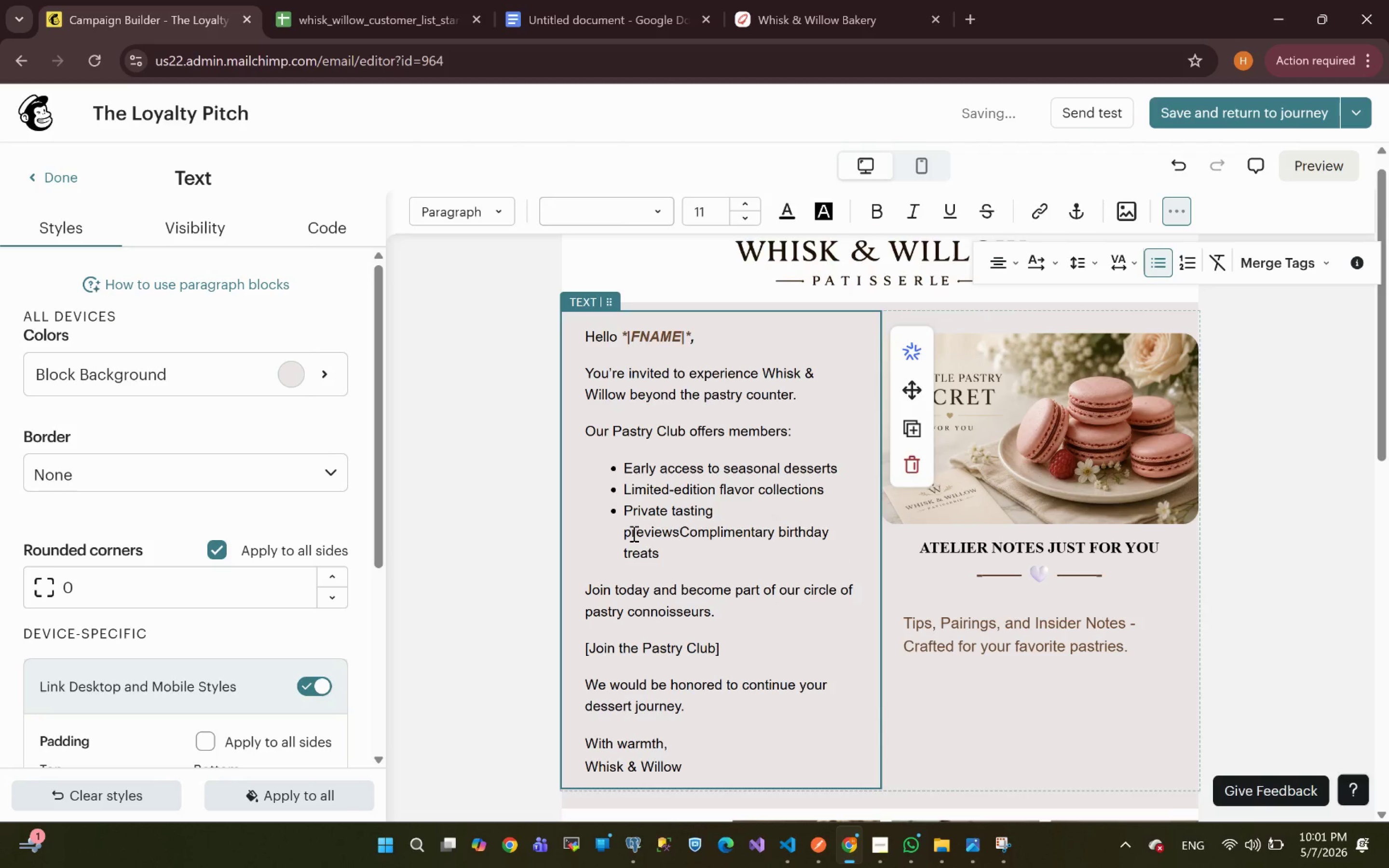 
key(Enter)
 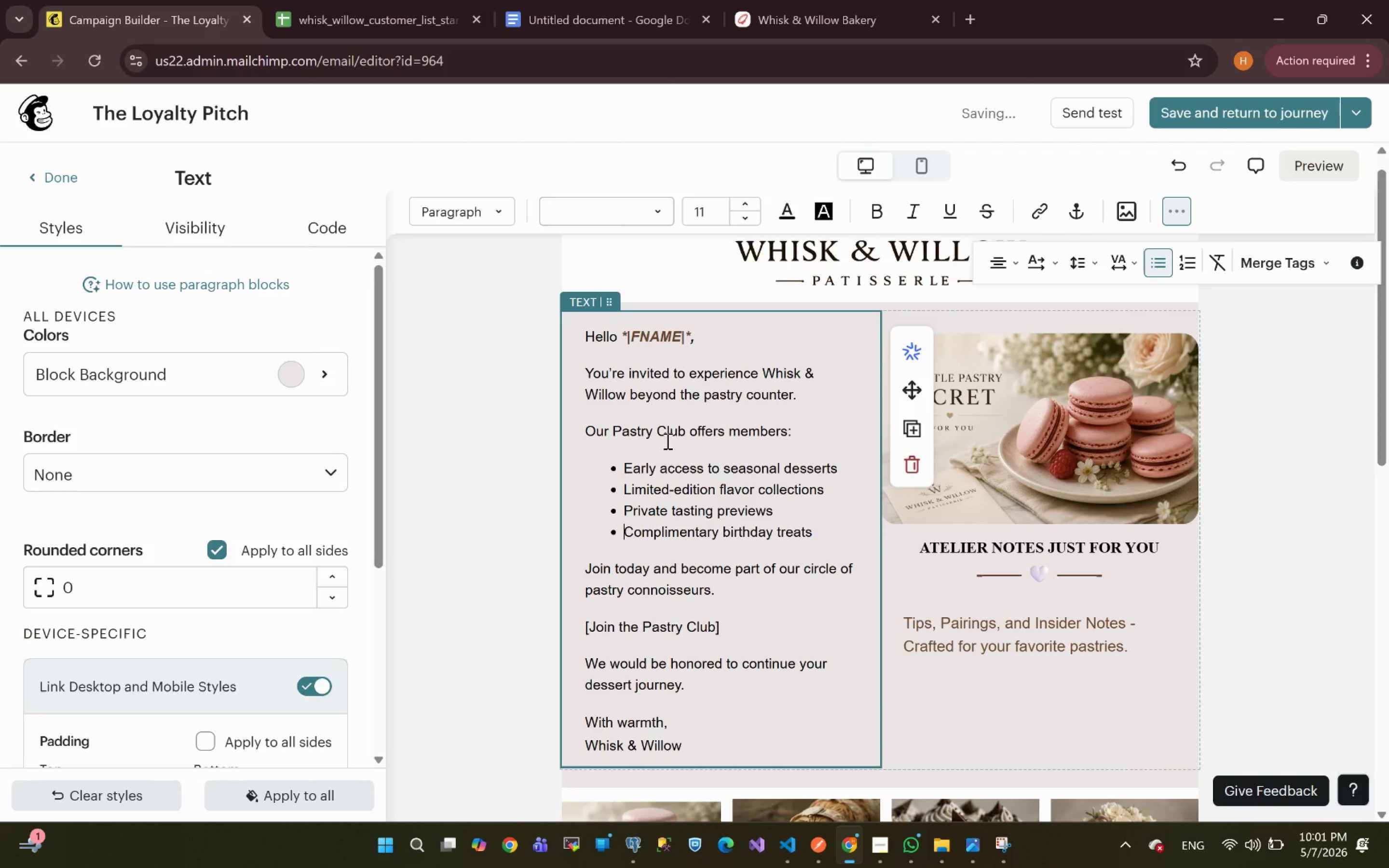 
left_click([664, 449])
 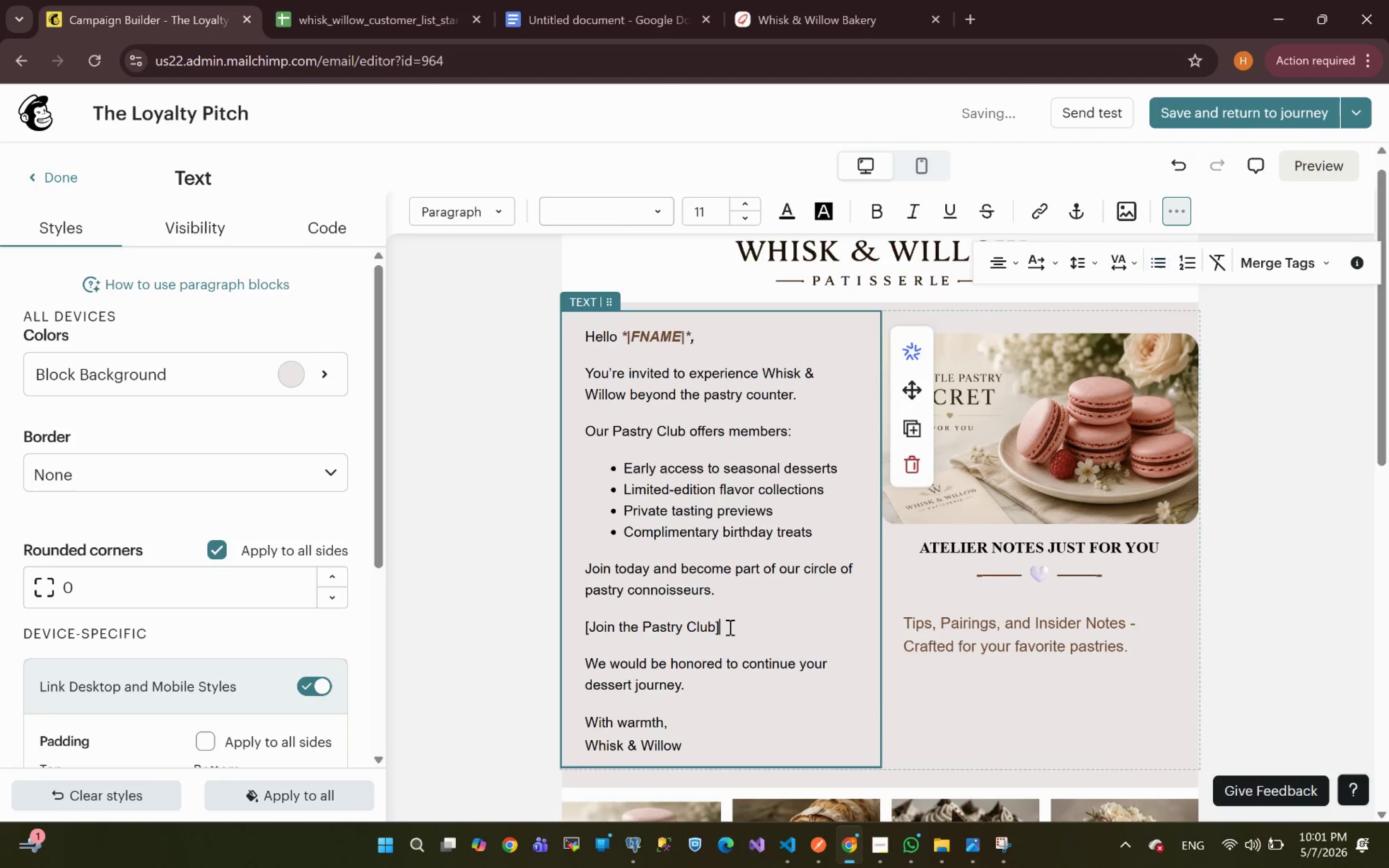 
wait(5.24)
 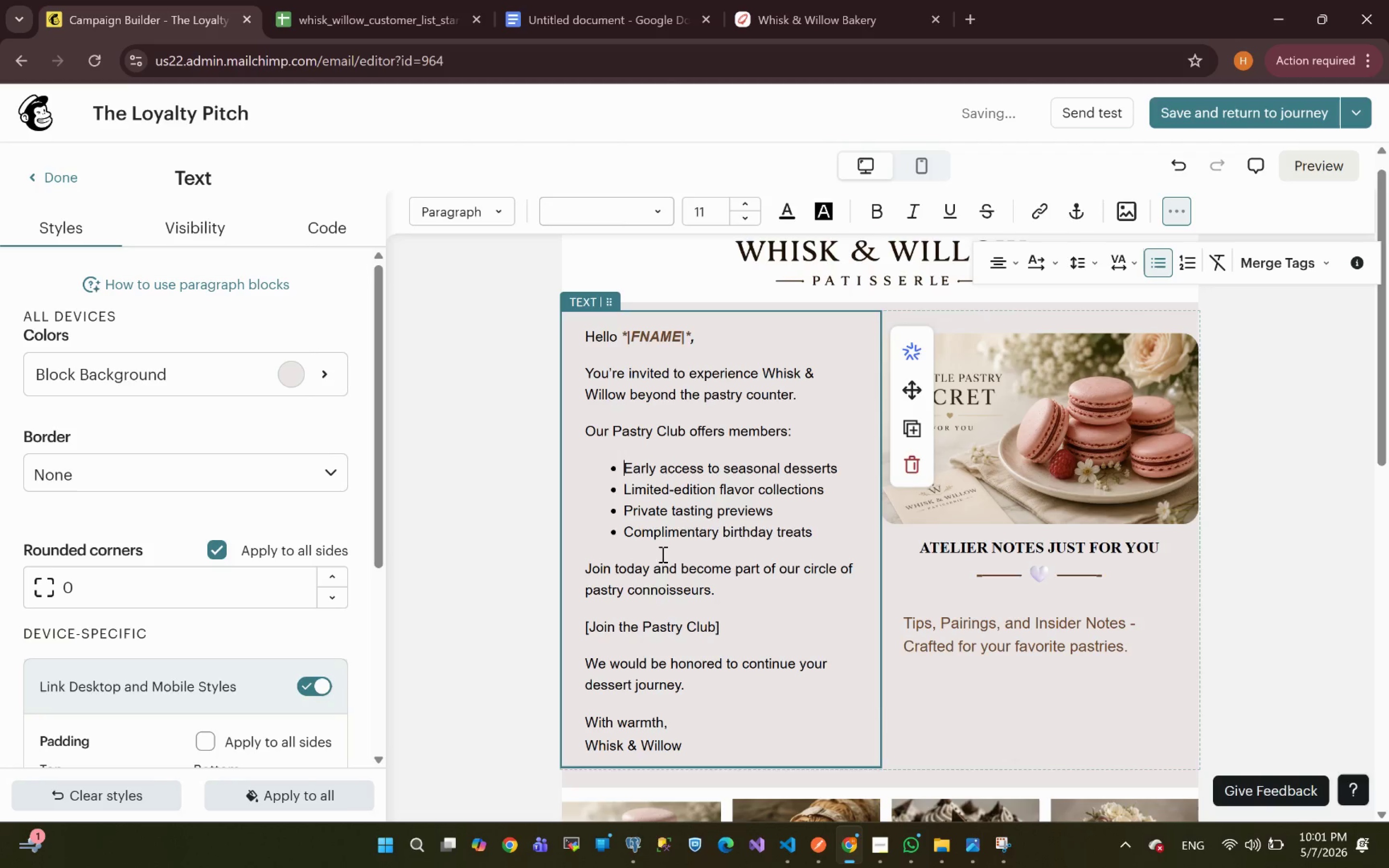 
left_click([729, 627])
 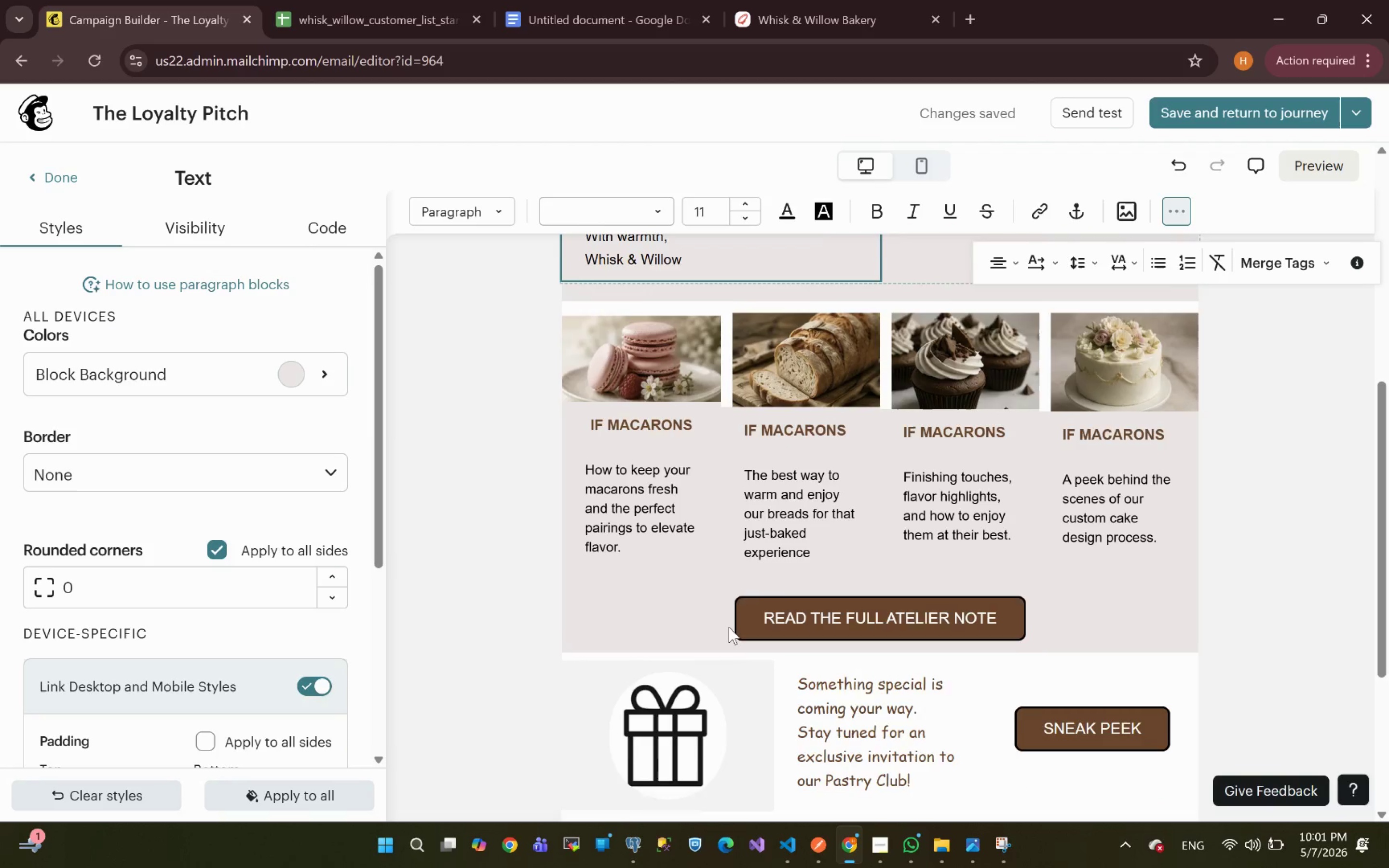 
wait(6.2)
 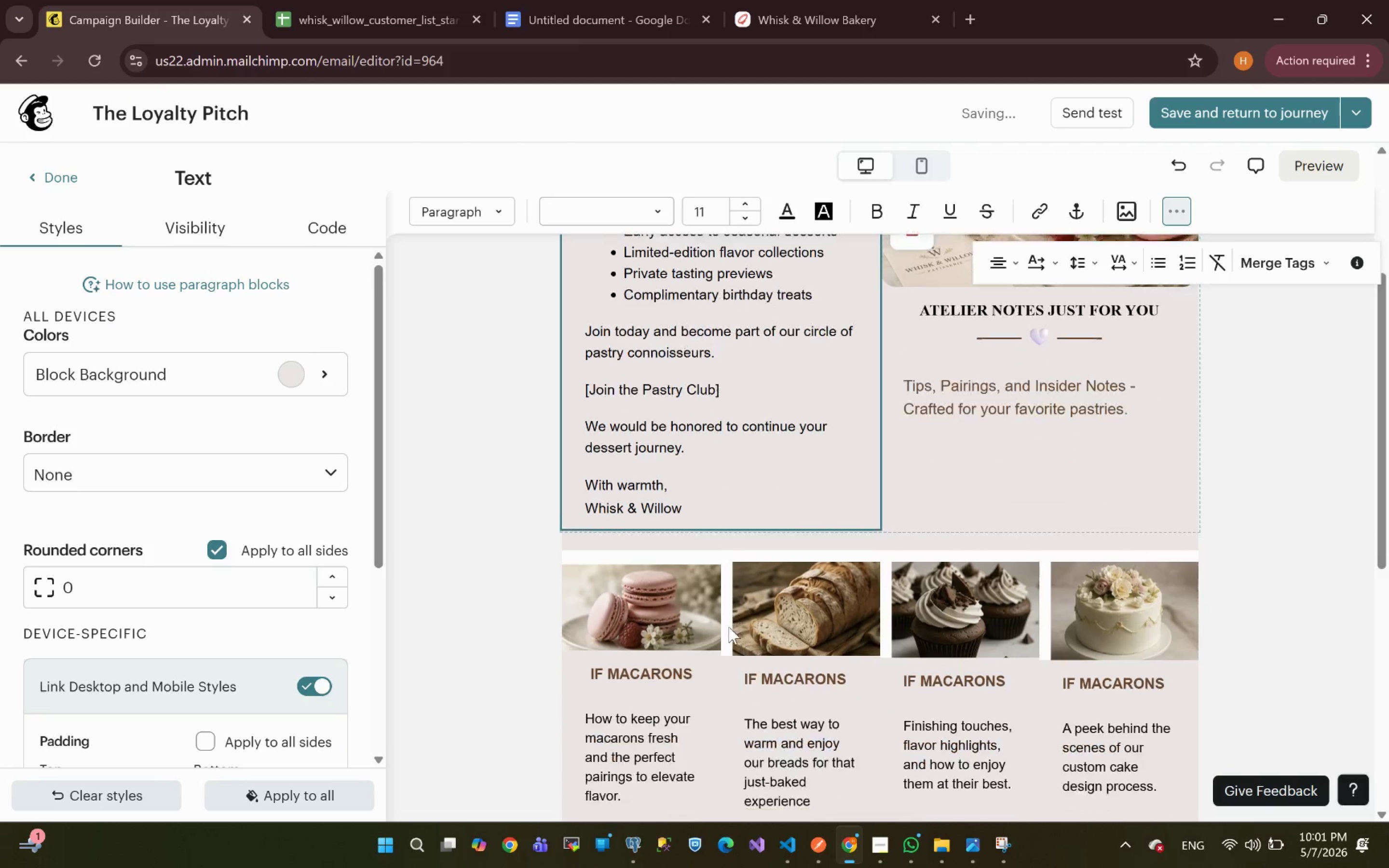 
left_click([821, 697])
 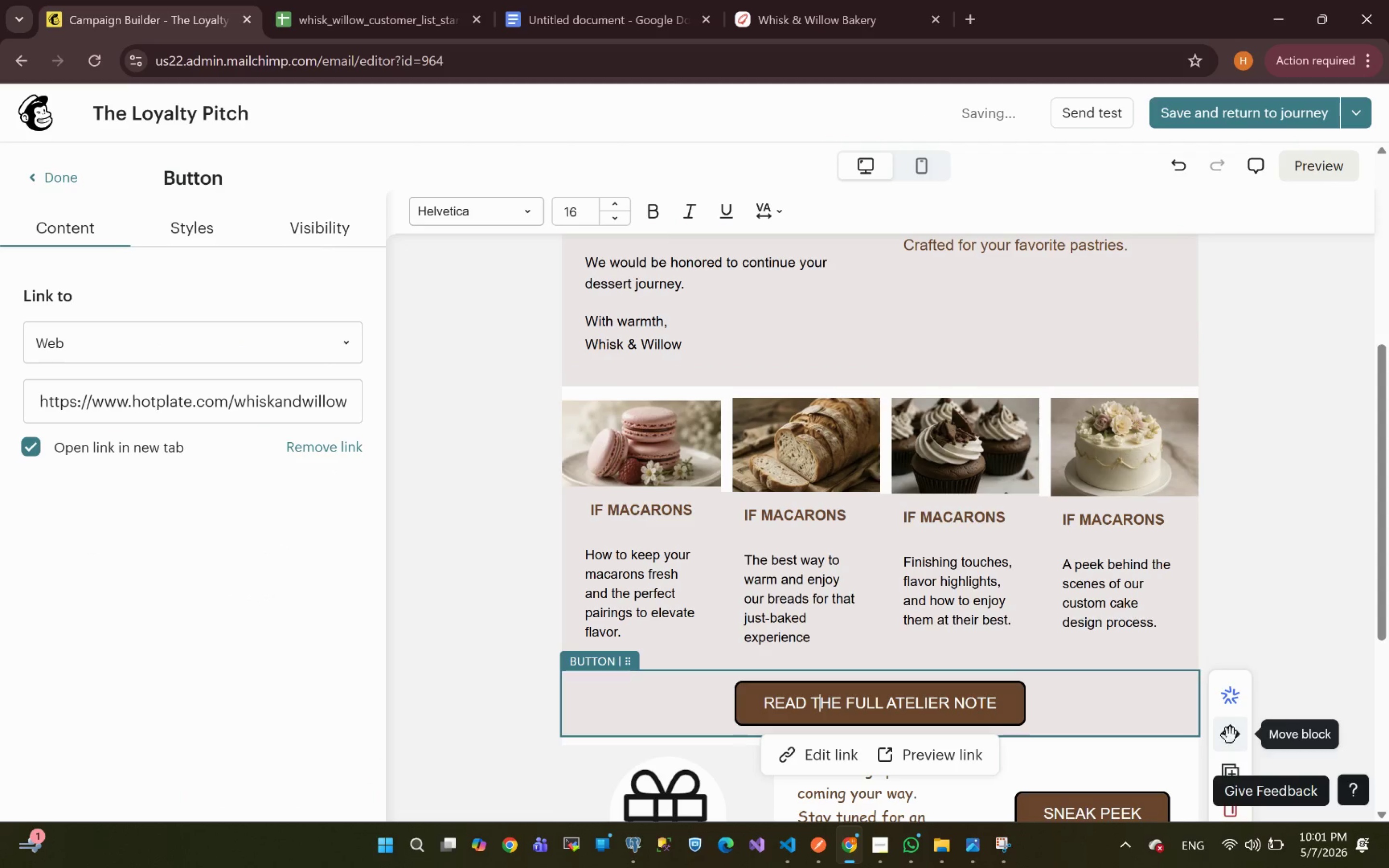 
left_click_drag(start_coordinate=[1230, 737], to_coordinate=[987, 297])
 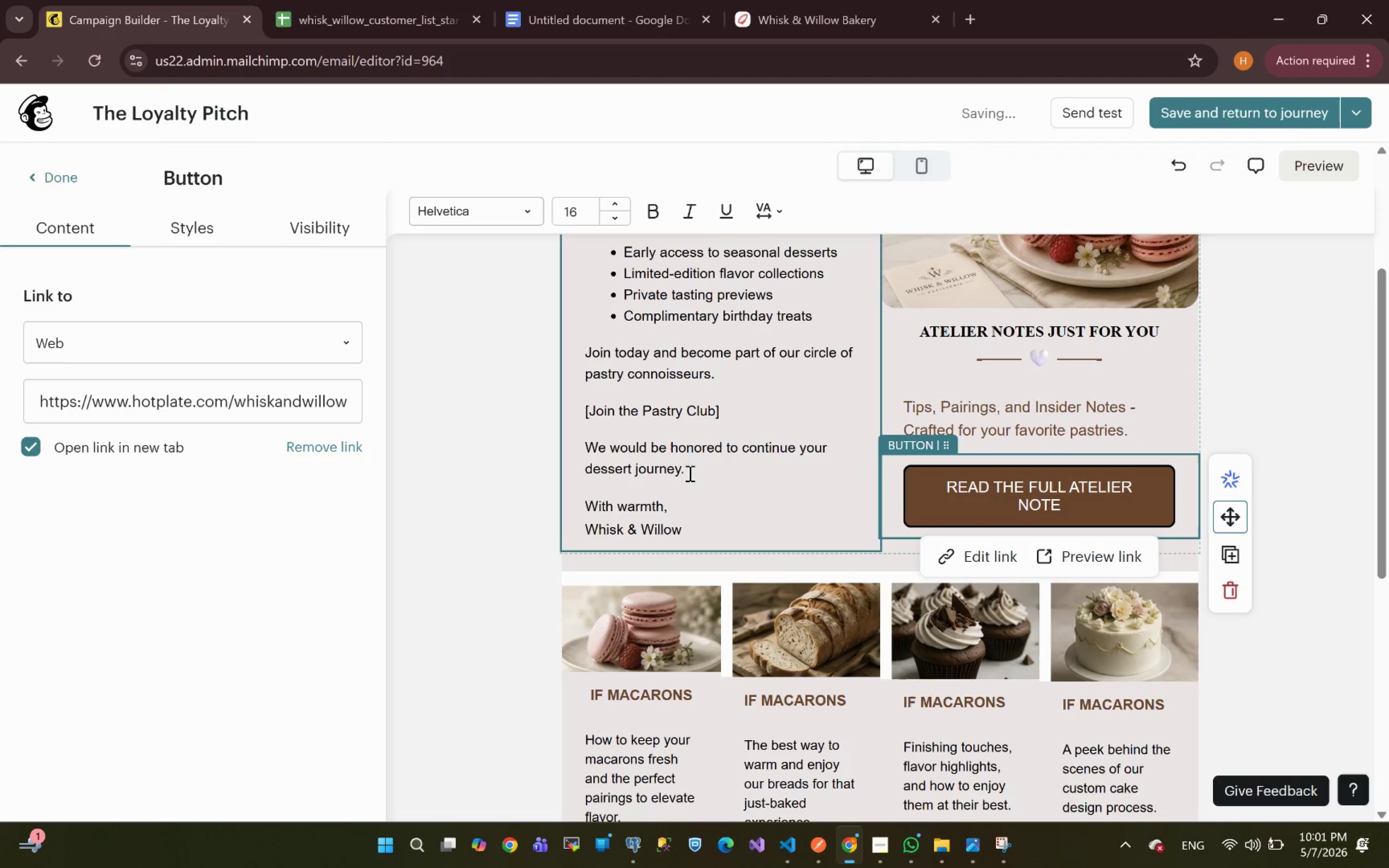 
left_click_drag(start_coordinate=[728, 409], to_coordinate=[721, 381])
 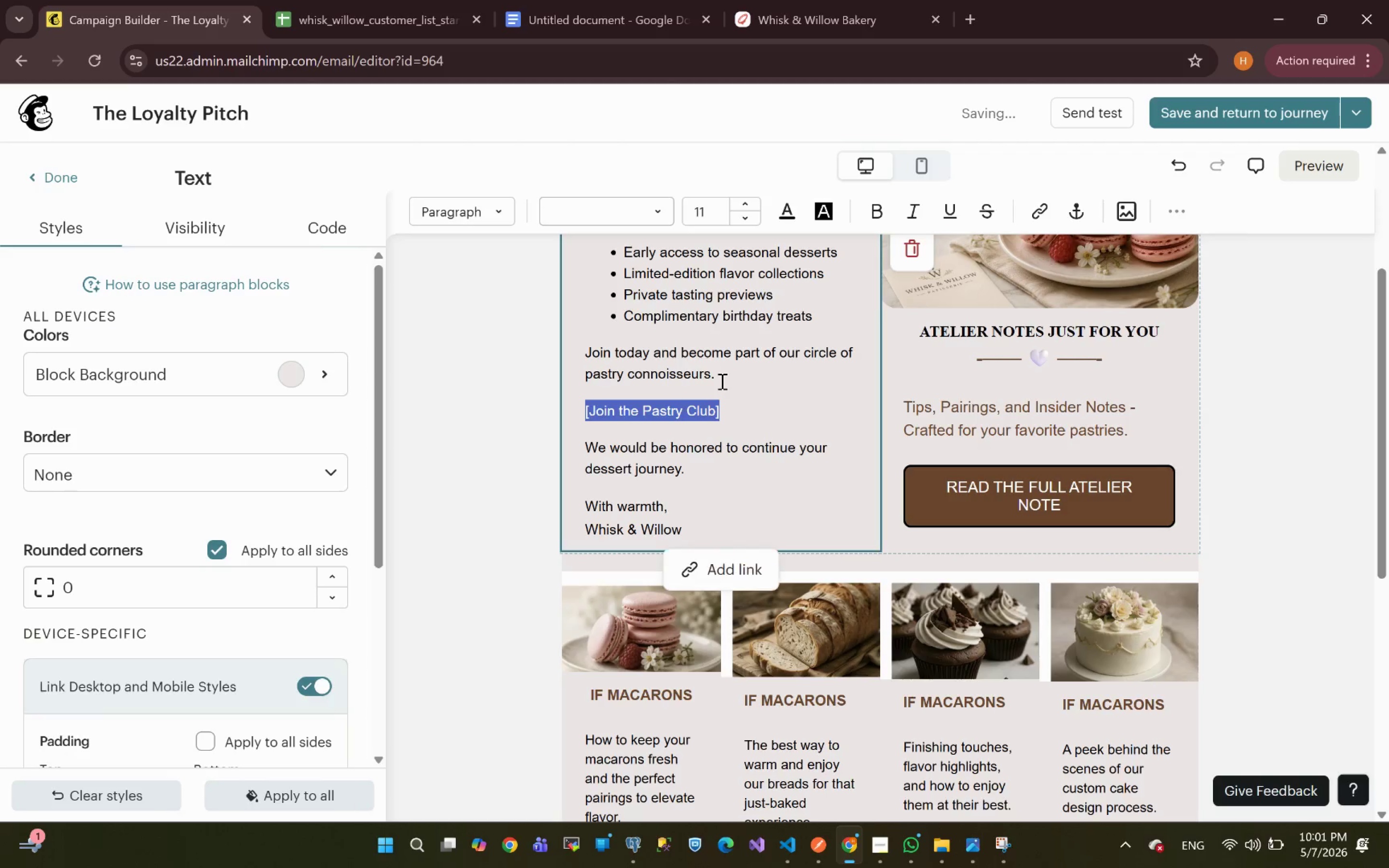 
key(Backspace)
 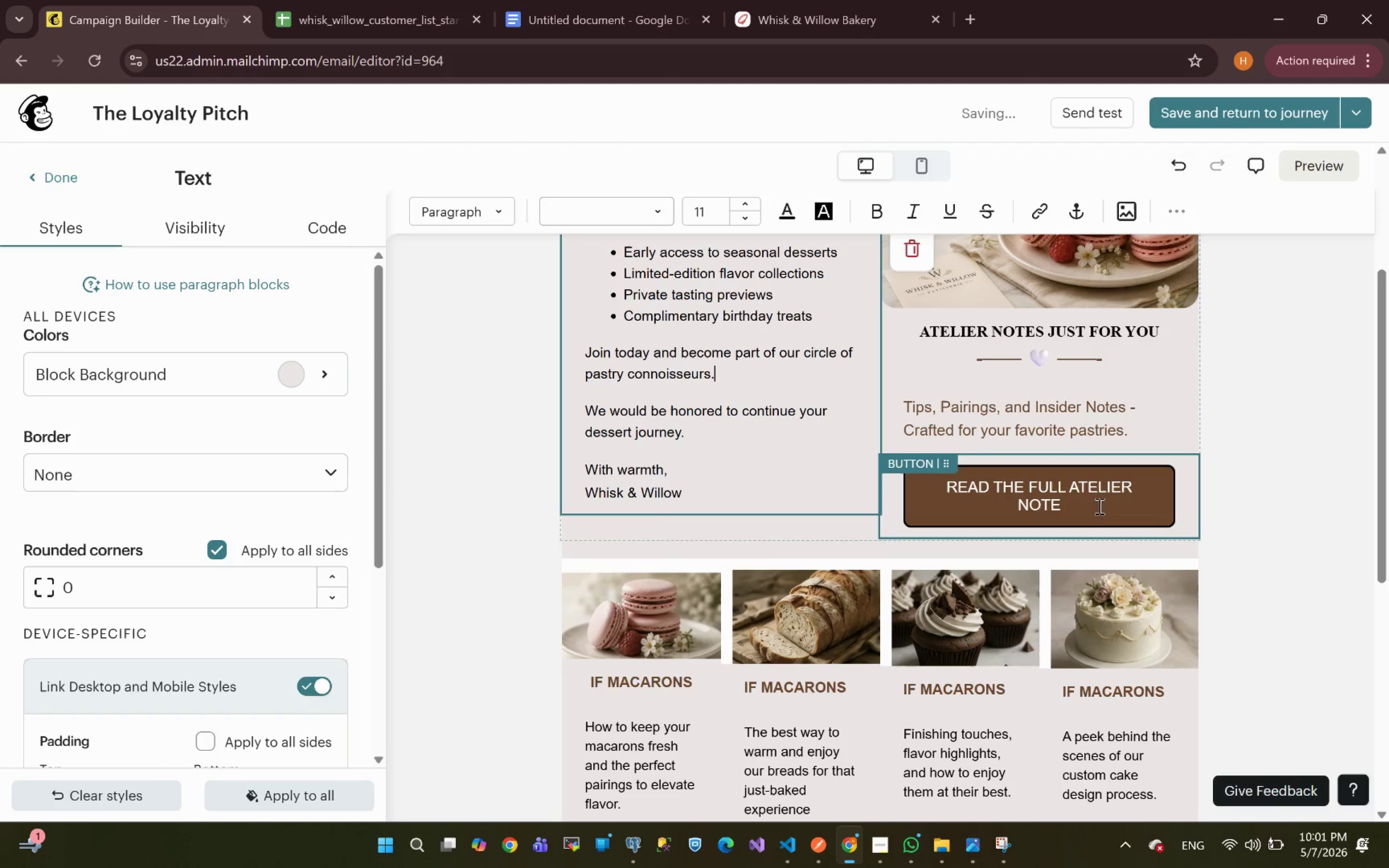 
left_click([1081, 504])
 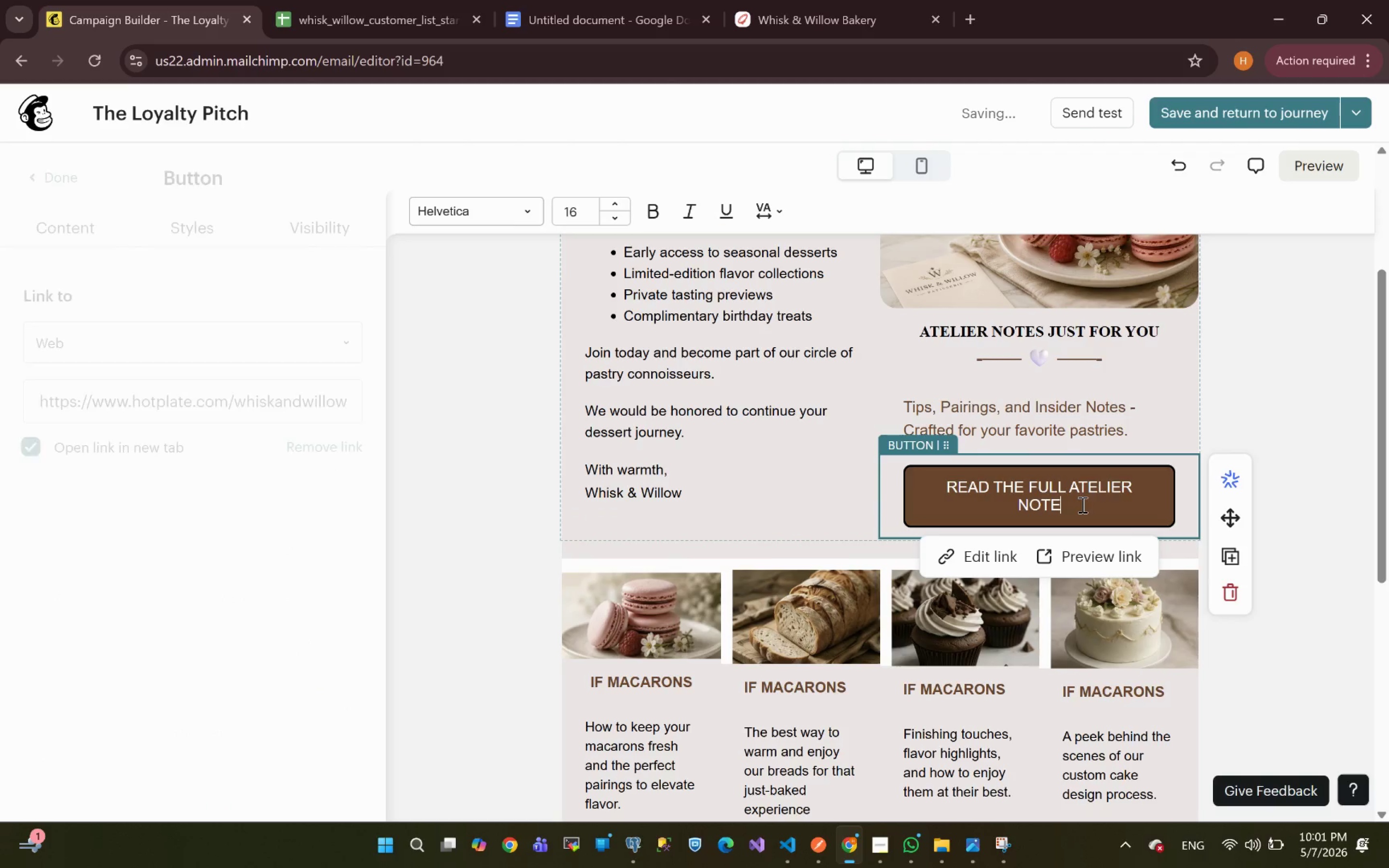 
left_click_drag(start_coordinate=[1081, 504], to_coordinate=[920, 477])
 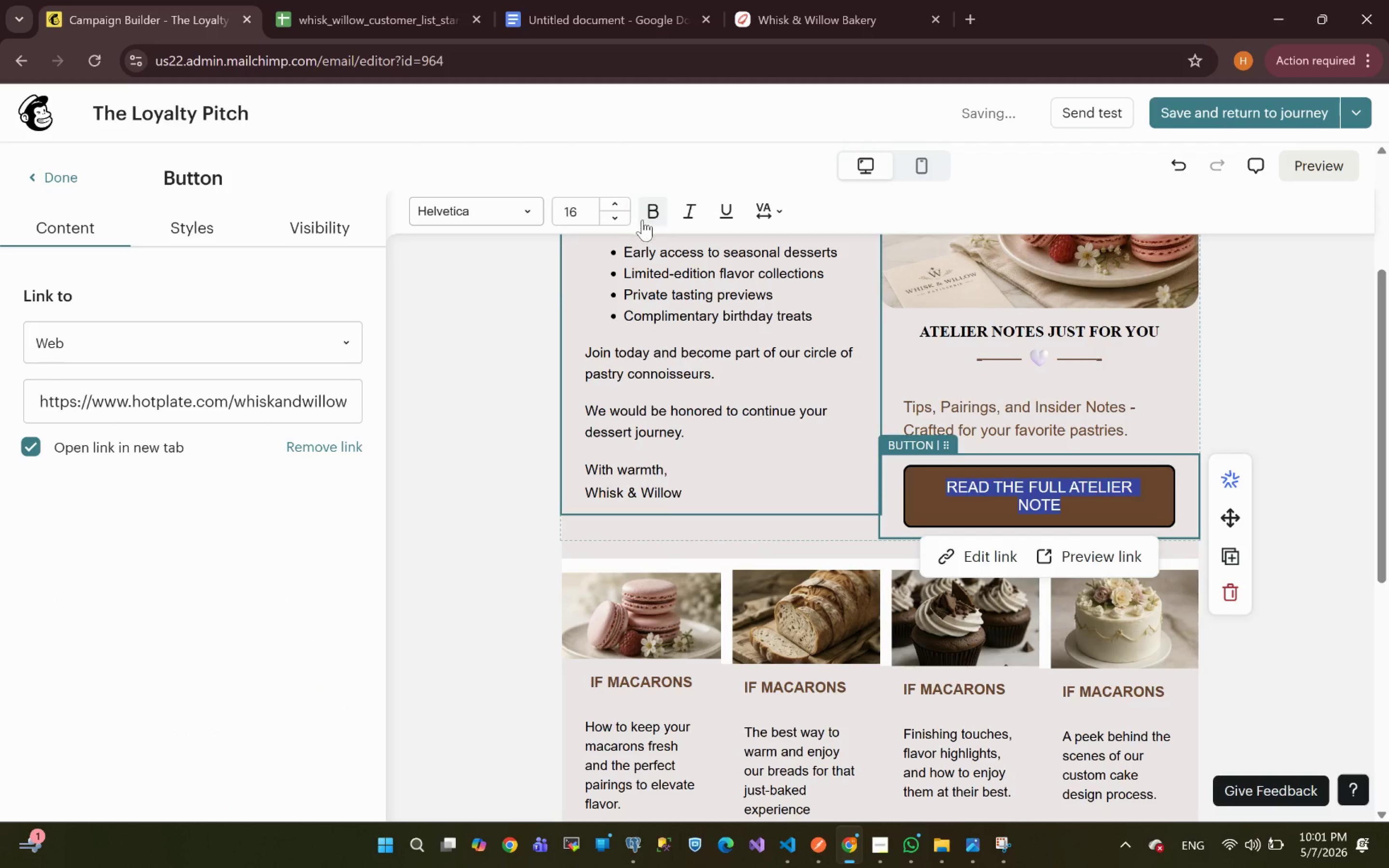 
left_click([617, 223])
 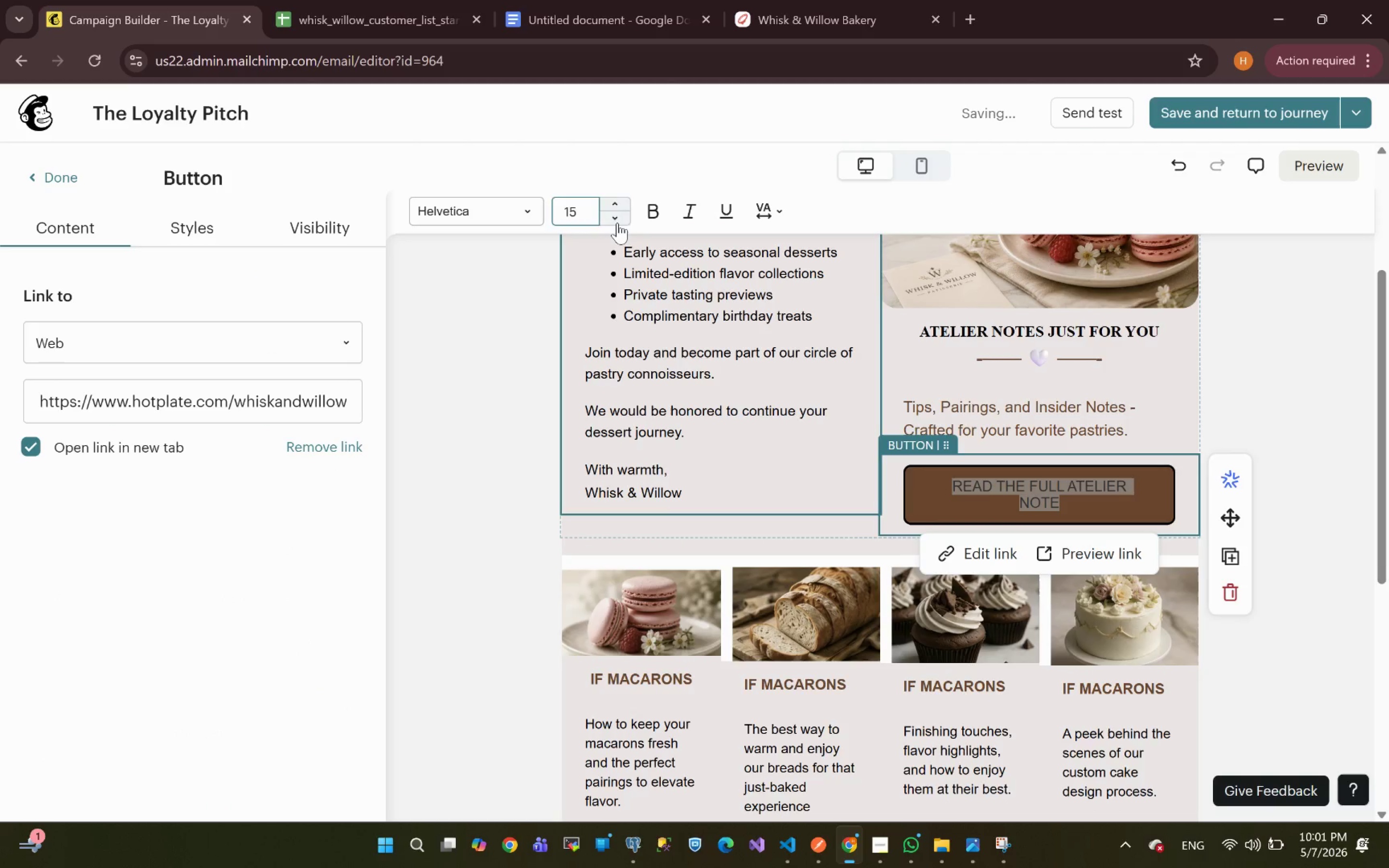 
left_click([617, 223])
 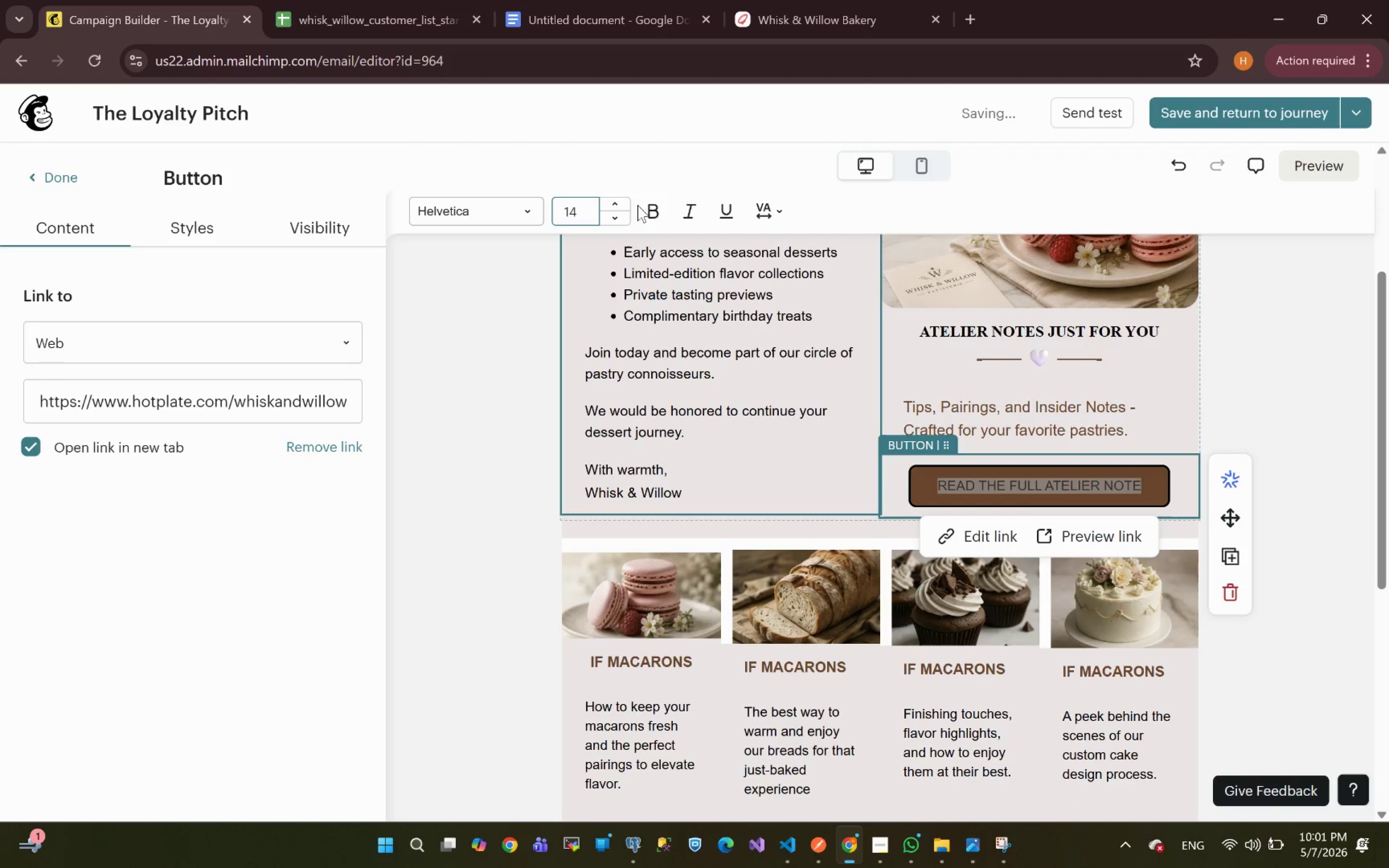 
left_click([655, 216])
 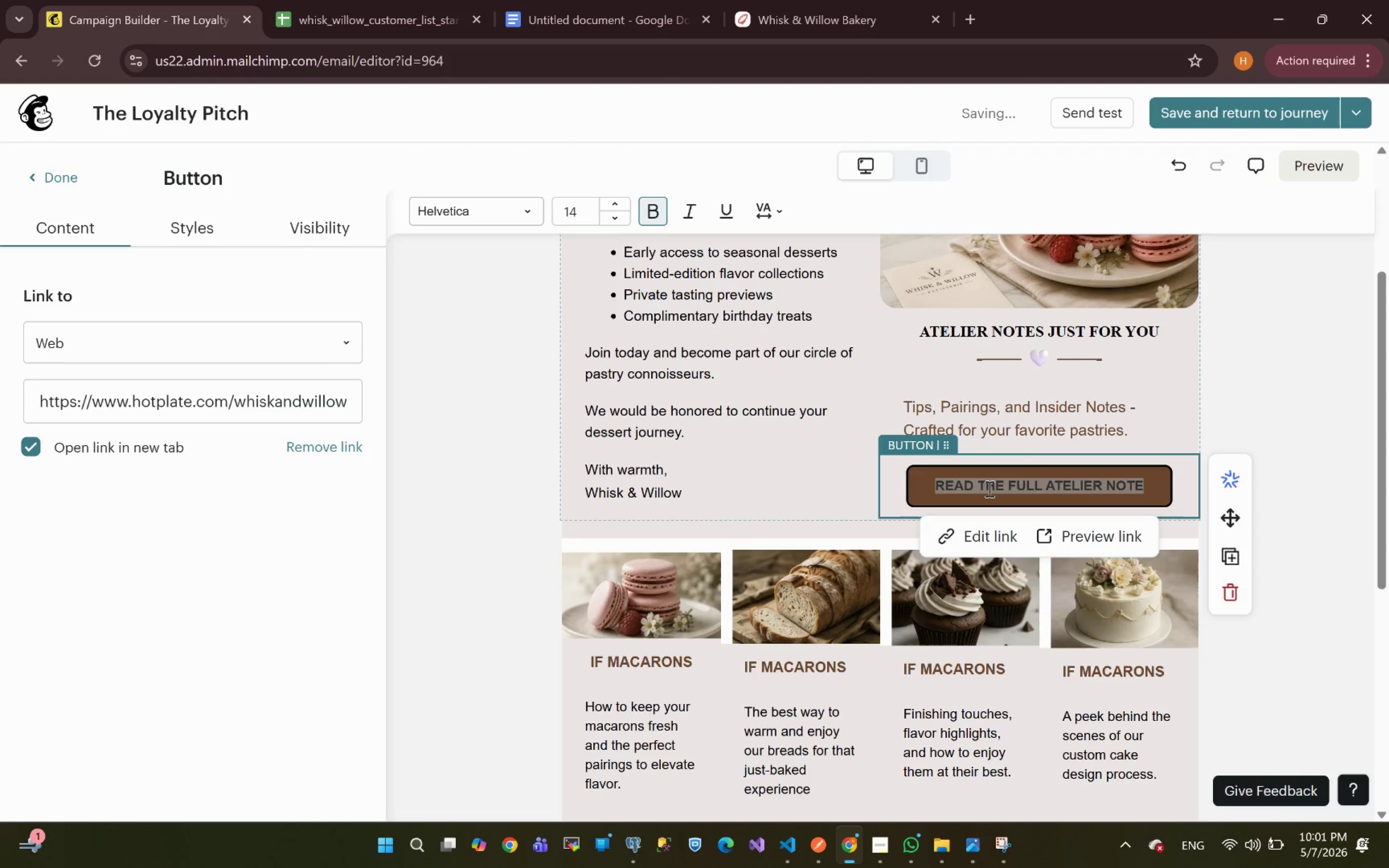 
left_click([729, 455])
 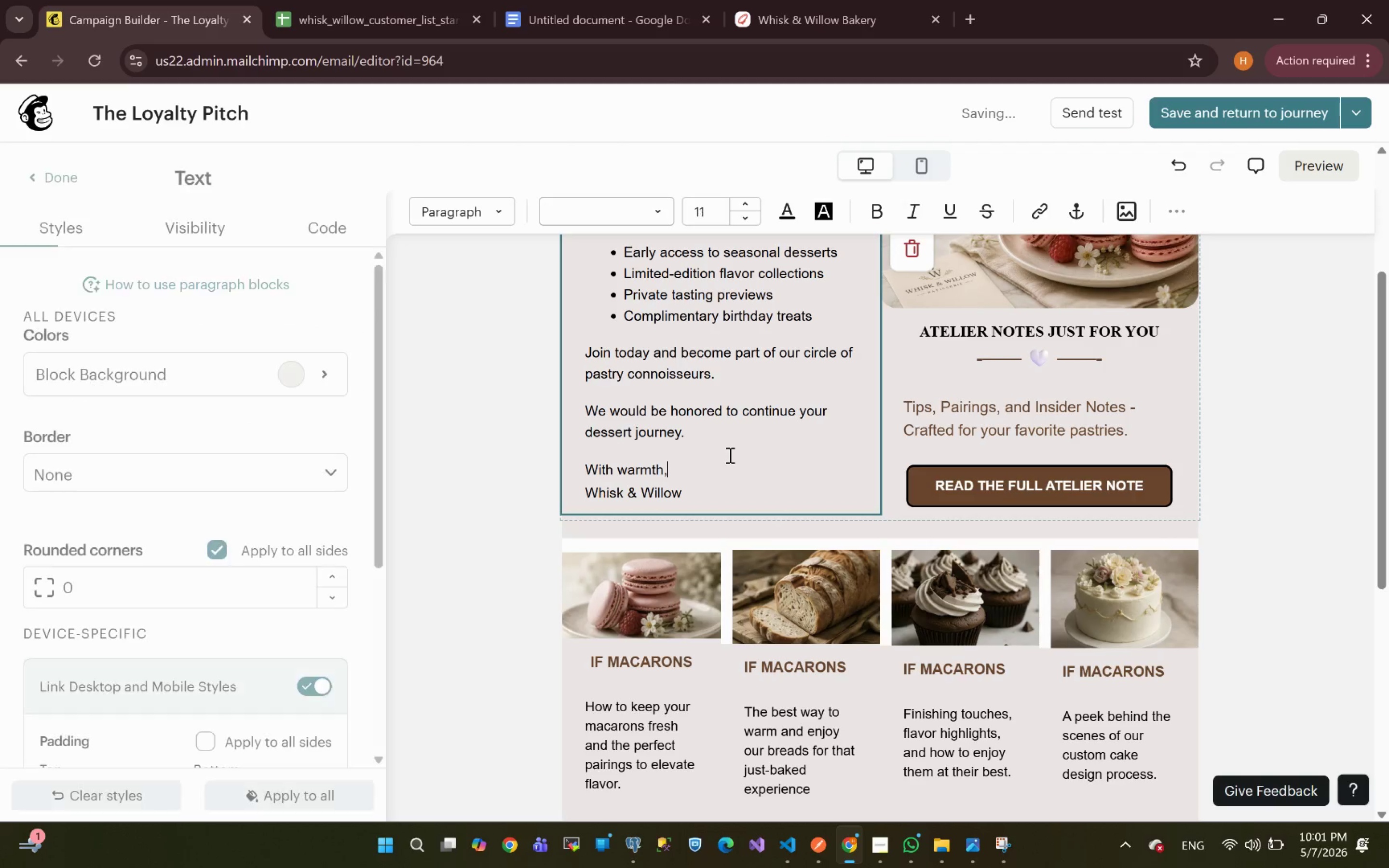 
key(Control+Z)
 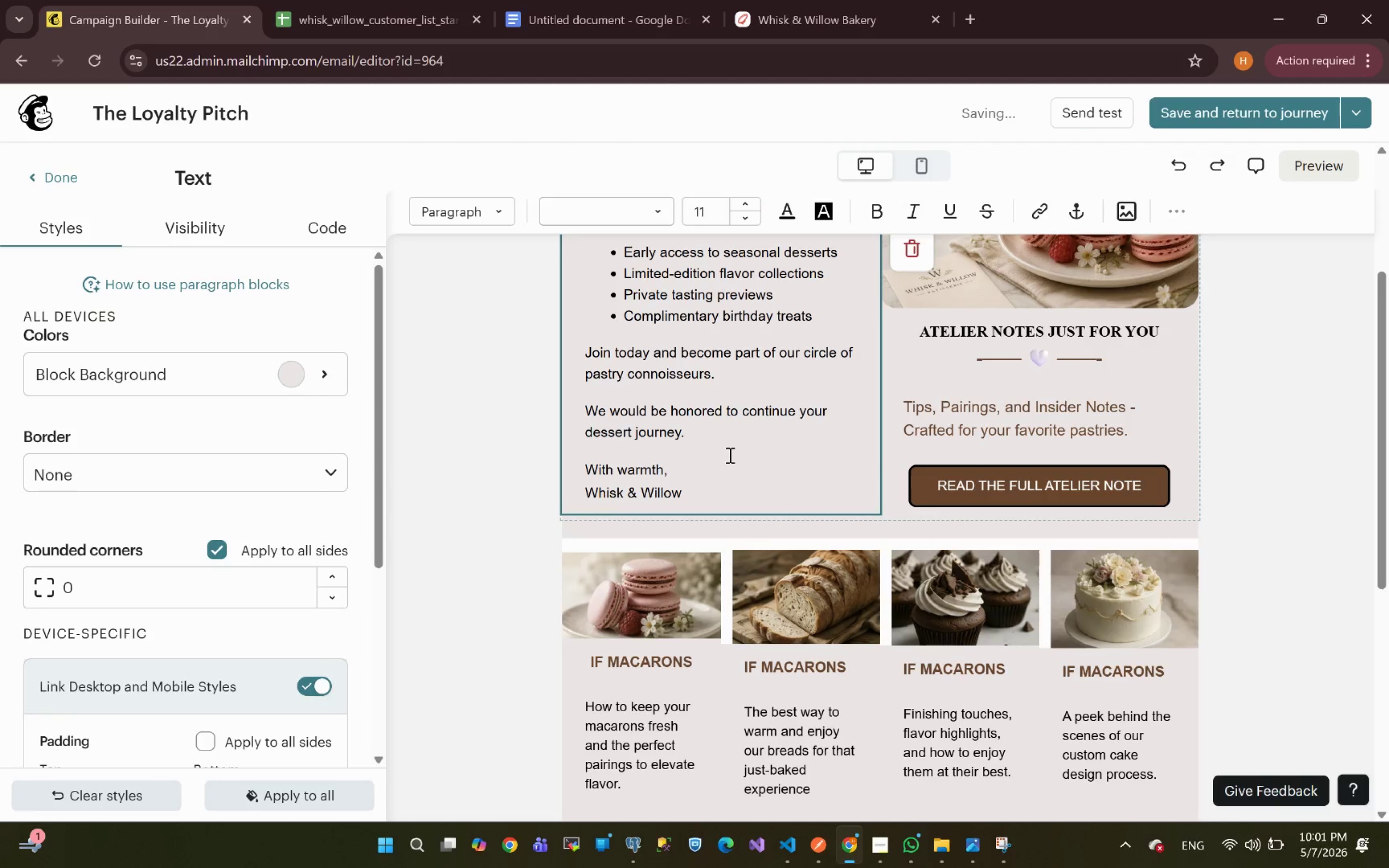 
key(Control+Z)
 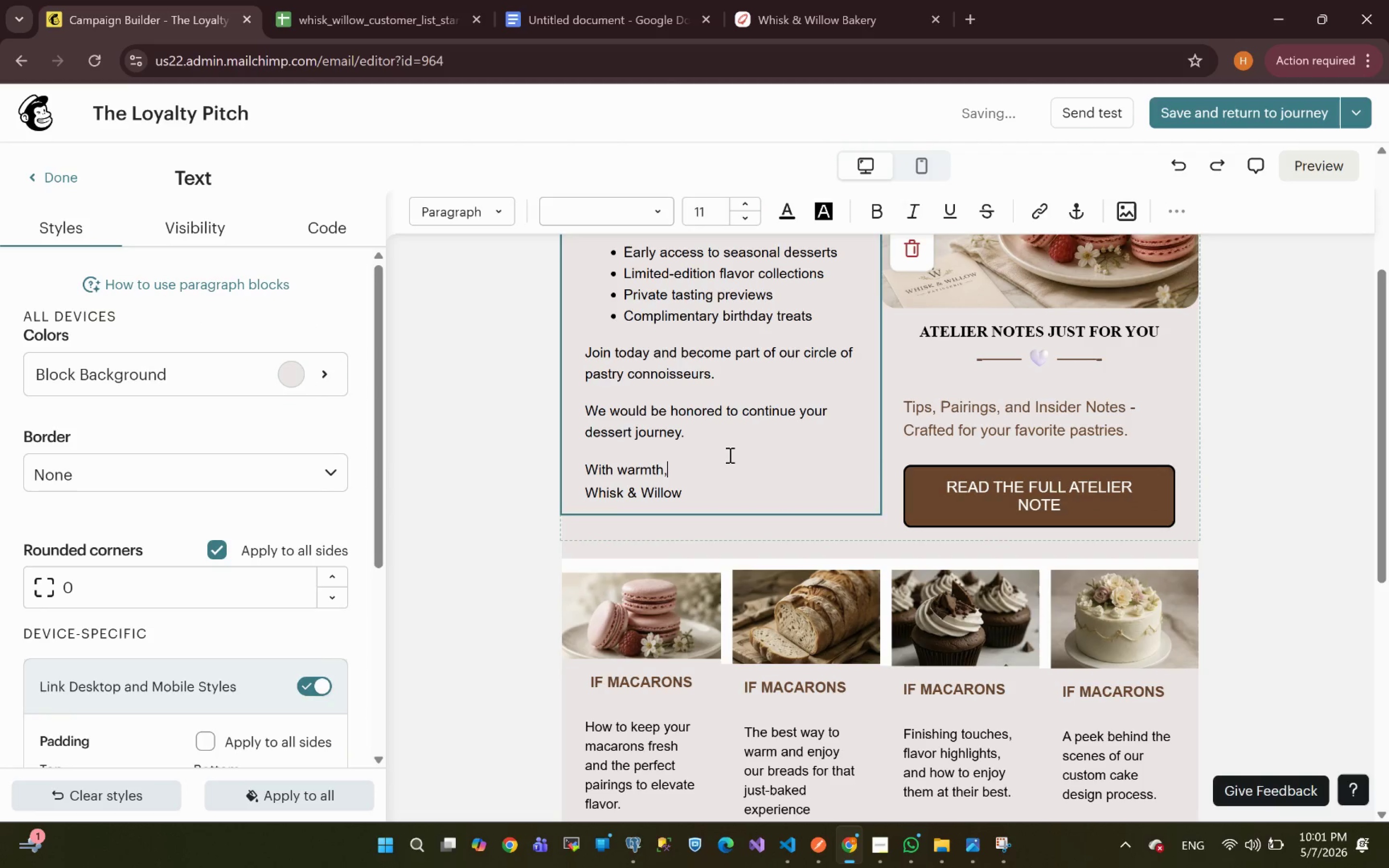 
key(Control+Z)
 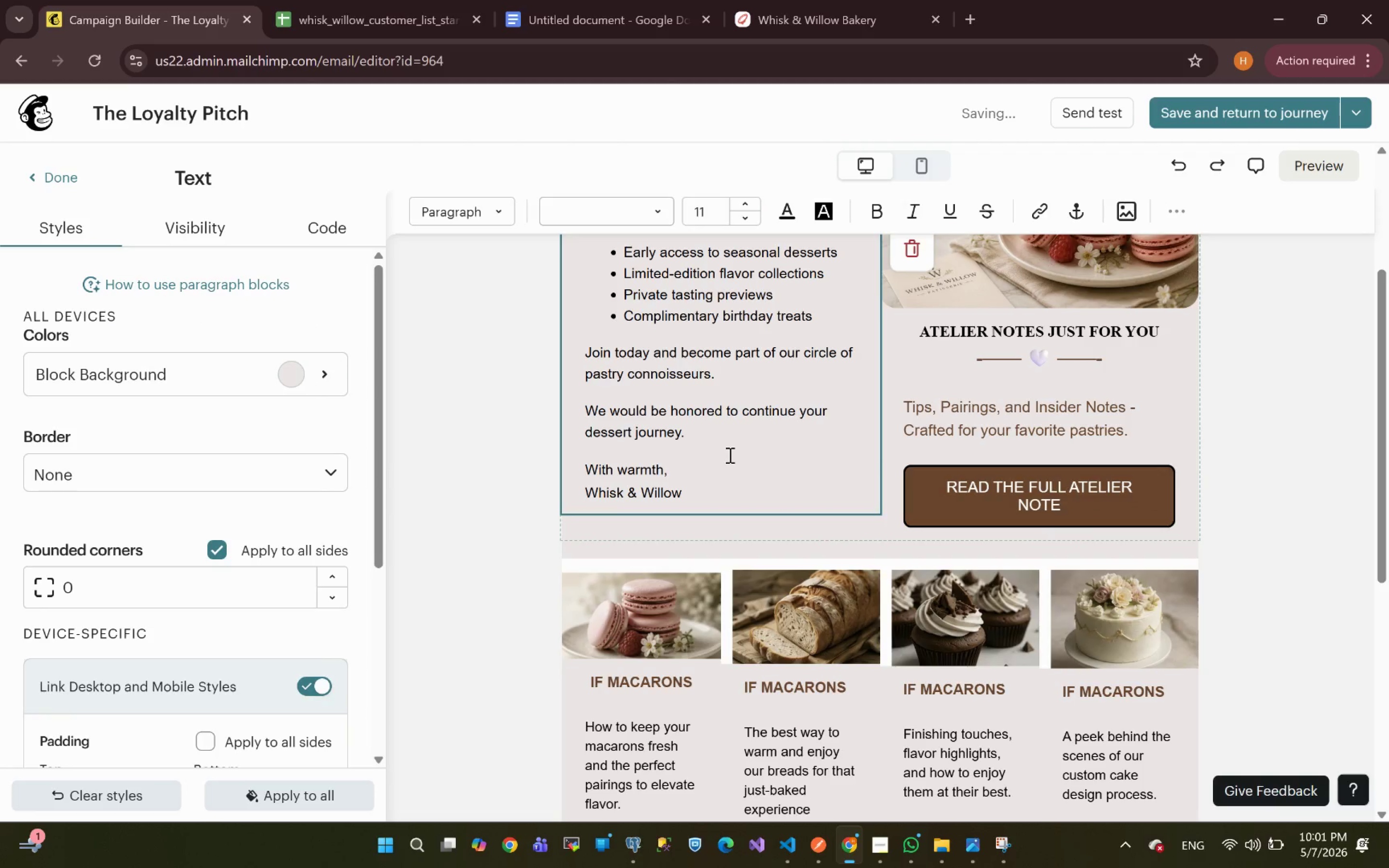 
key(Control+Z)
 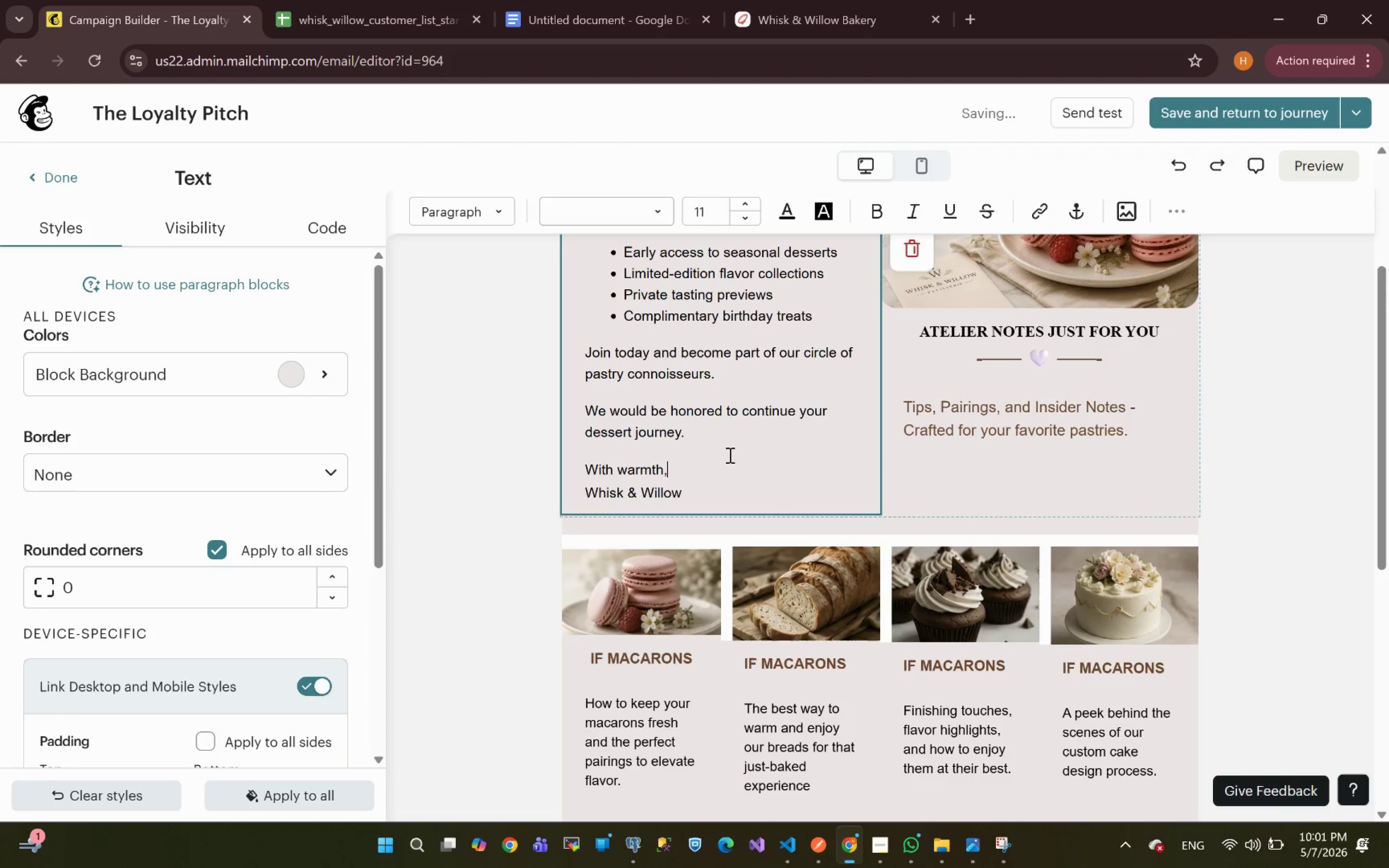 
key(Control+Z)
 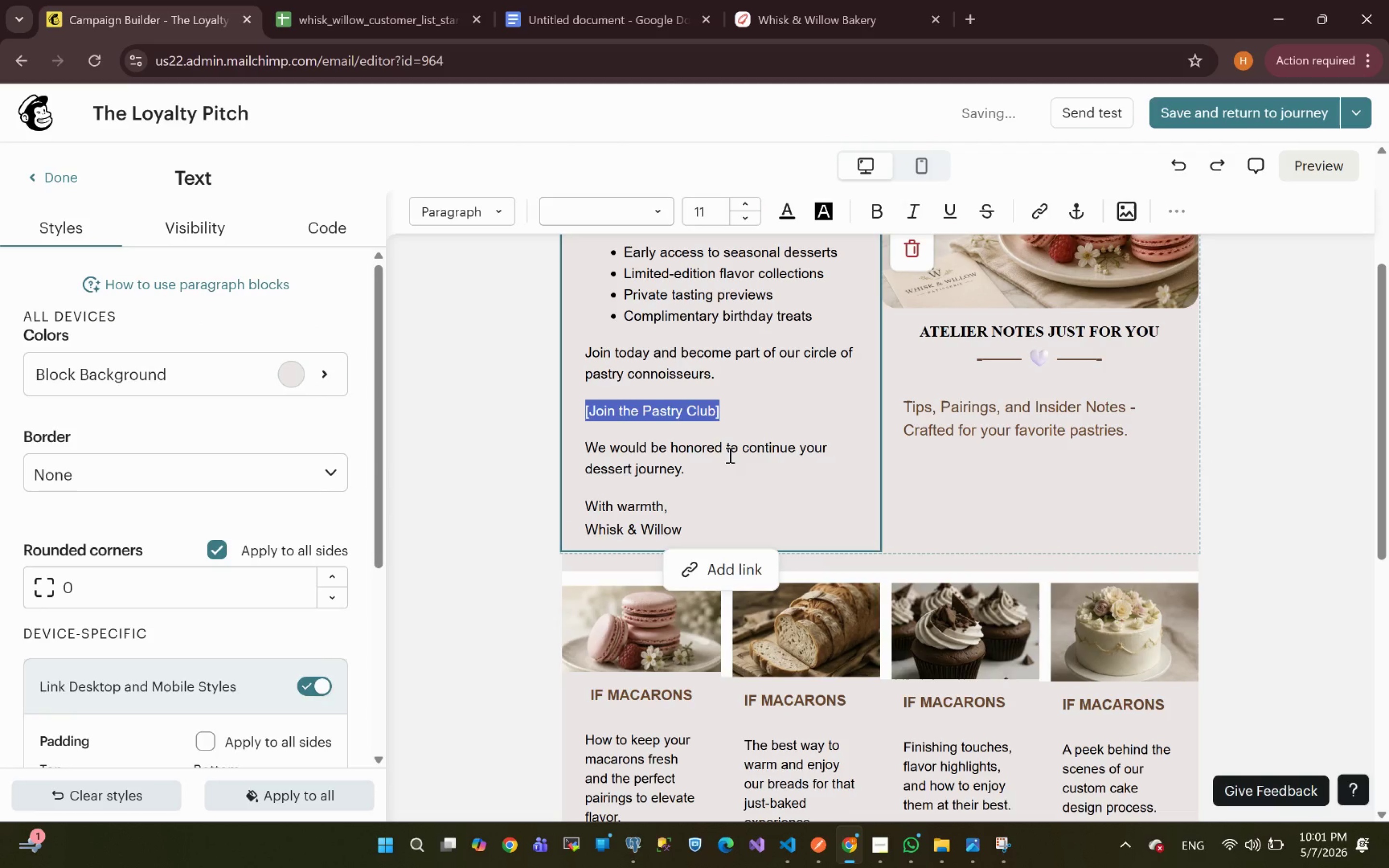 
key(Control+Y)
 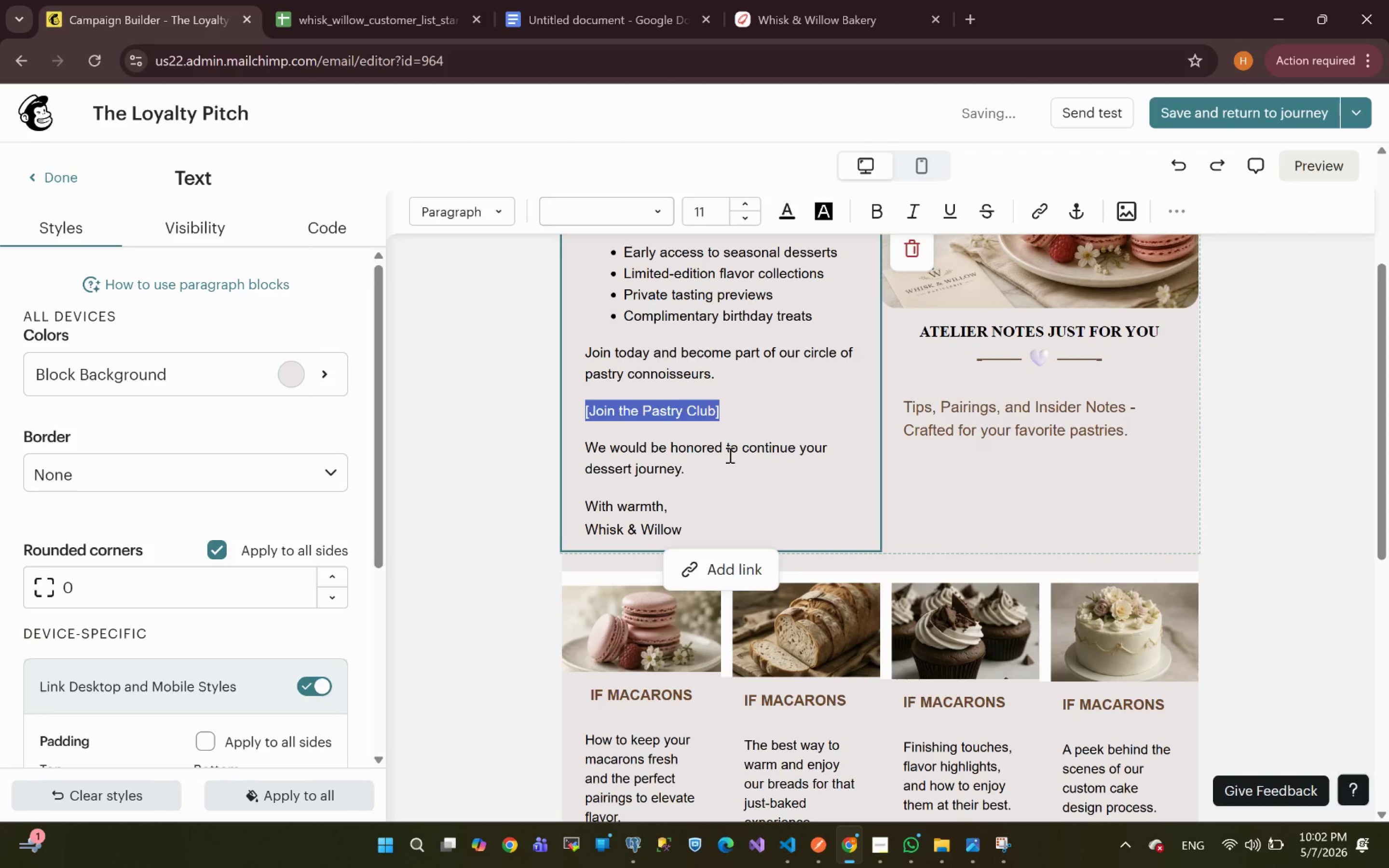 
key(Control+Y)
 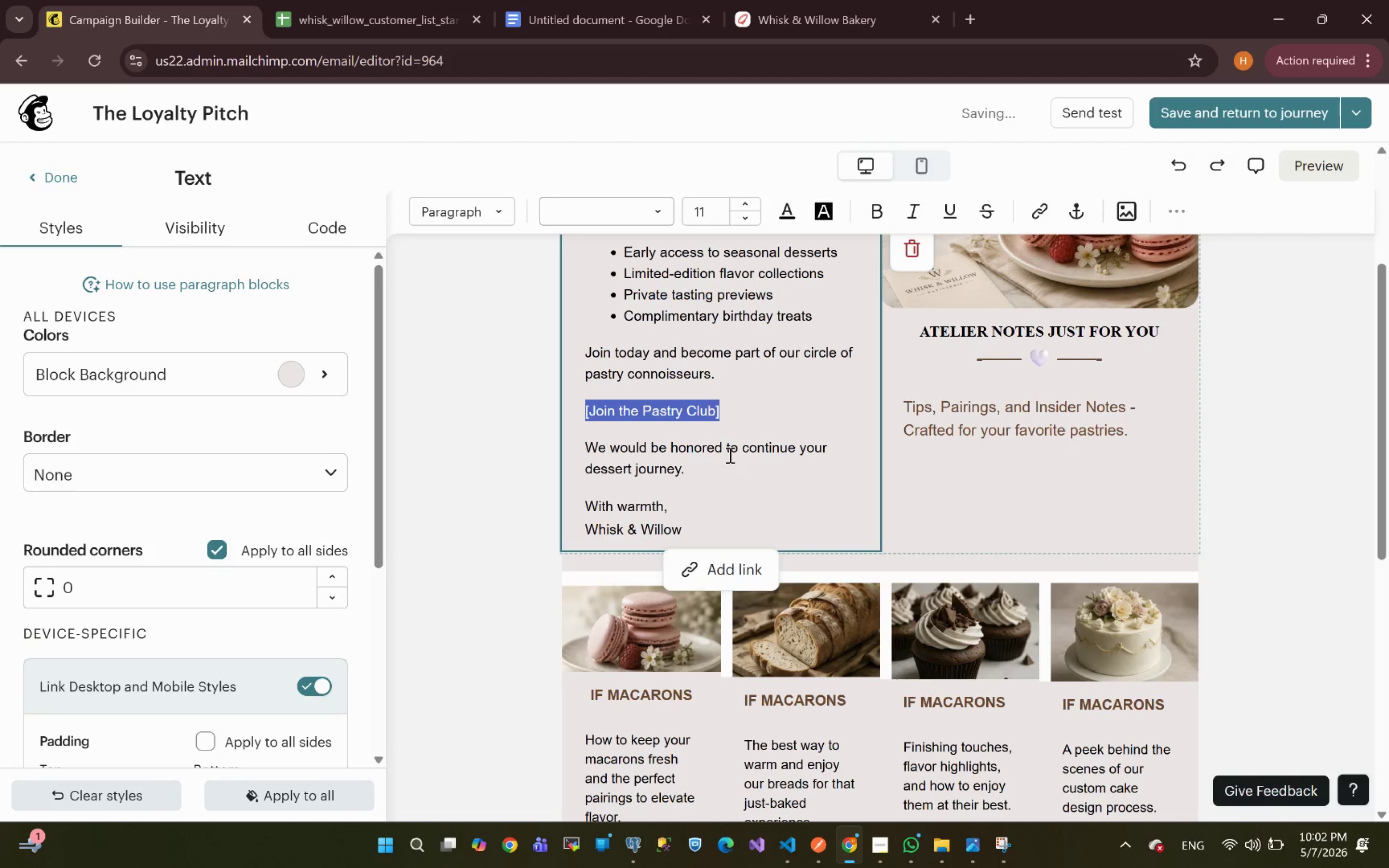 
key(Control+Y)
 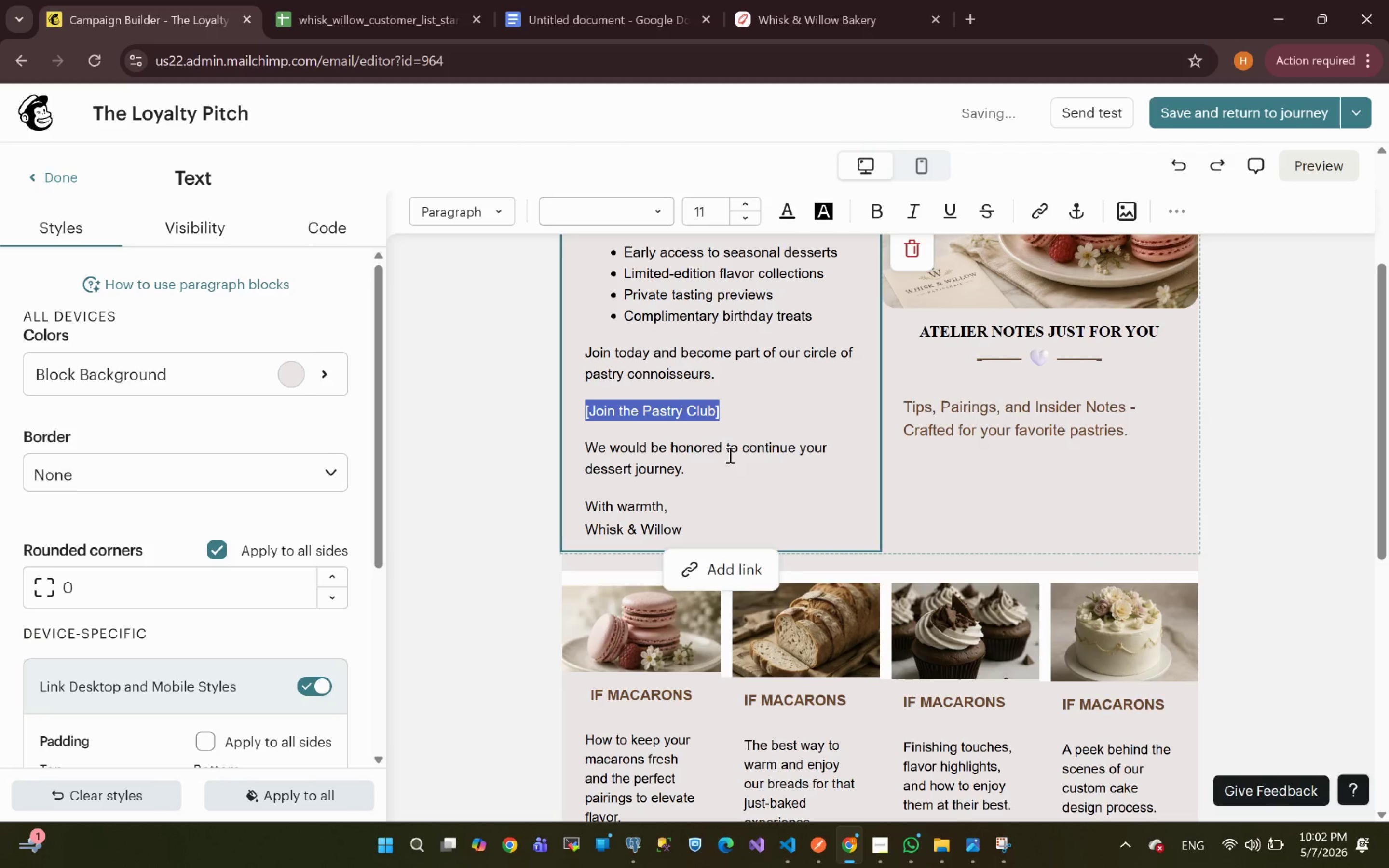 
key(Control+Y)
 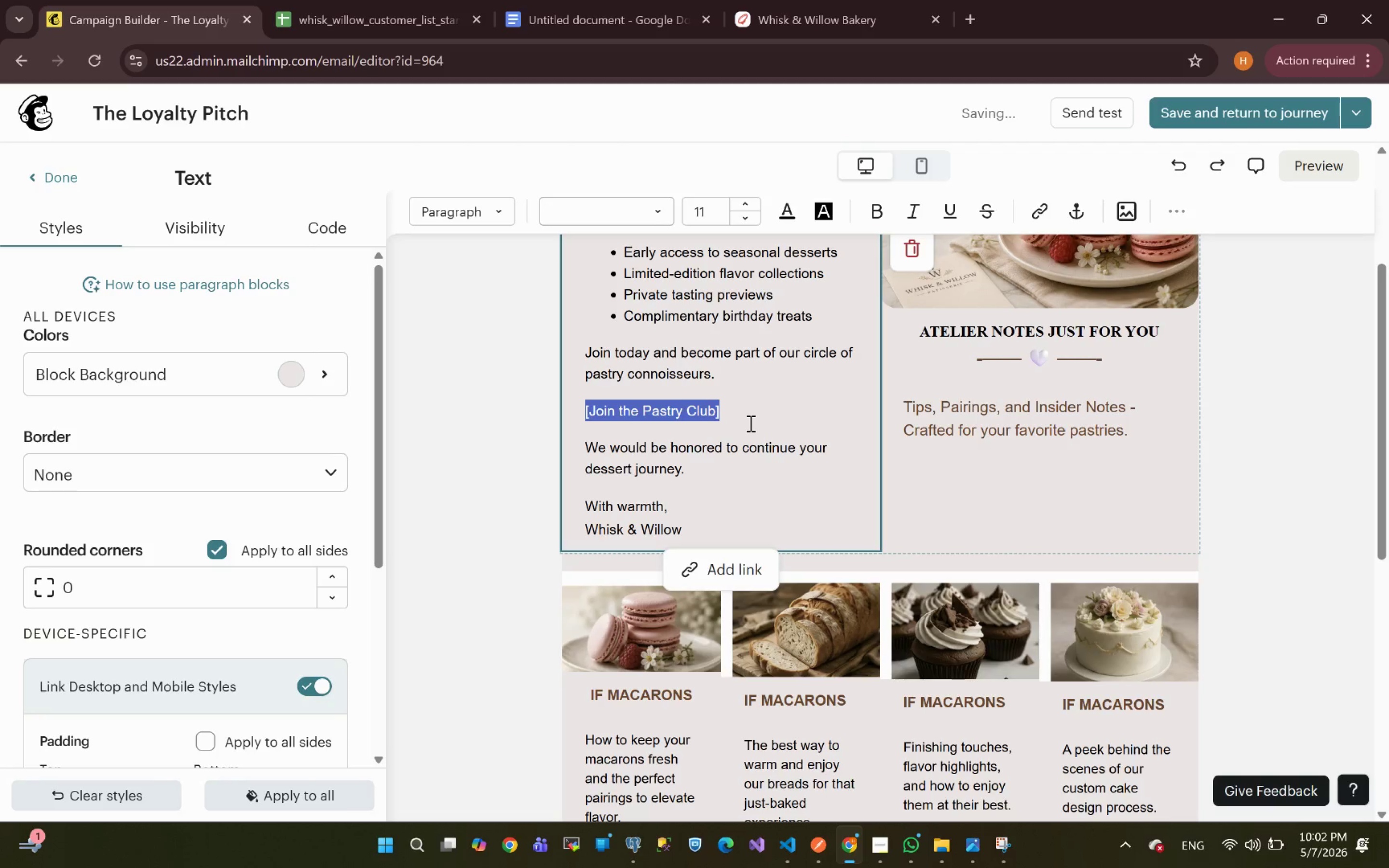 
key(Control+X)
 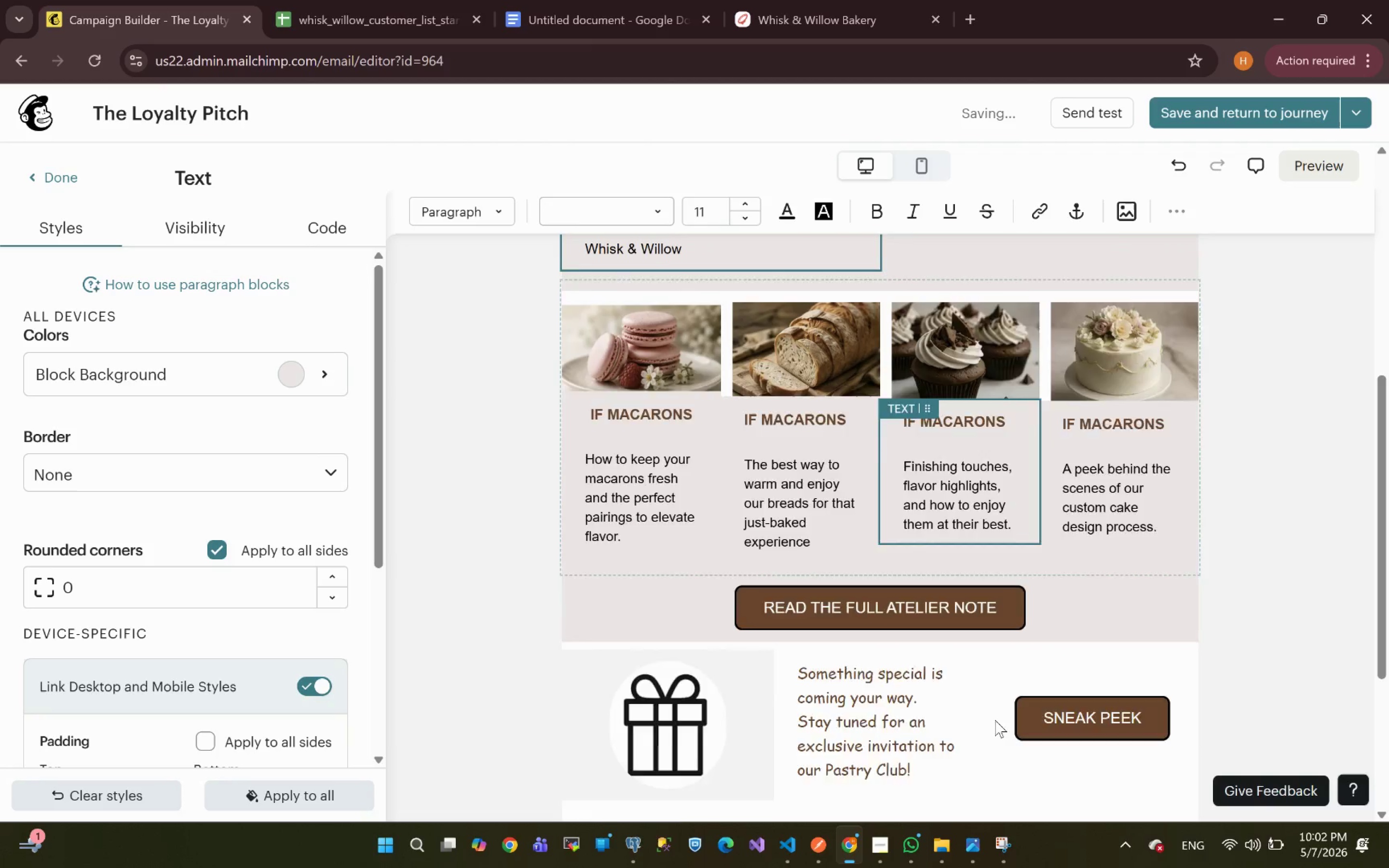 
left_click([1119, 732])
 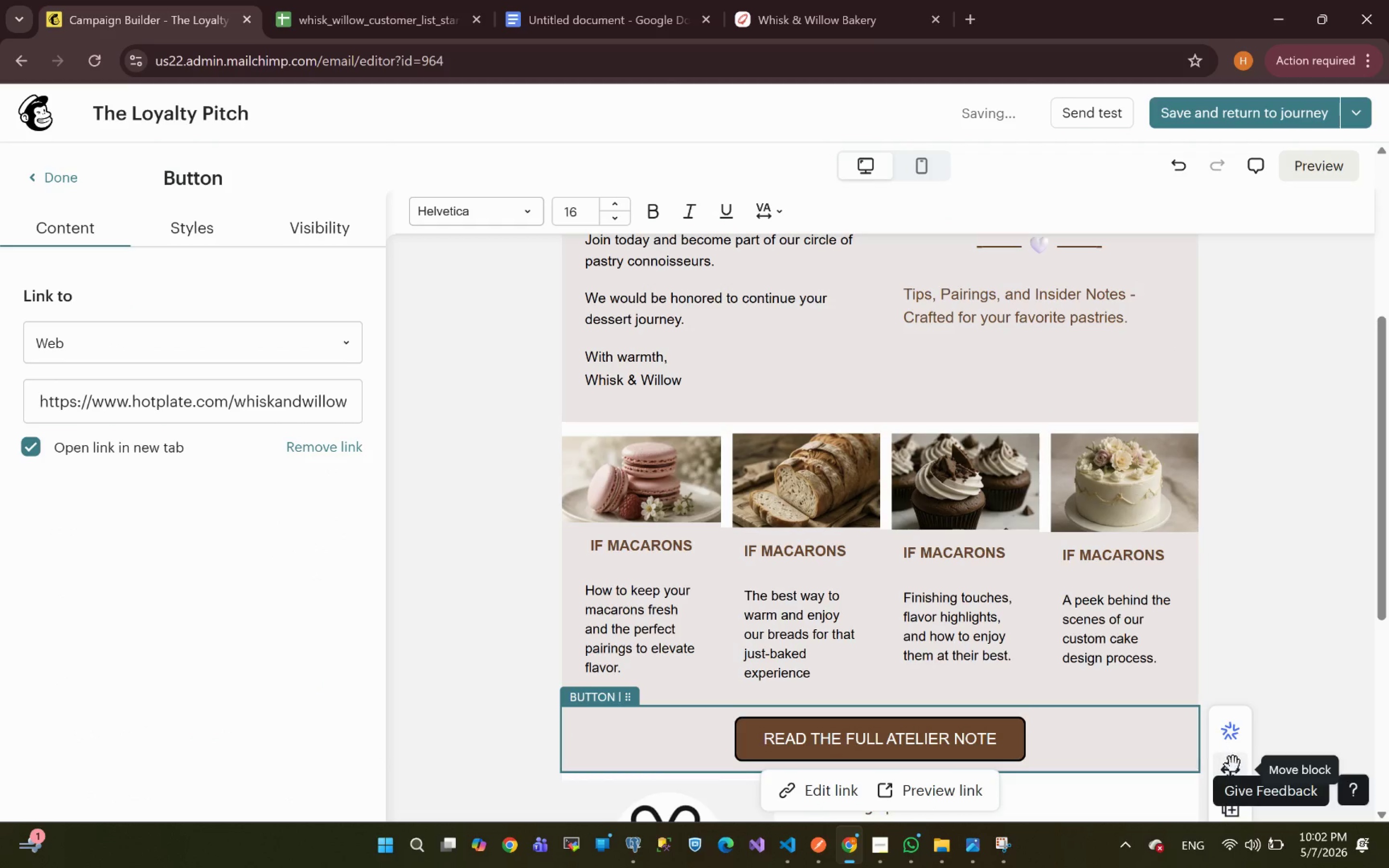 
left_click([1233, 770])
 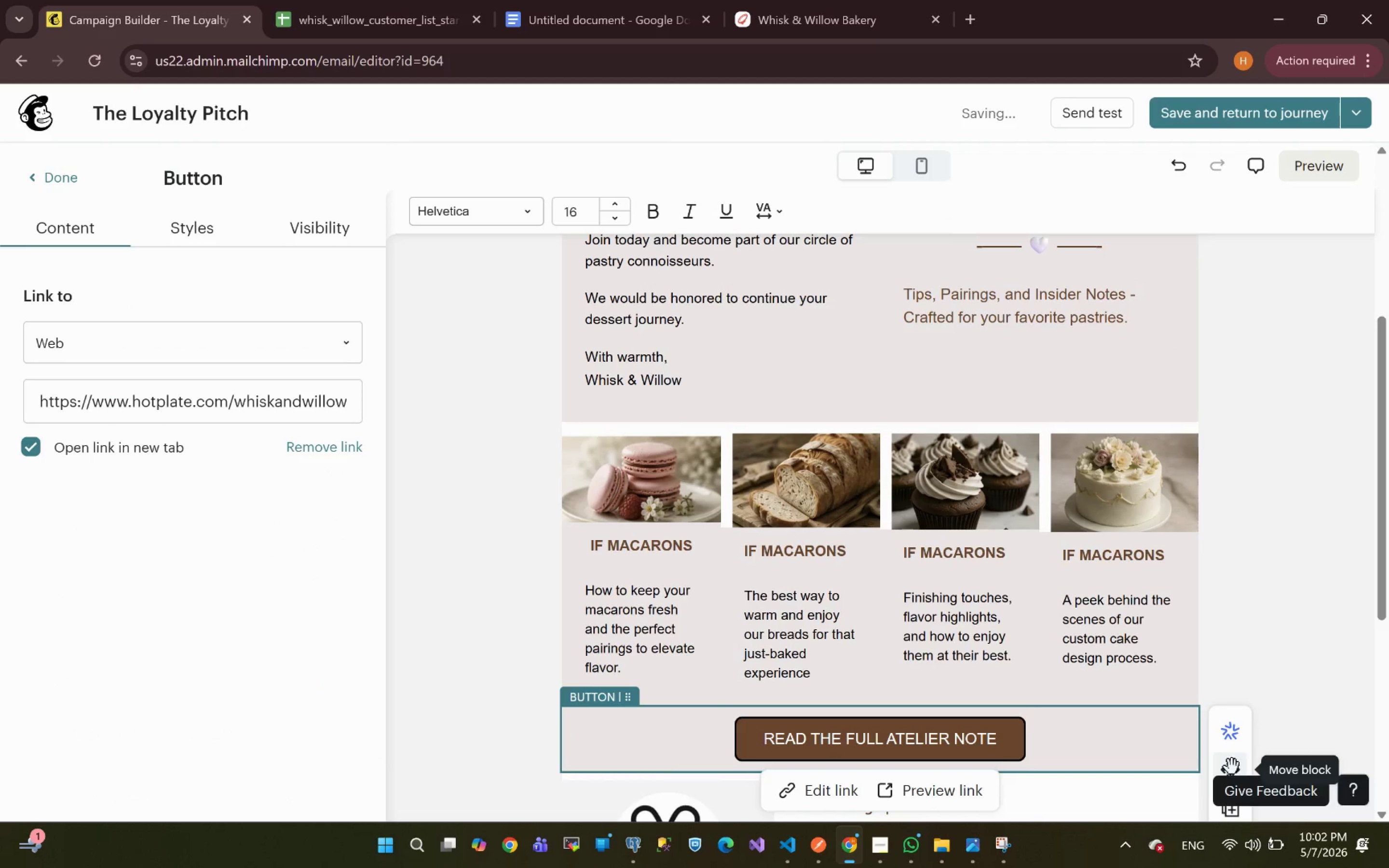 
left_click_drag(start_coordinate=[1232, 767], to_coordinate=[996, 351])
 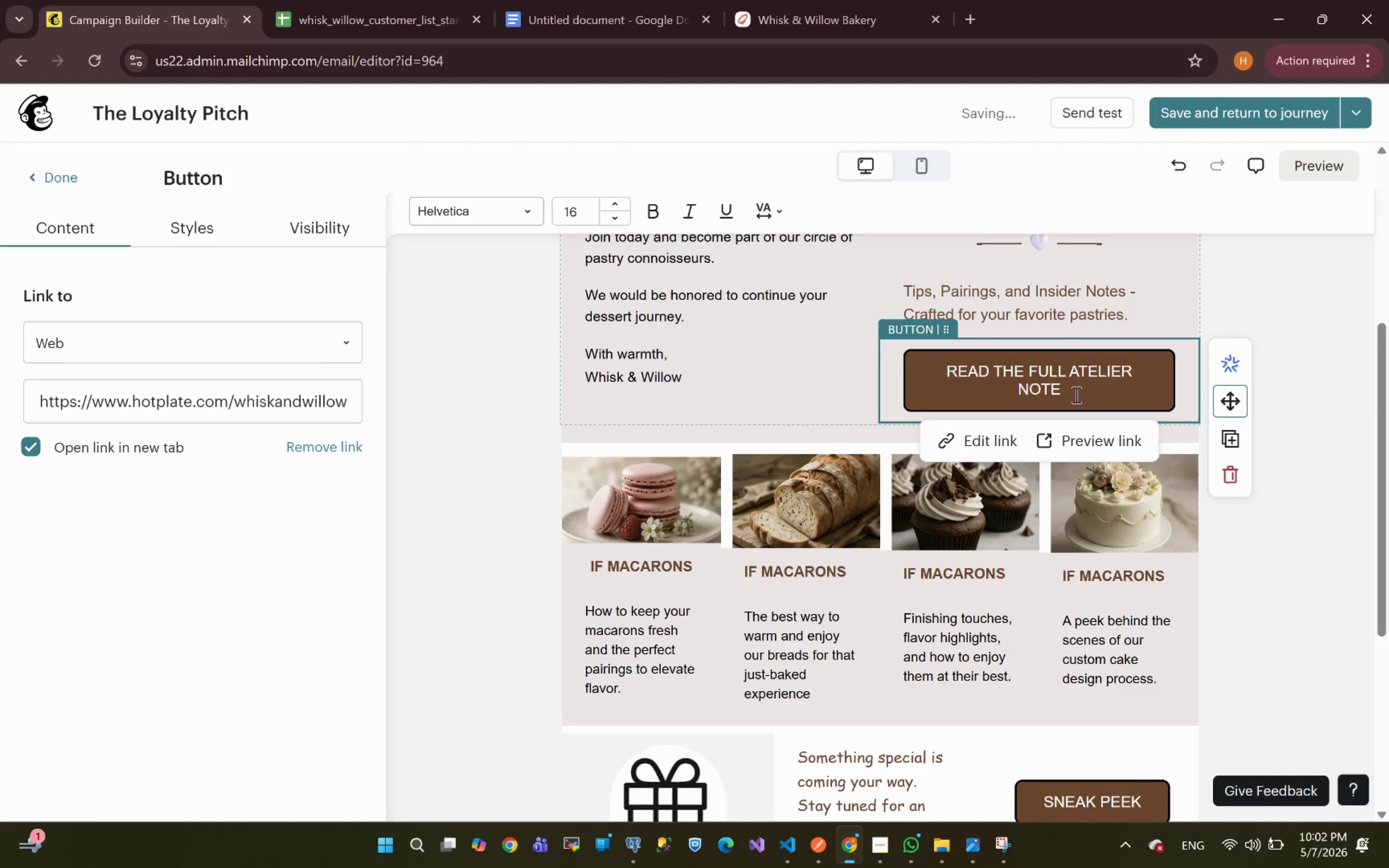 
left_click([1082, 393])
 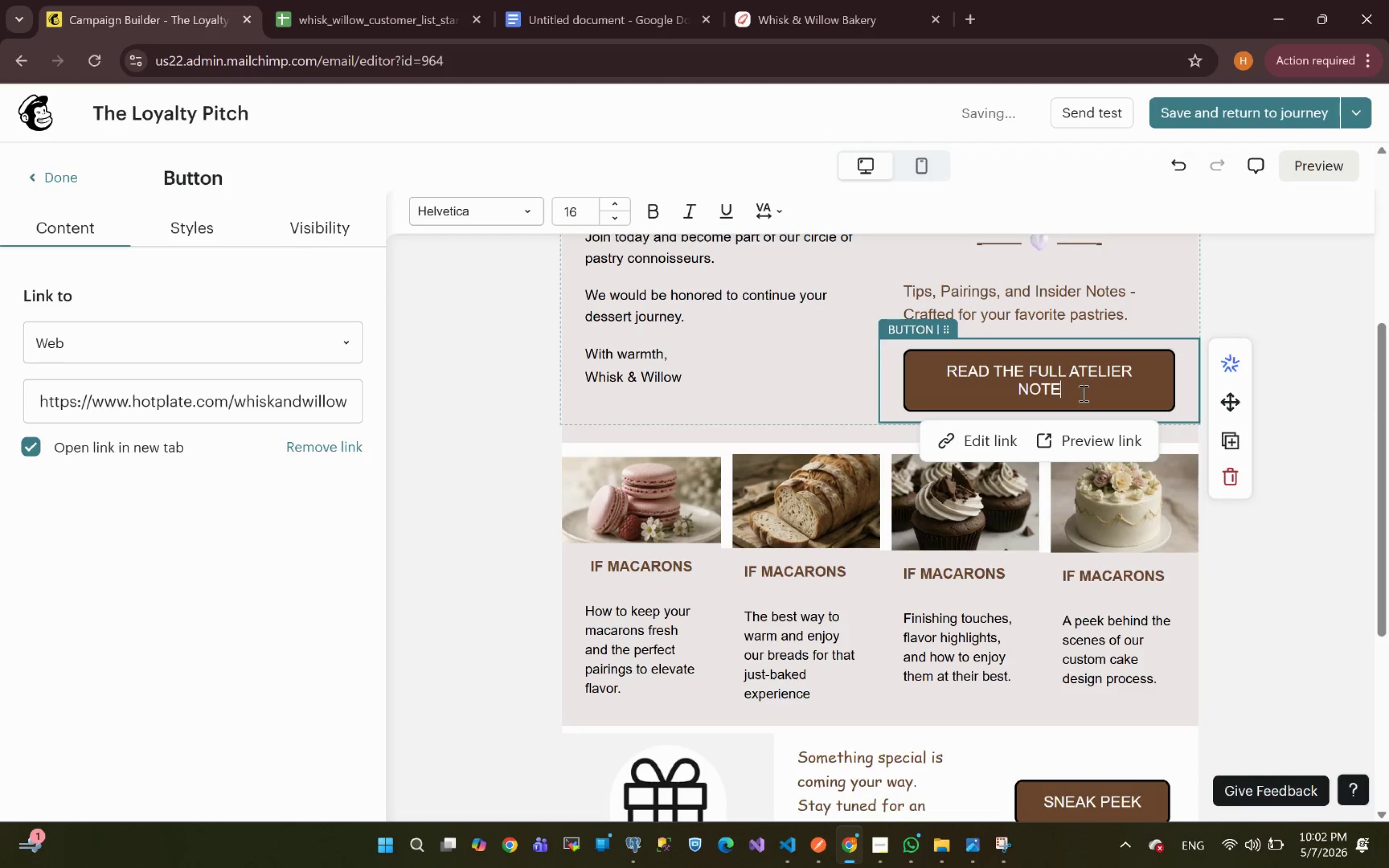 
left_click_drag(start_coordinate=[1082, 393], to_coordinate=[939, 372])
 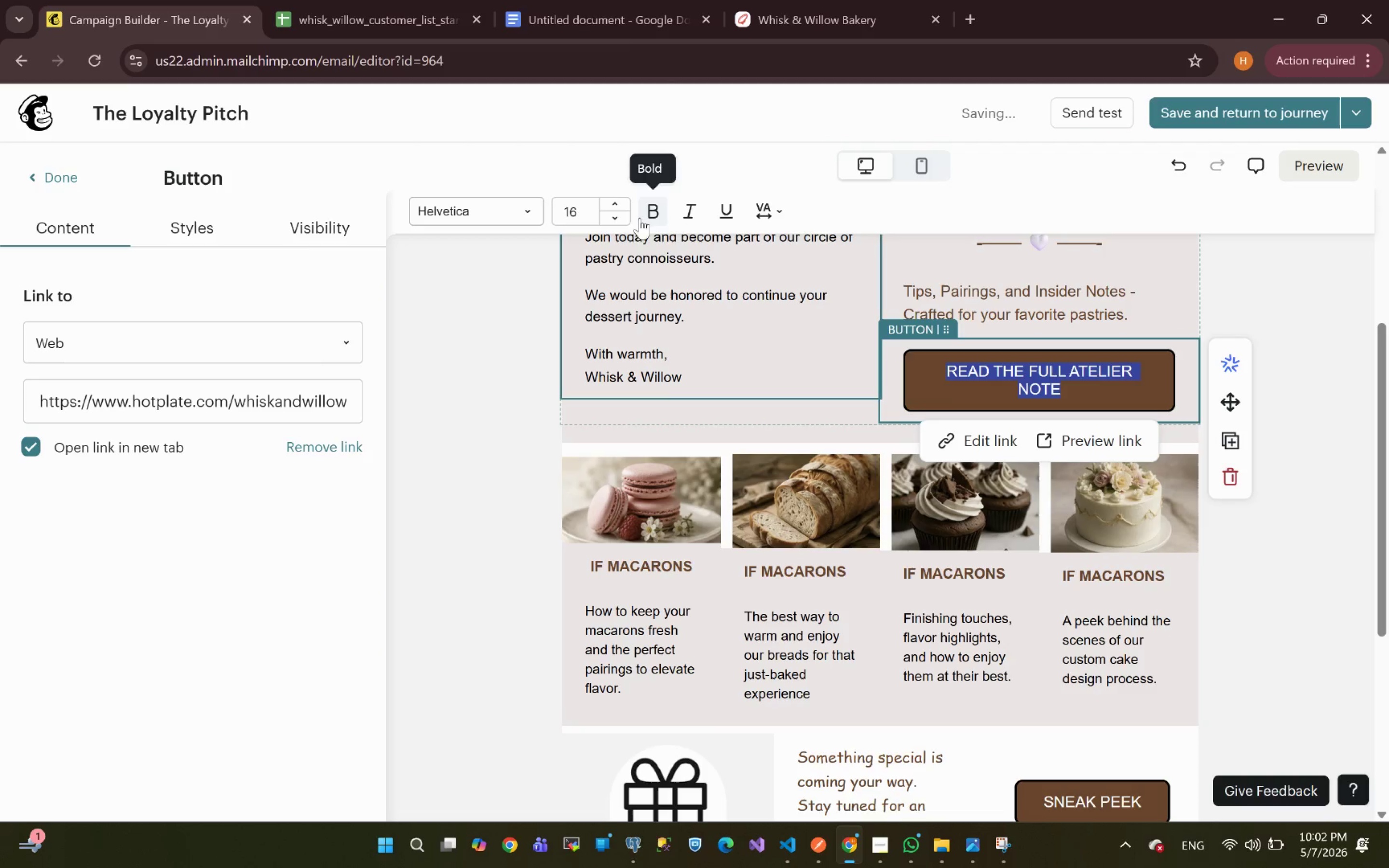 
double_click([618, 216])
 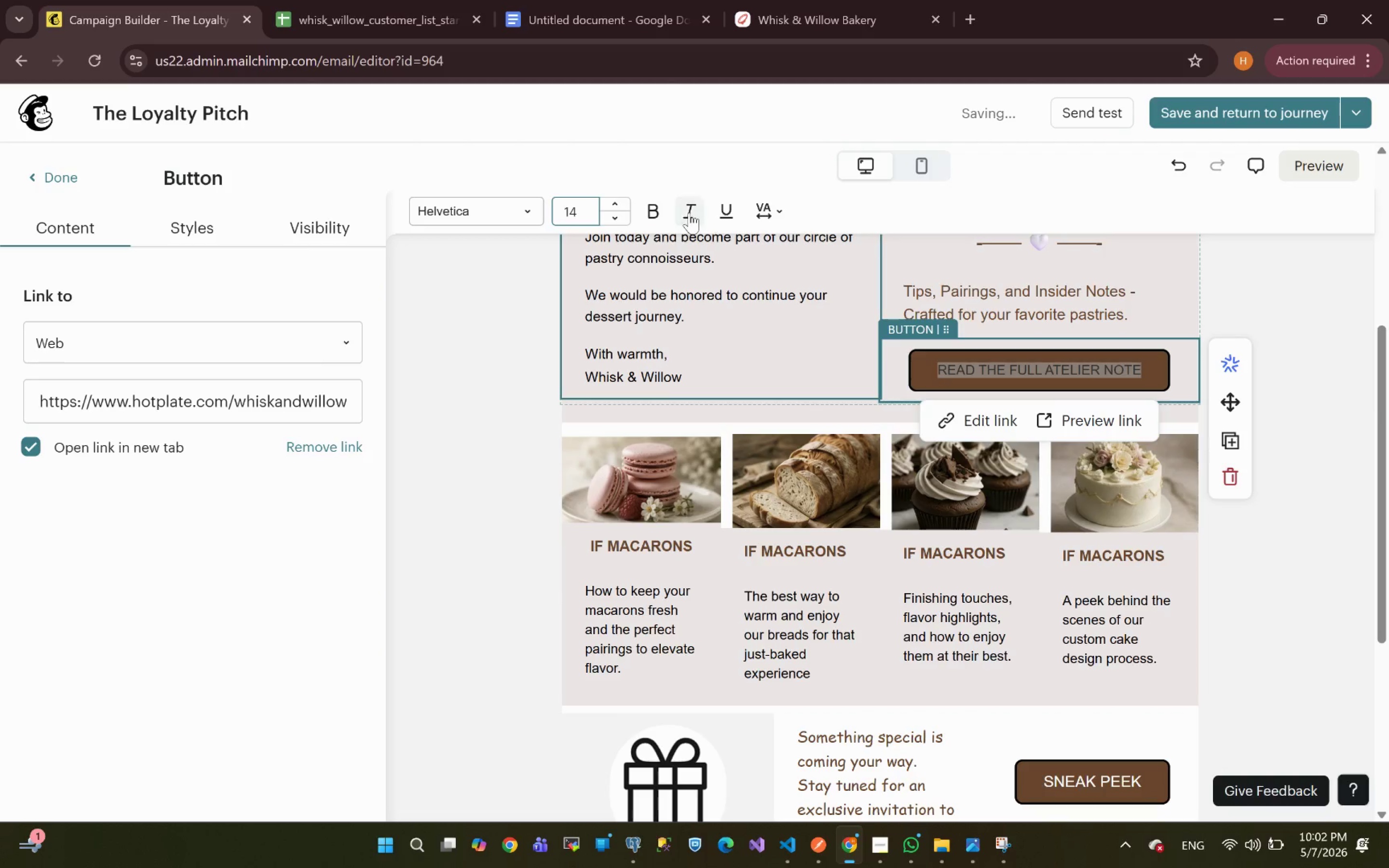 
left_click([663, 210])
 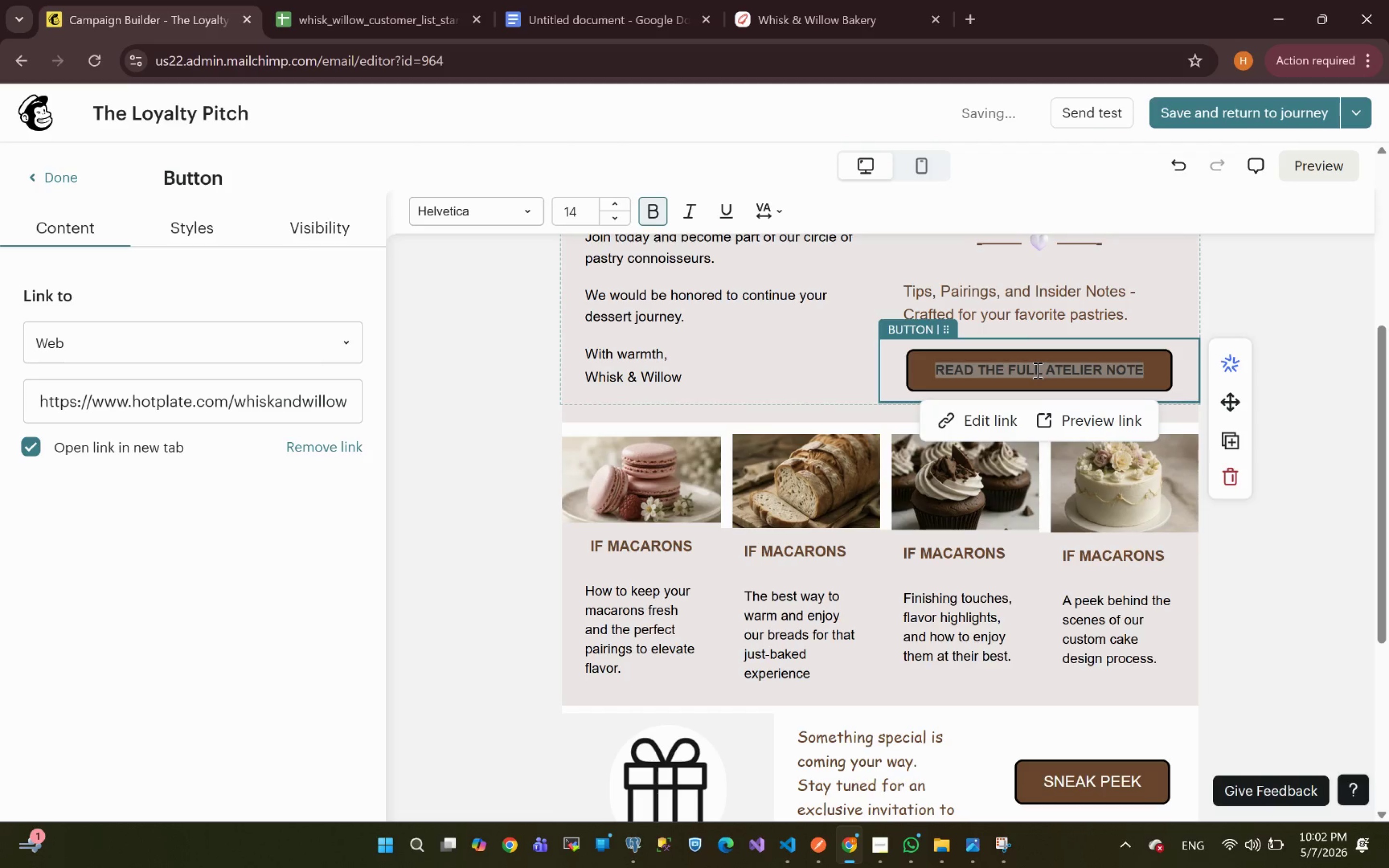 
wait(5.15)
 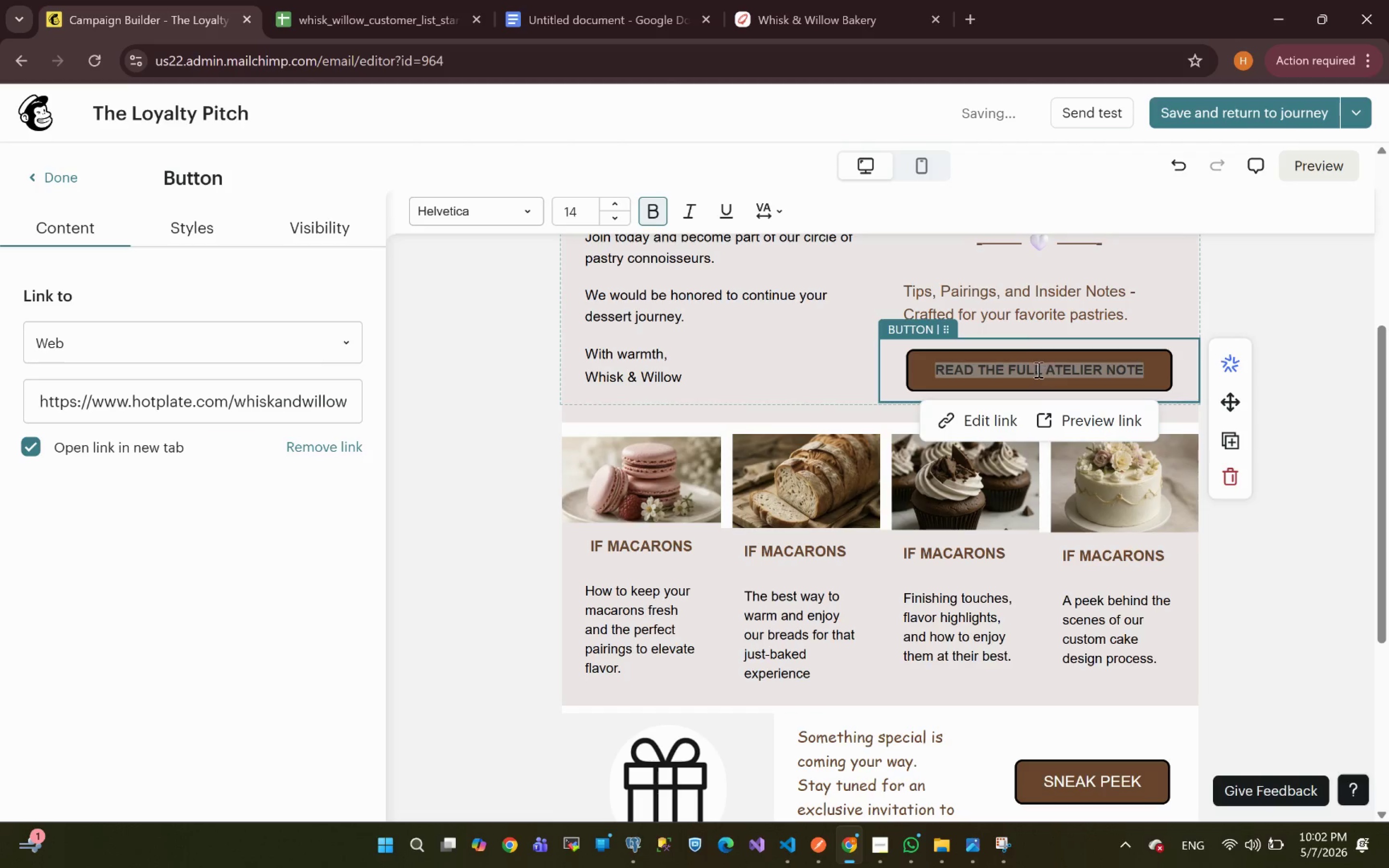 
key(Control+V)
 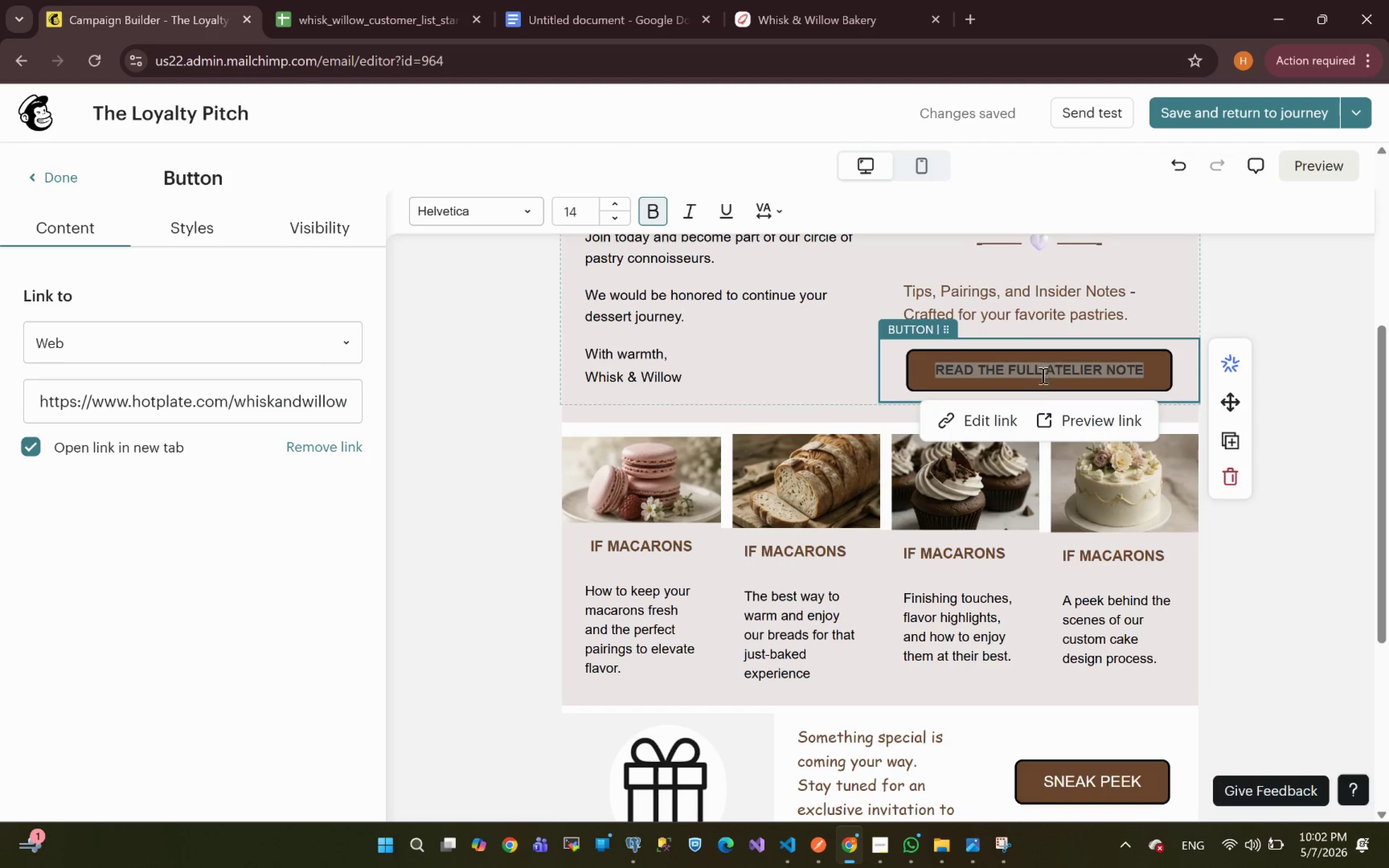 
left_click([1023, 371])
 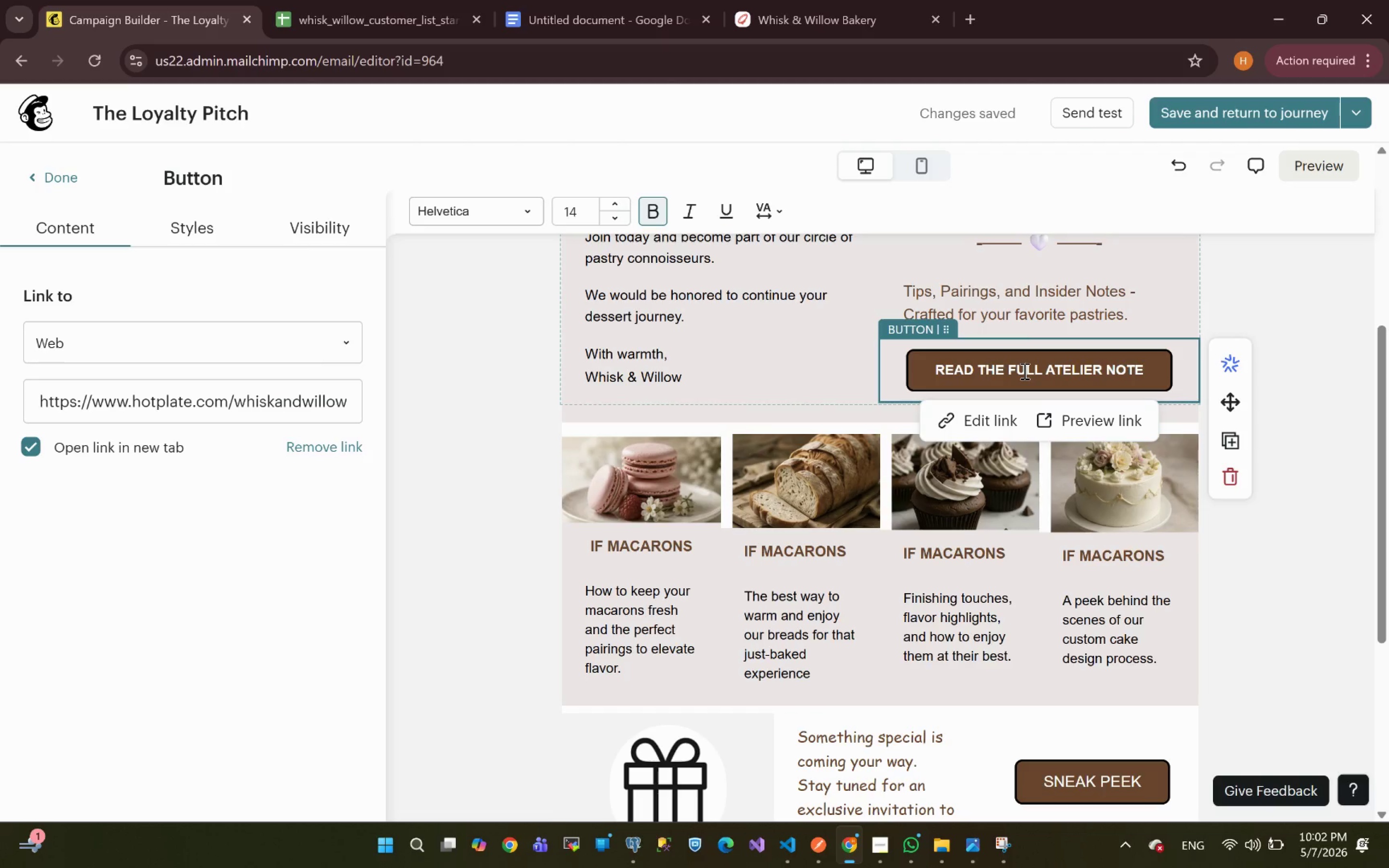 
left_click([1023, 371])
 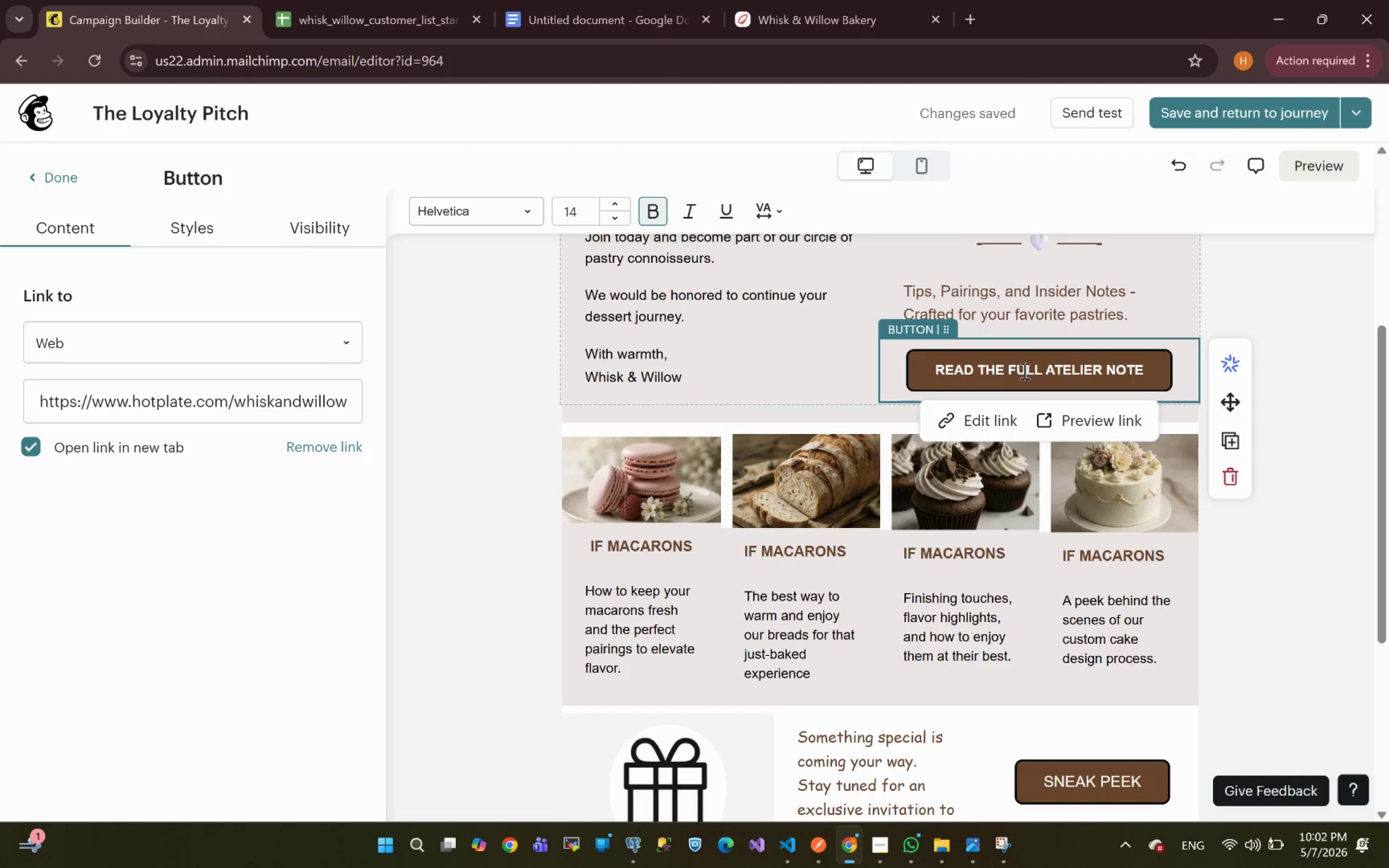 
key(Control+V)
 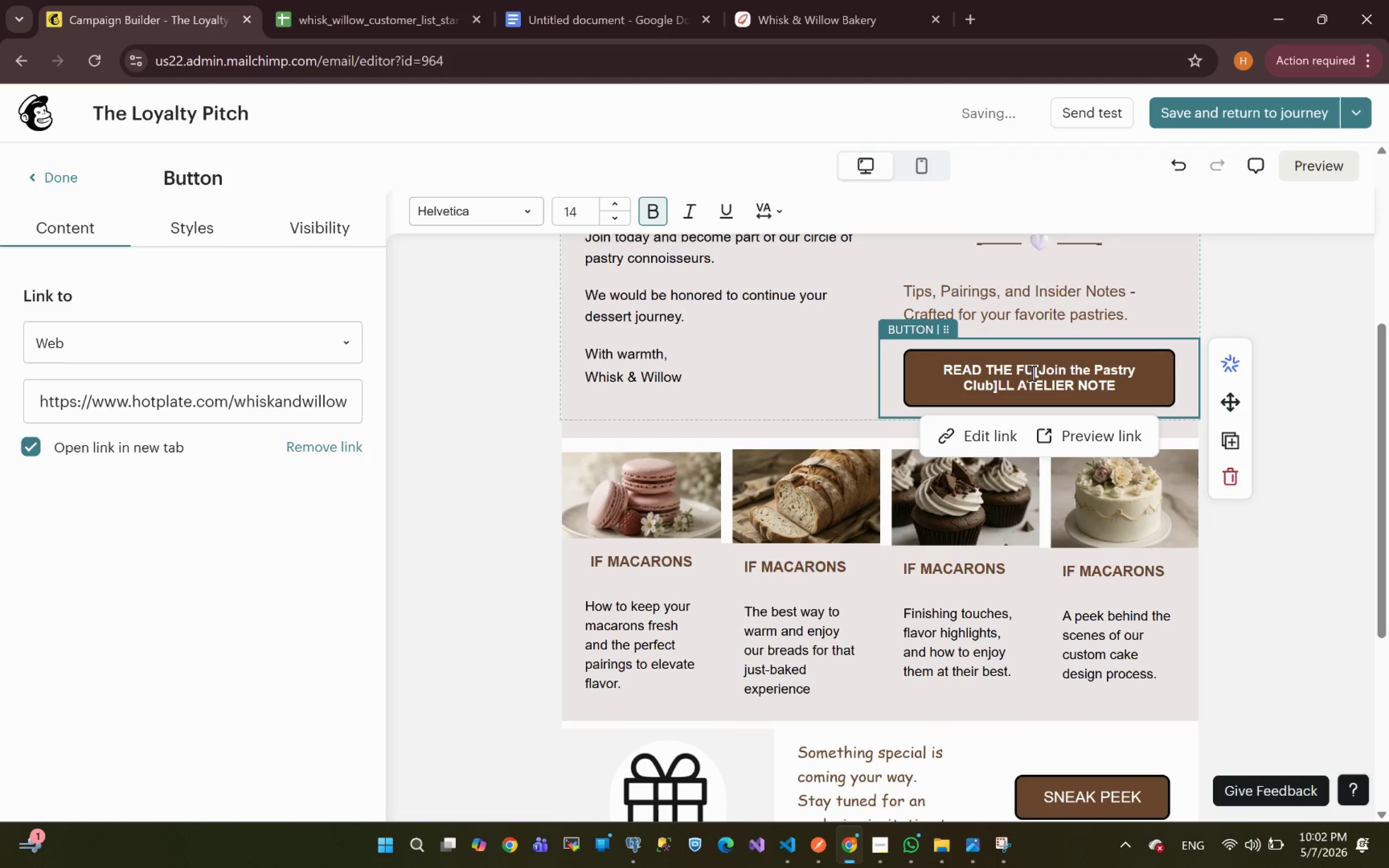 
key(Control+ControlLeft)
 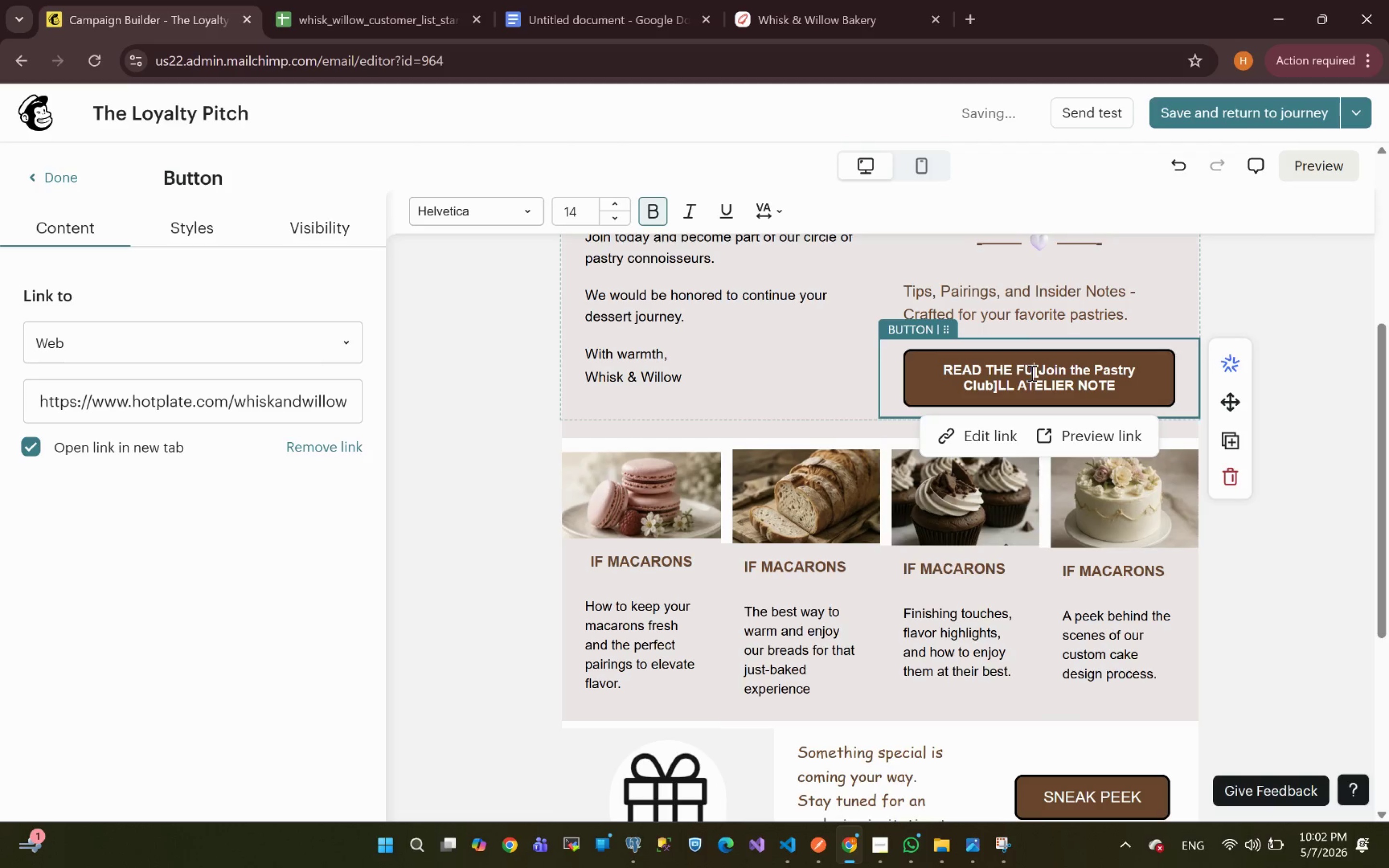 
double_click([1031, 373])
 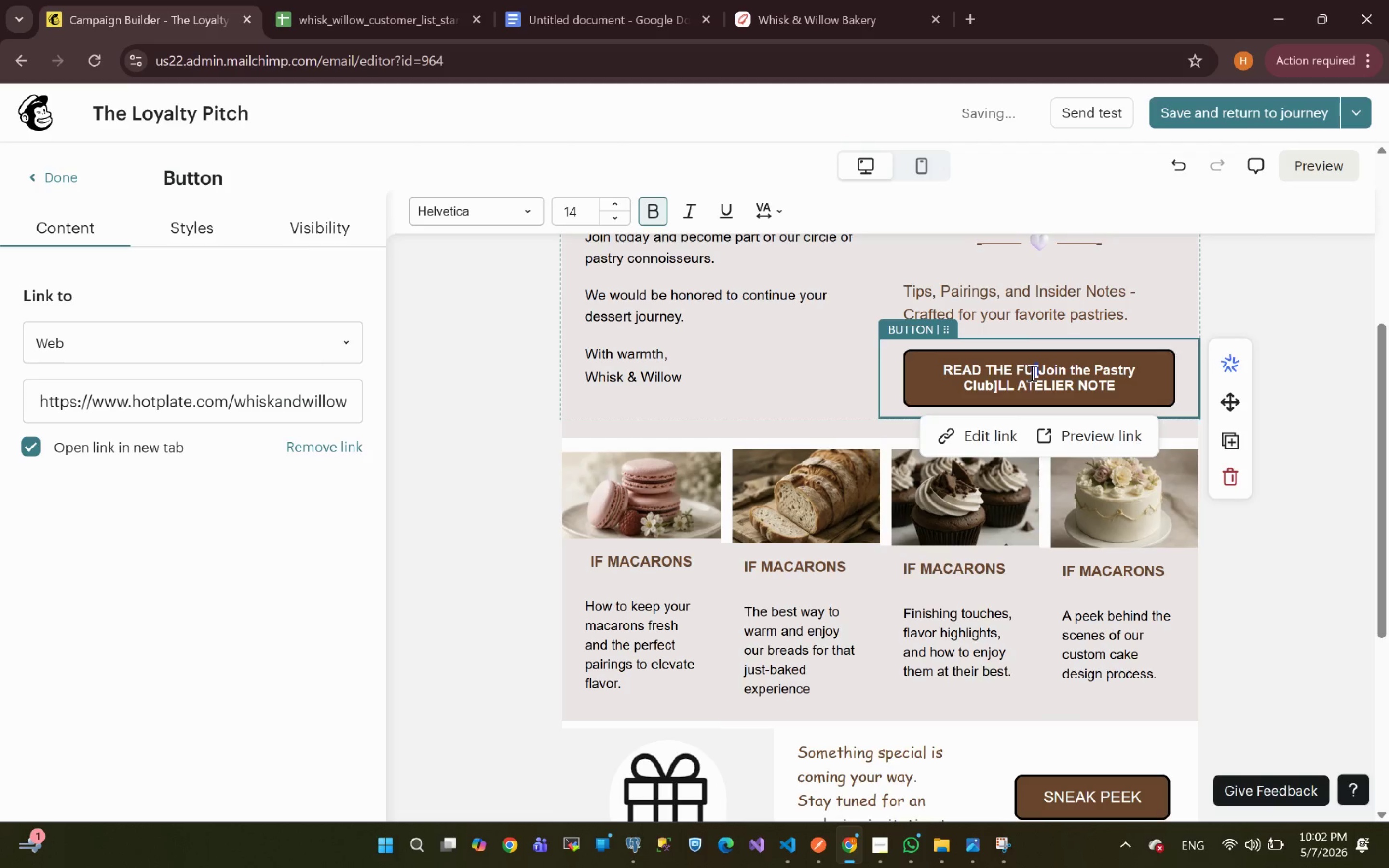 
key(Control+A)
 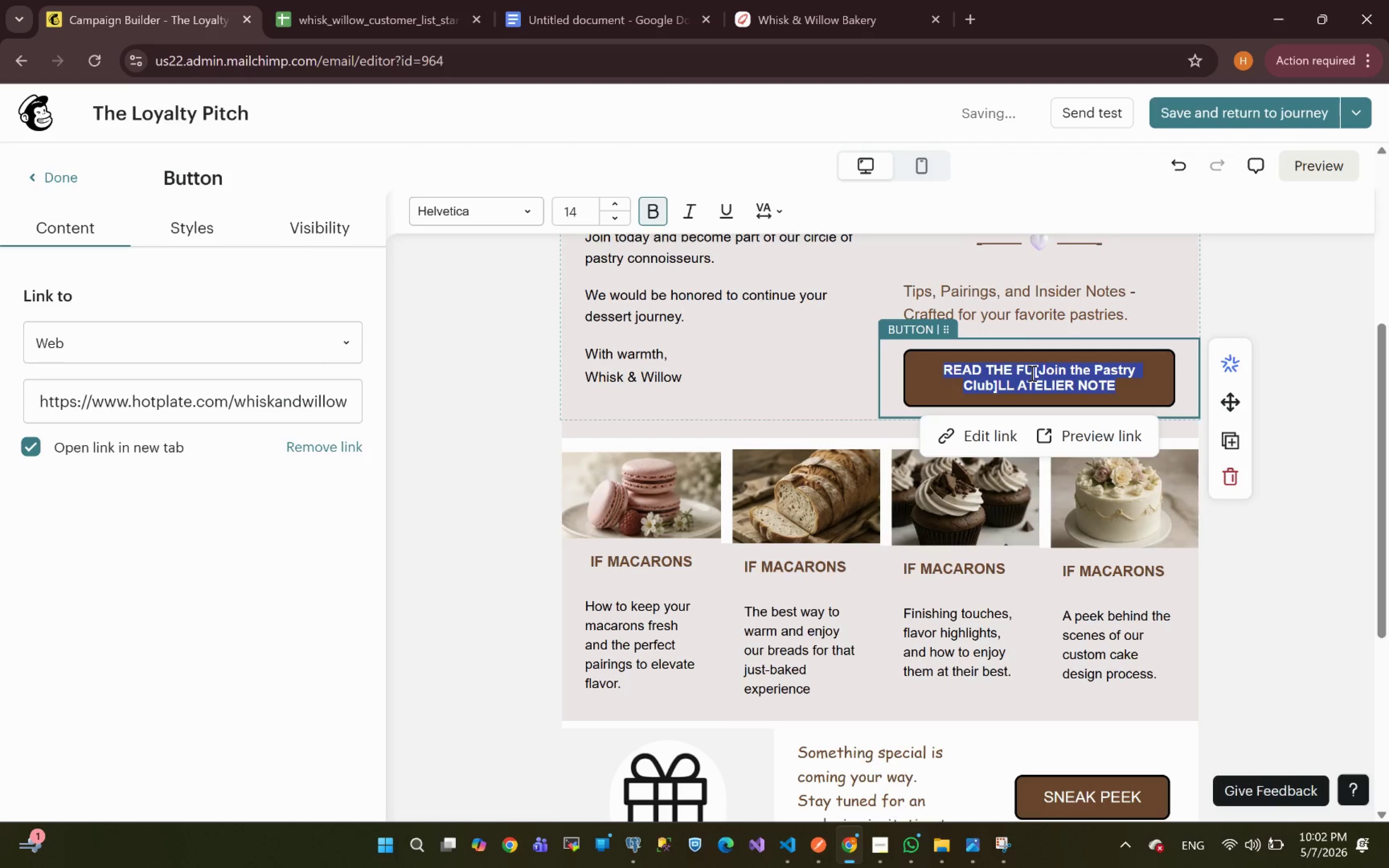 
key(Control+V)
 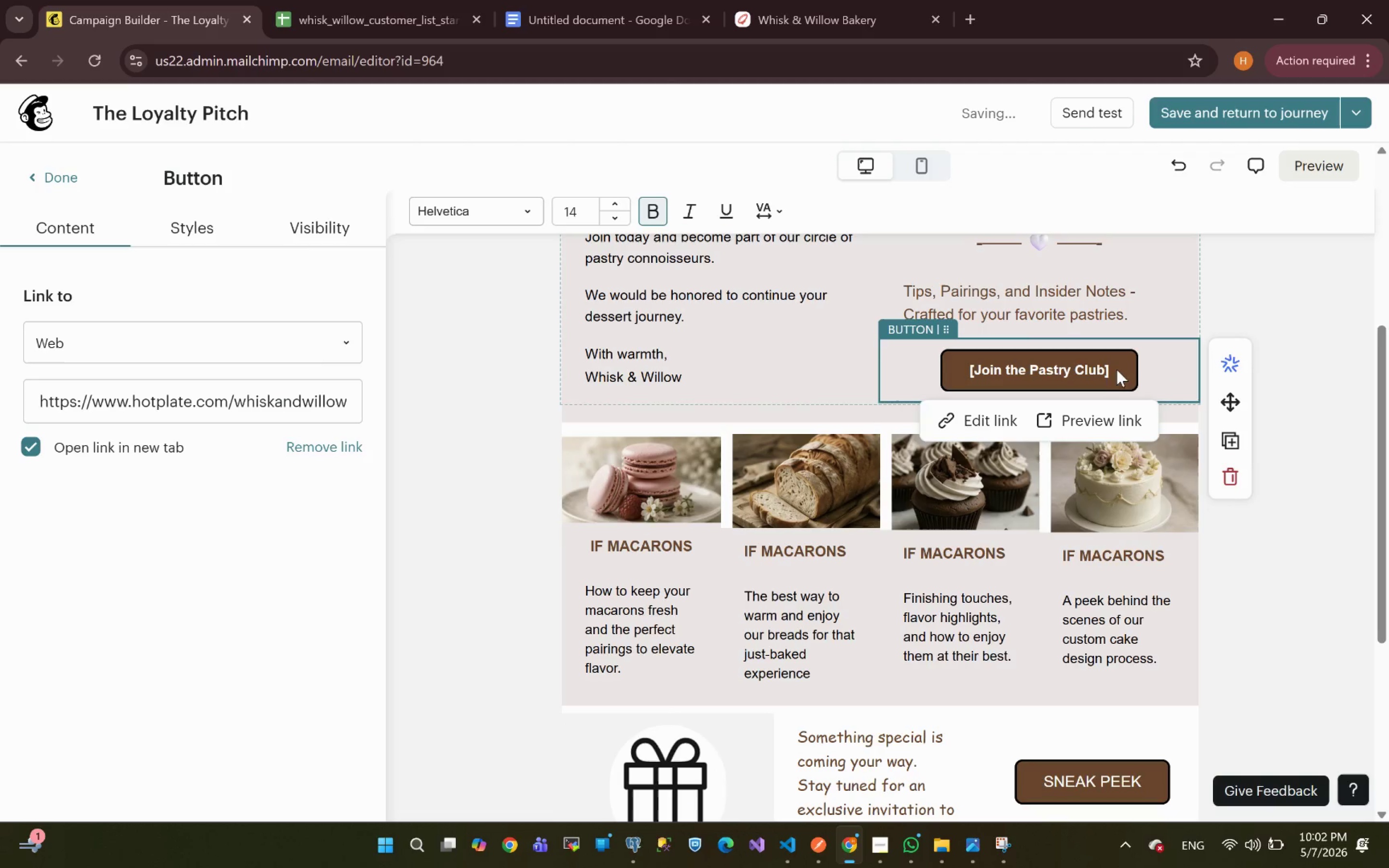 
key(Backspace)
 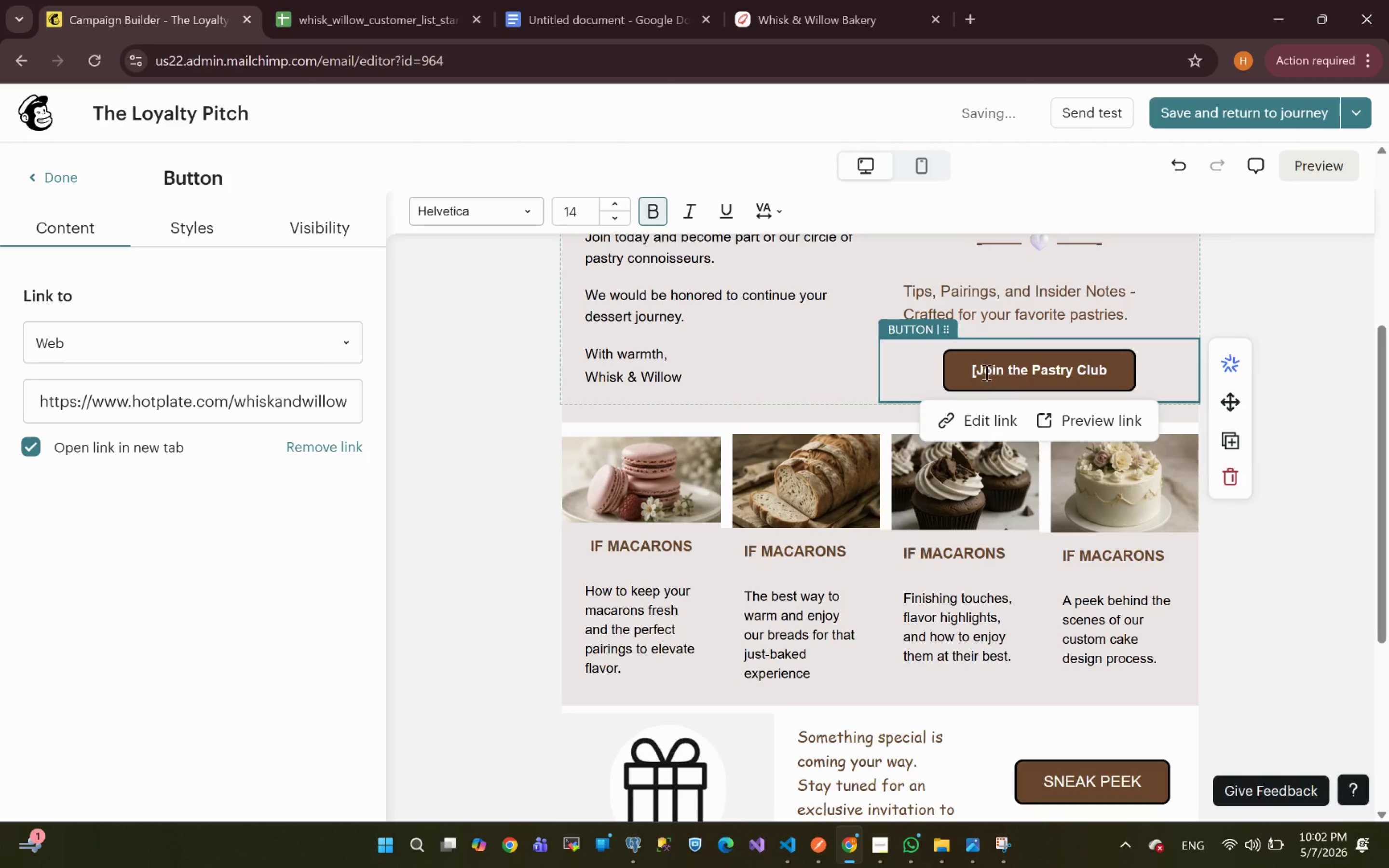 
left_click([982, 372])
 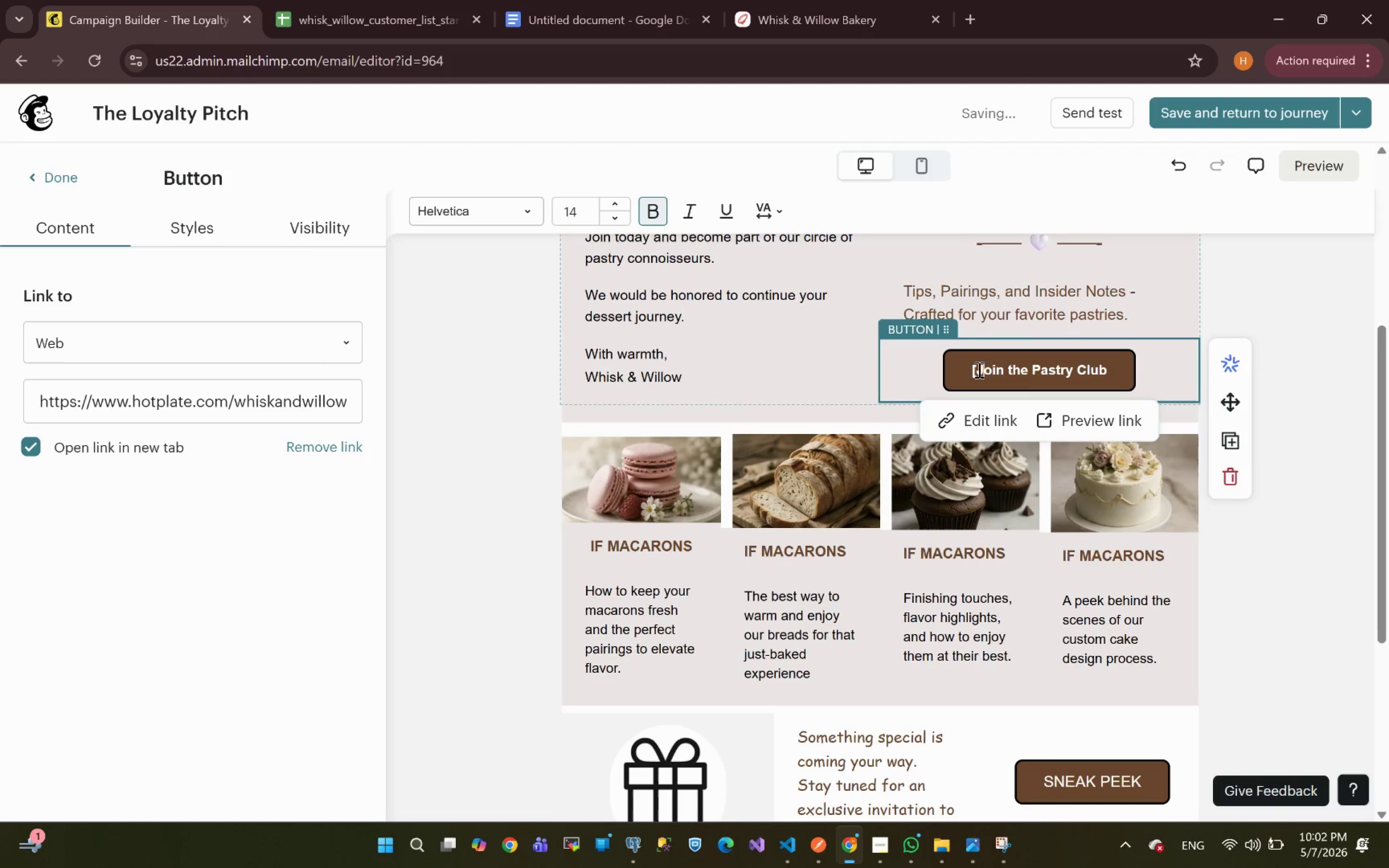 
left_click([978, 369])
 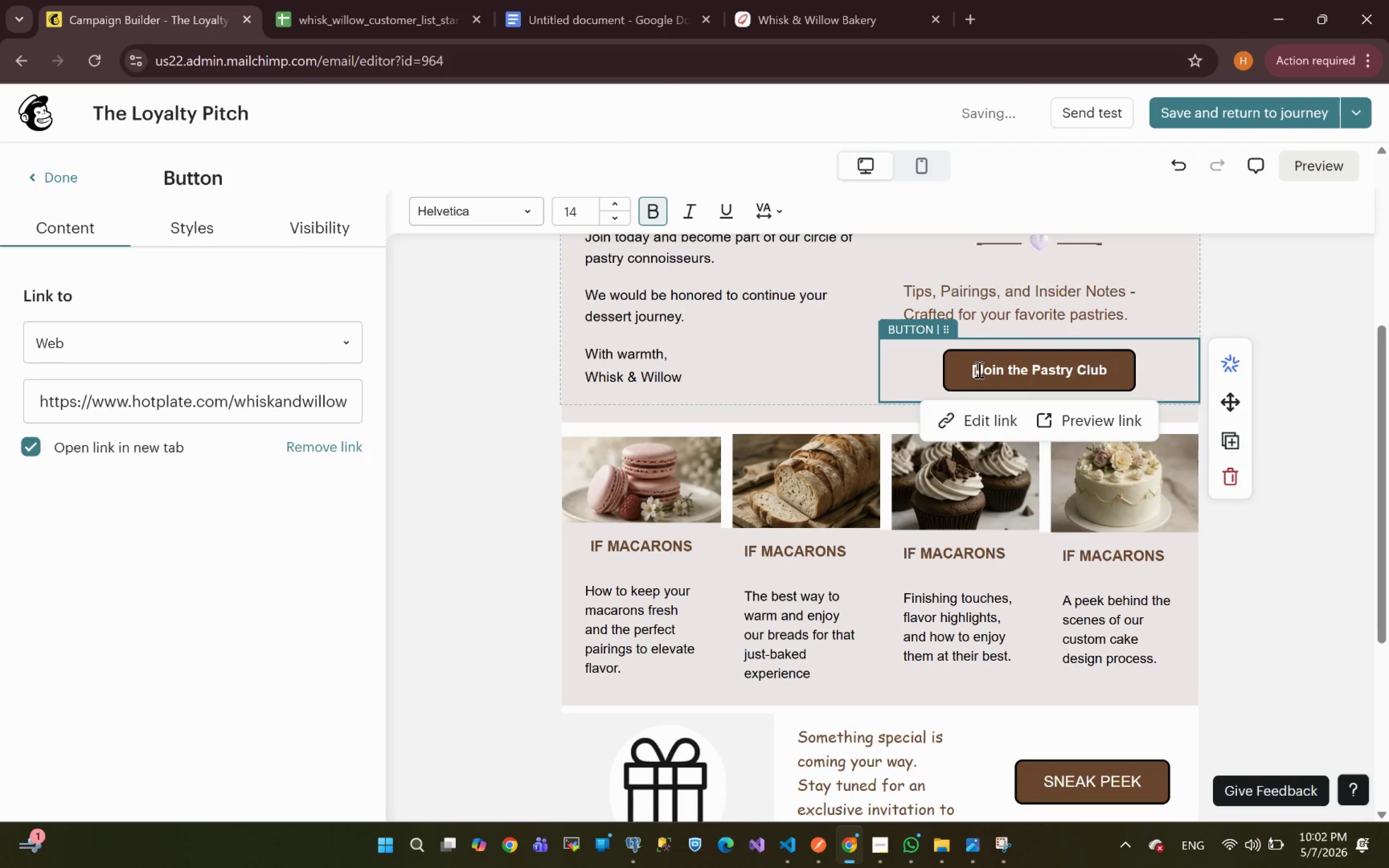 
key(Backspace)
 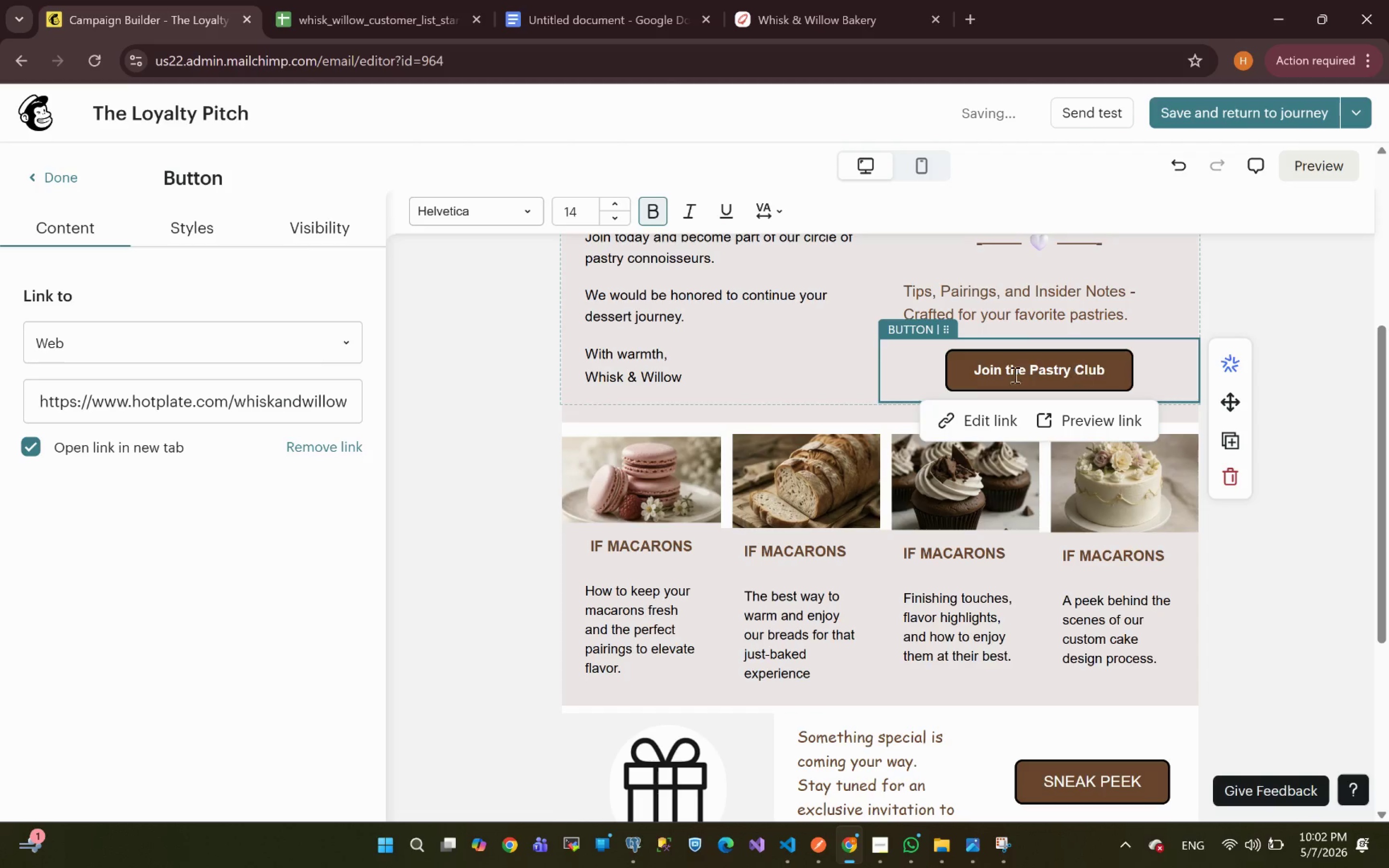 
key(Control+A)
 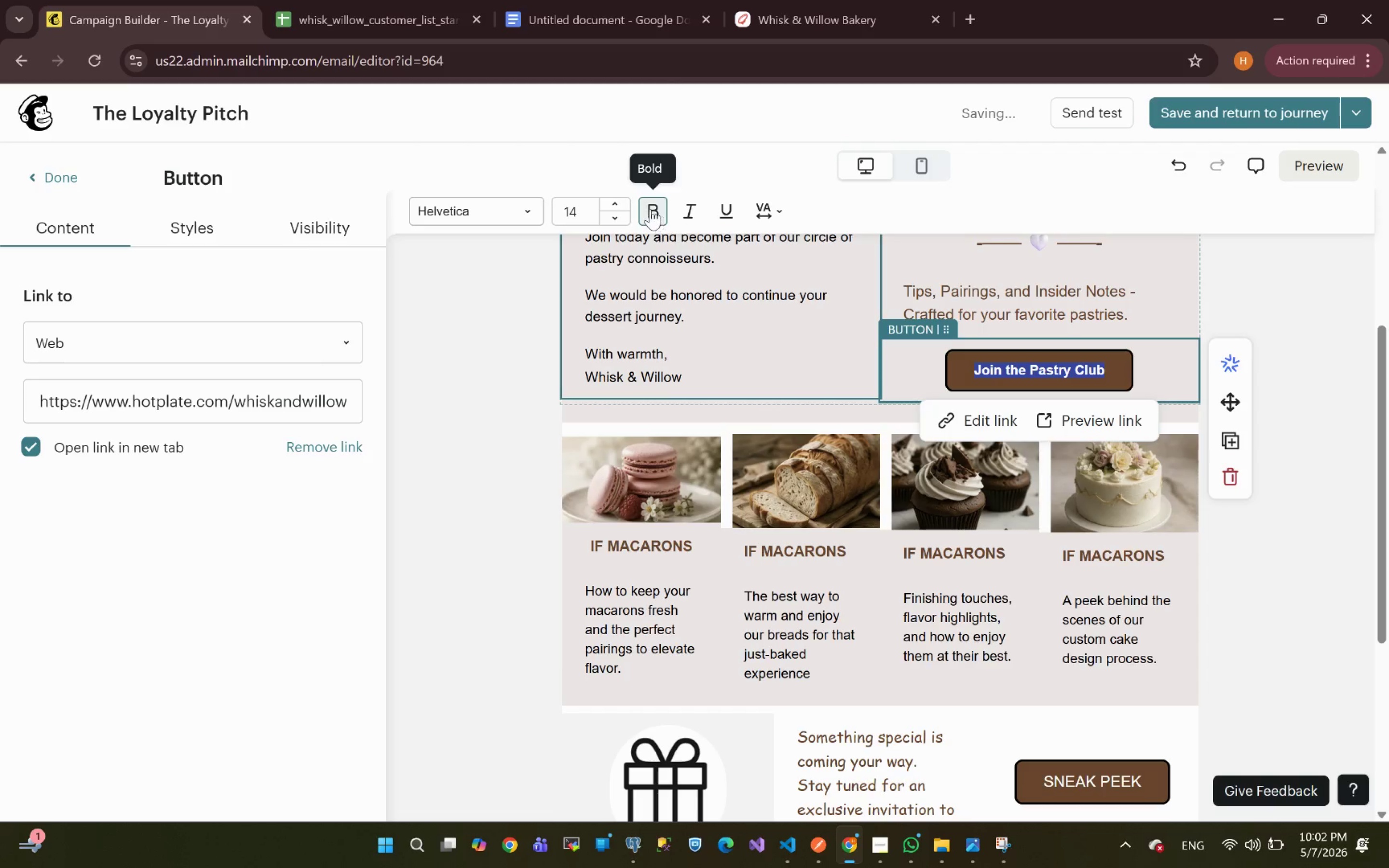 
left_click([623, 204])
 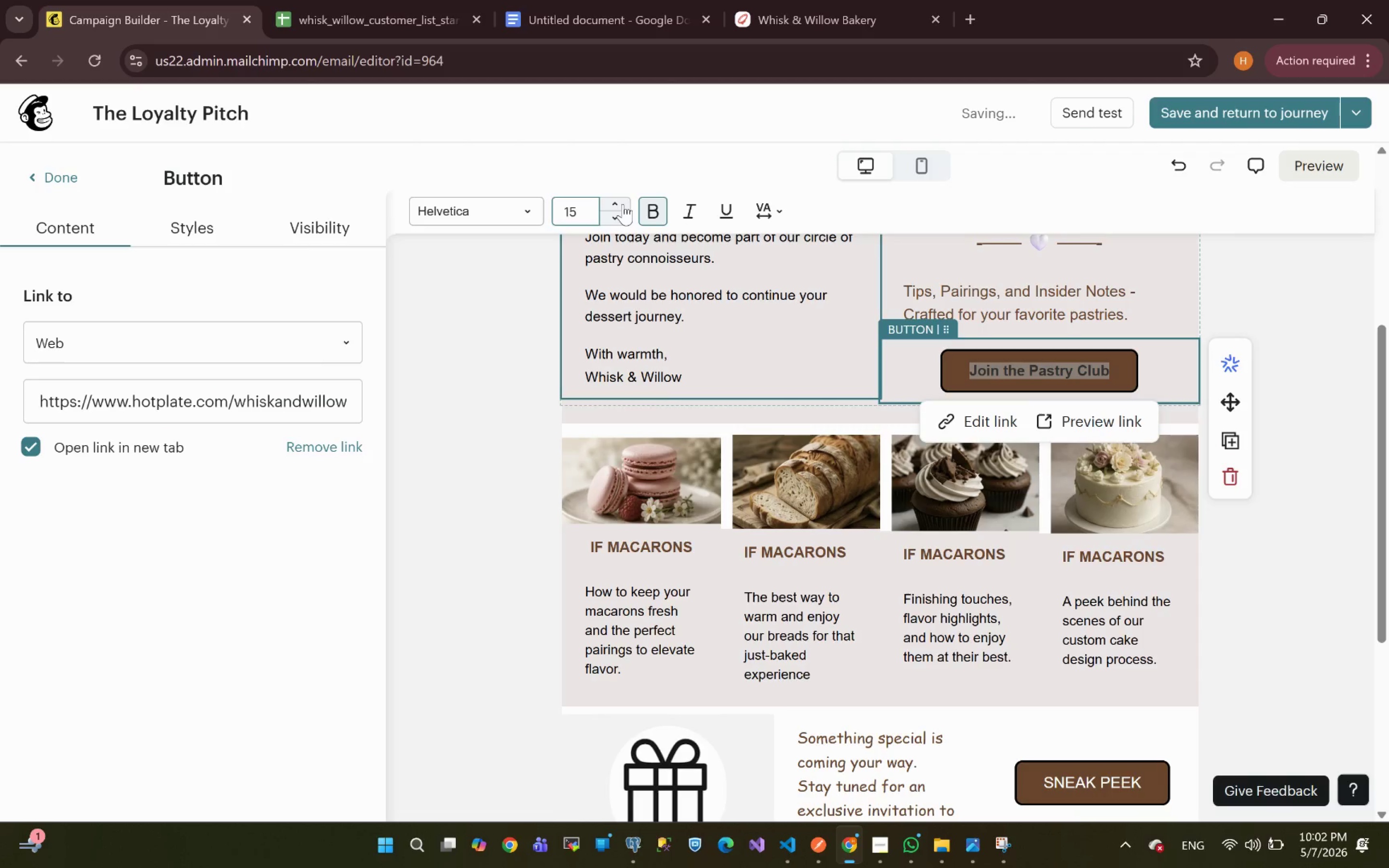 
left_click([623, 204])
 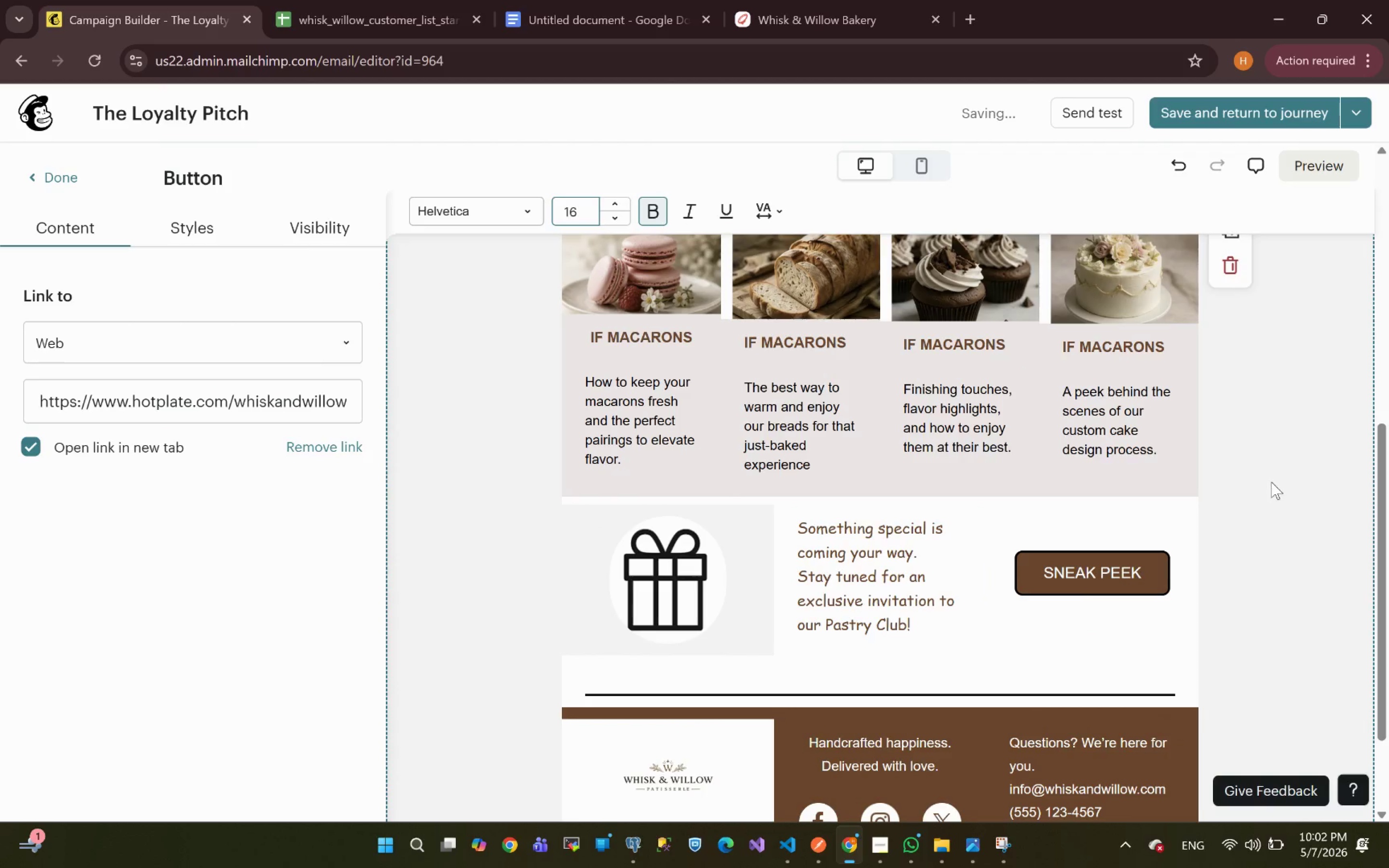 
left_click([1305, 353])
 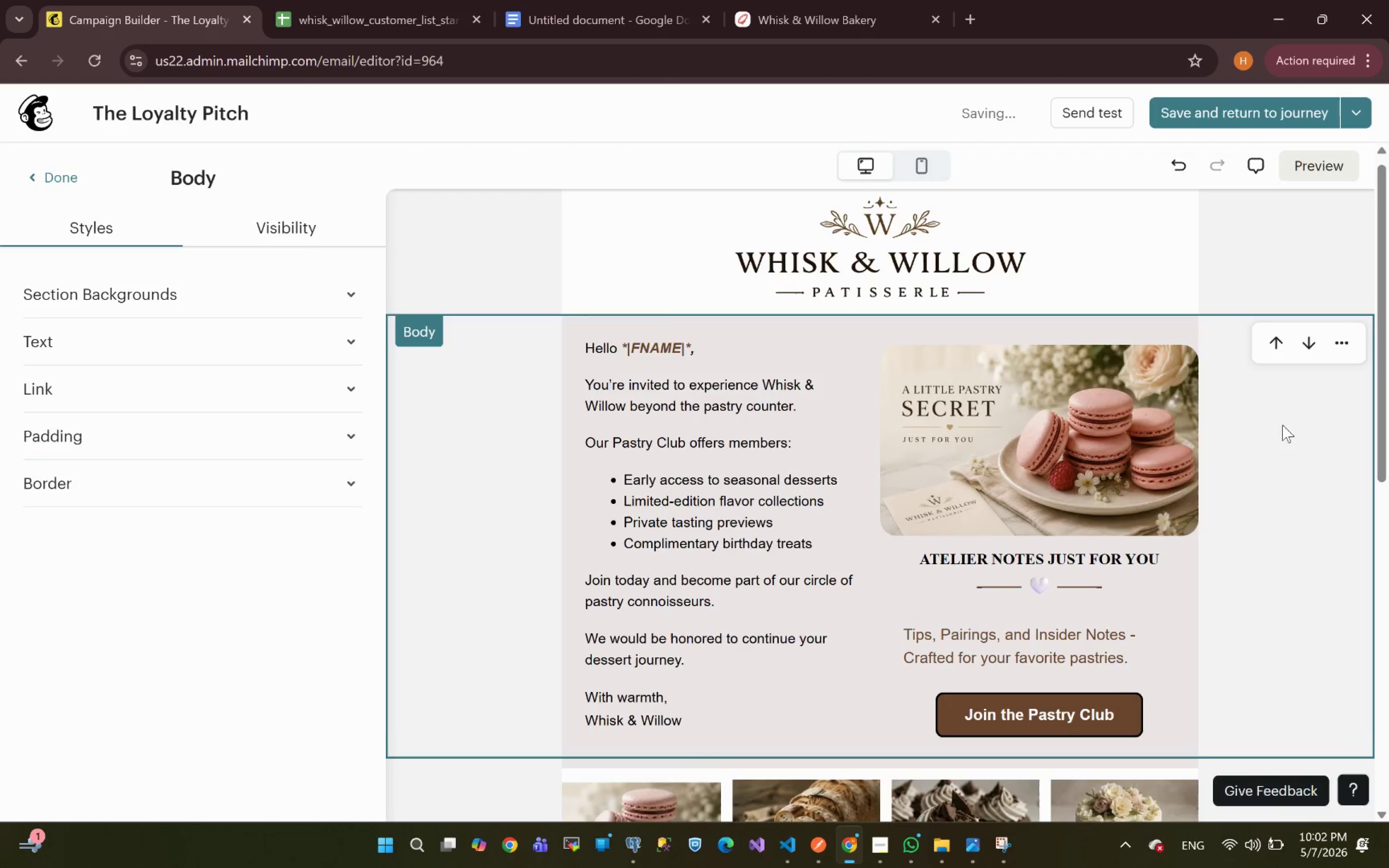 
left_click([1094, 424])
 